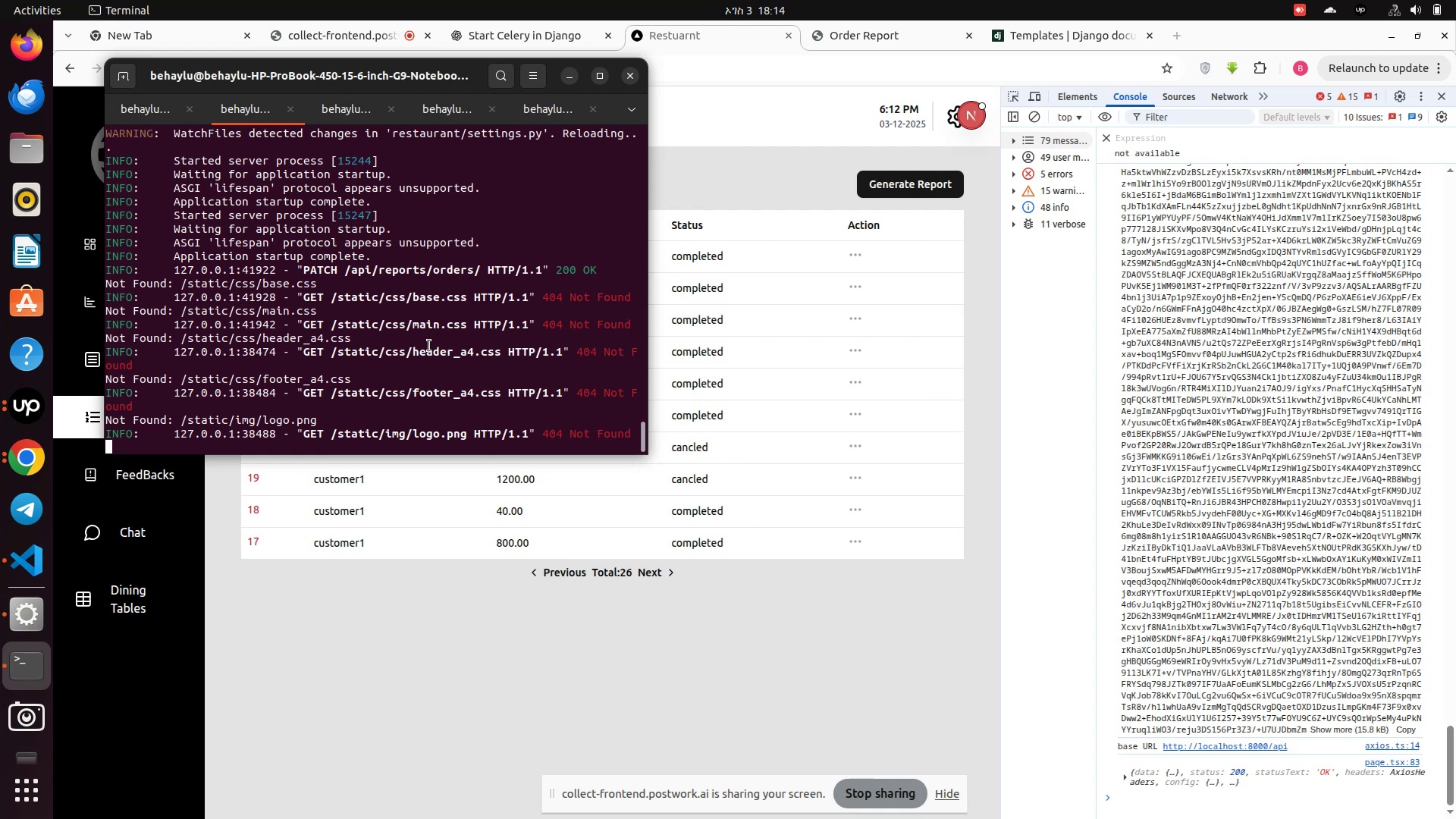 
left_click([27, 556])
 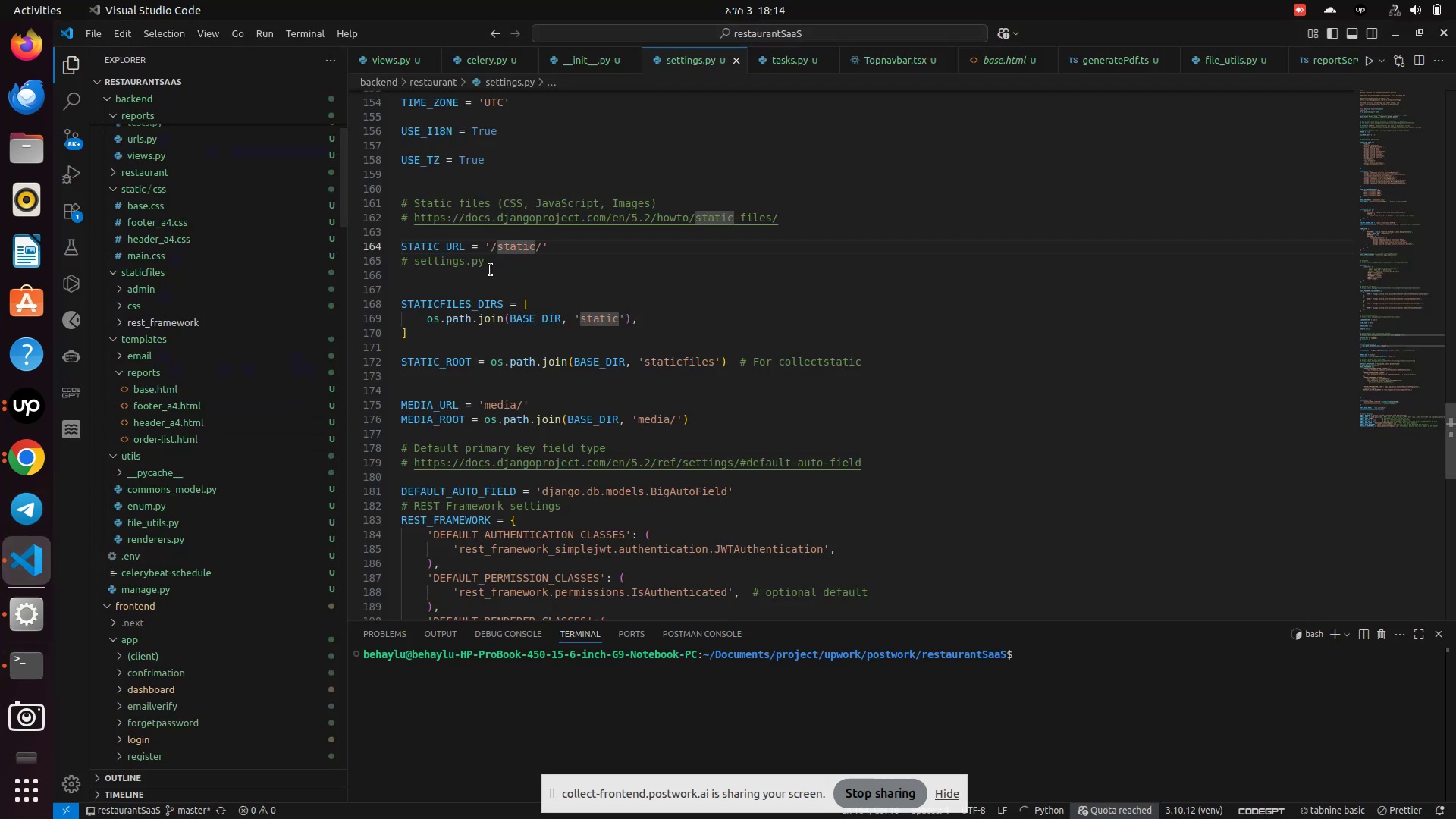 
left_click([519, 253])
 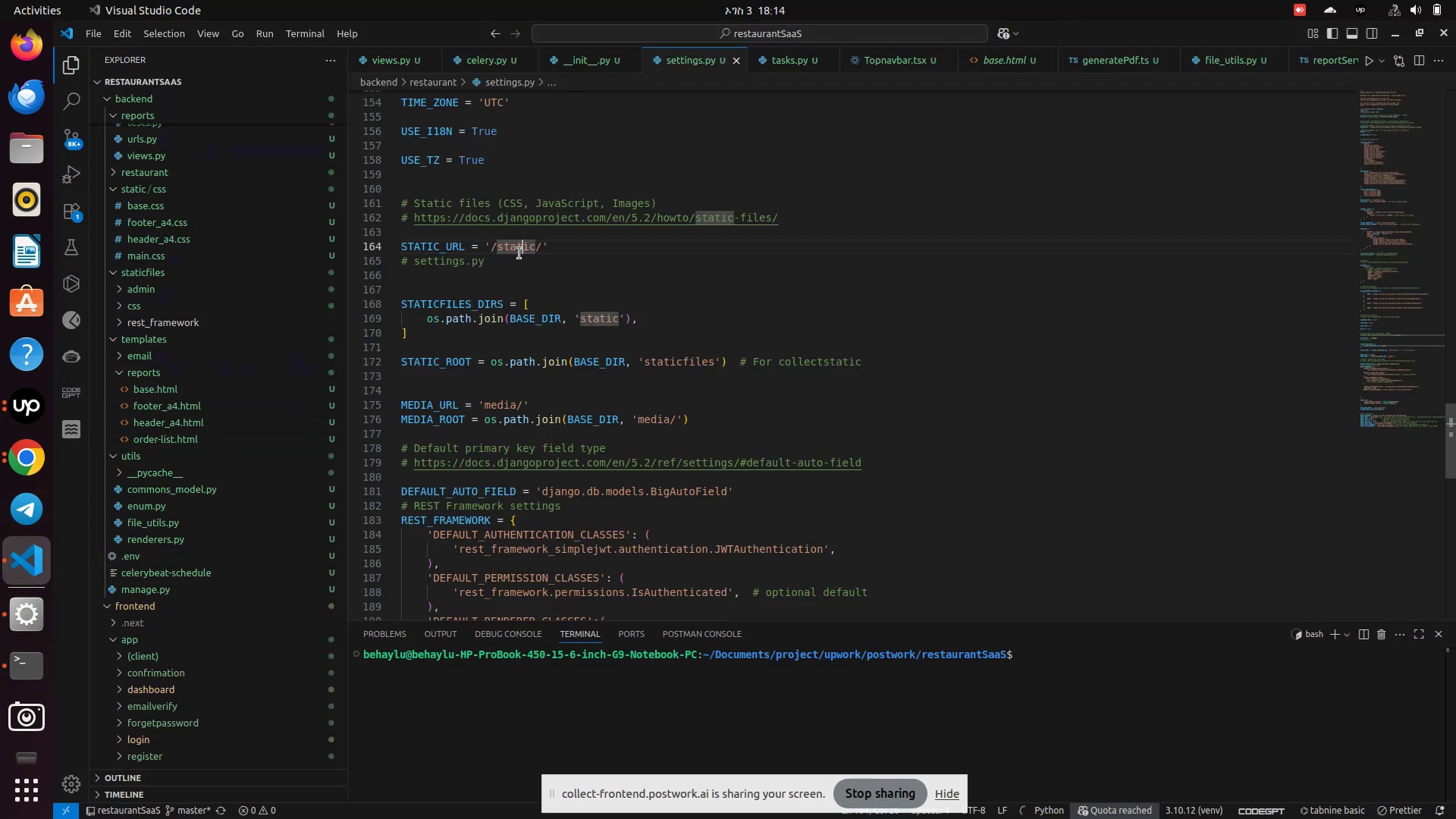 
left_click([519, 253])
 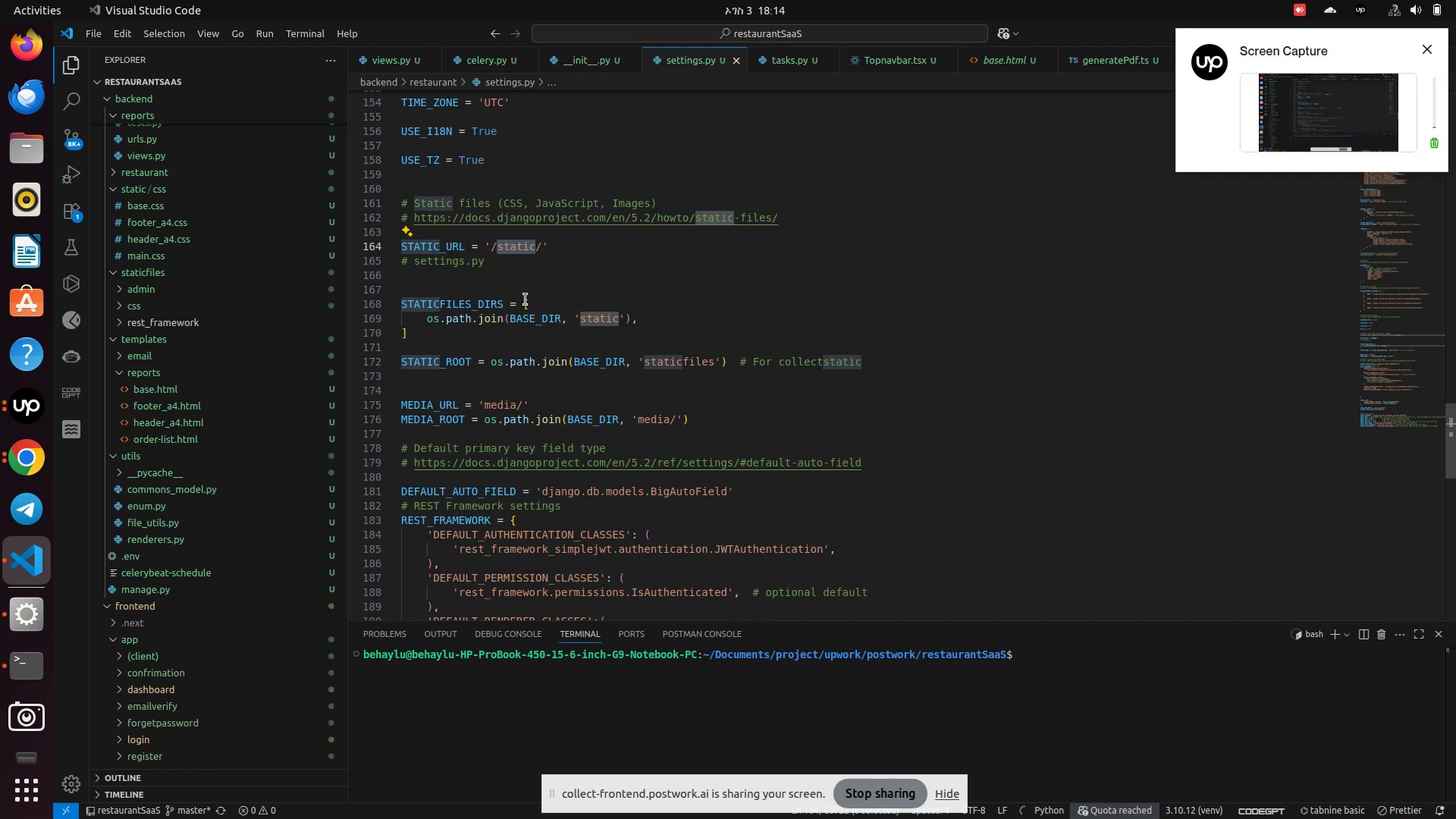 
wait(10.94)
 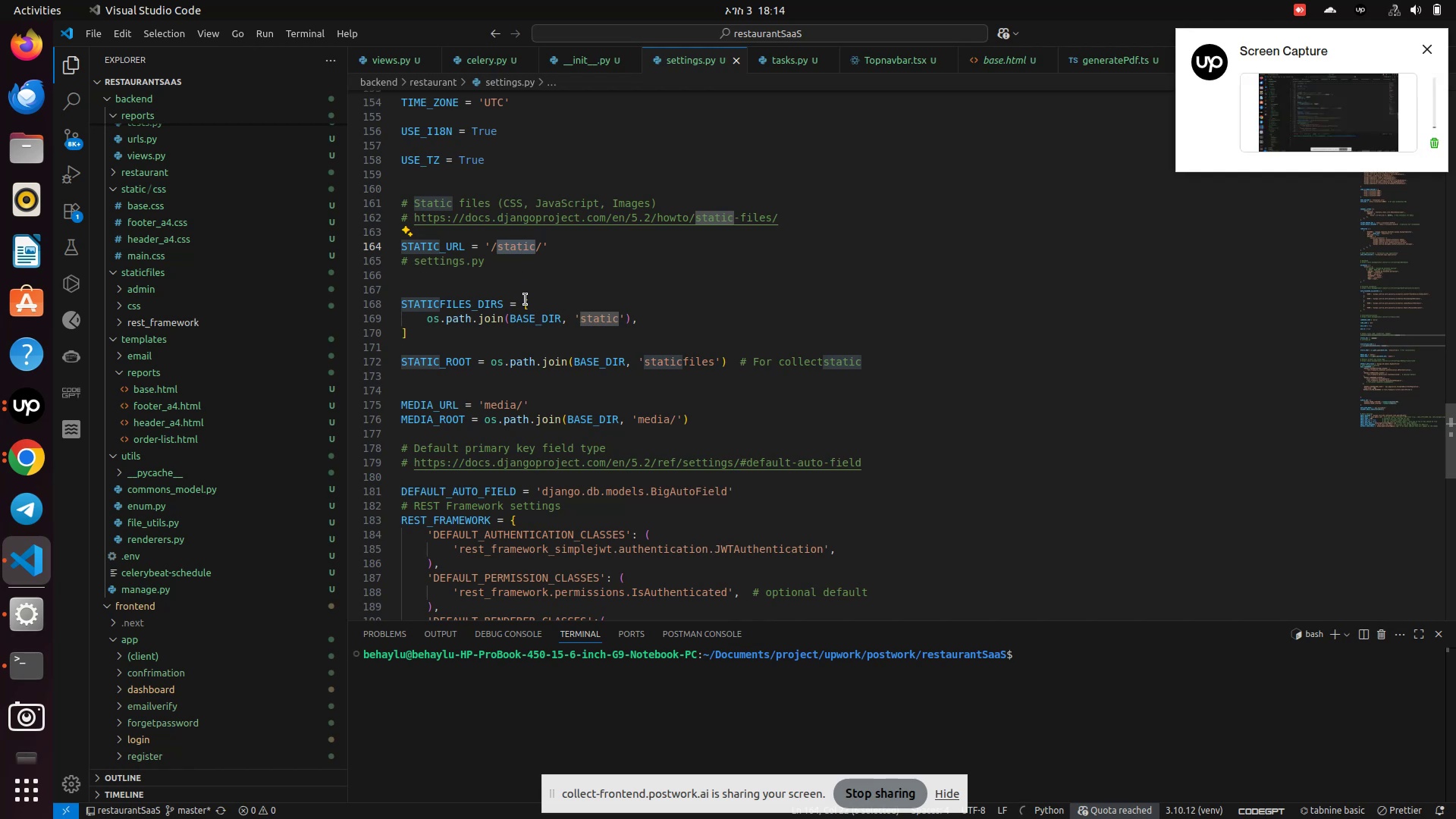 
left_click([24, 667])
 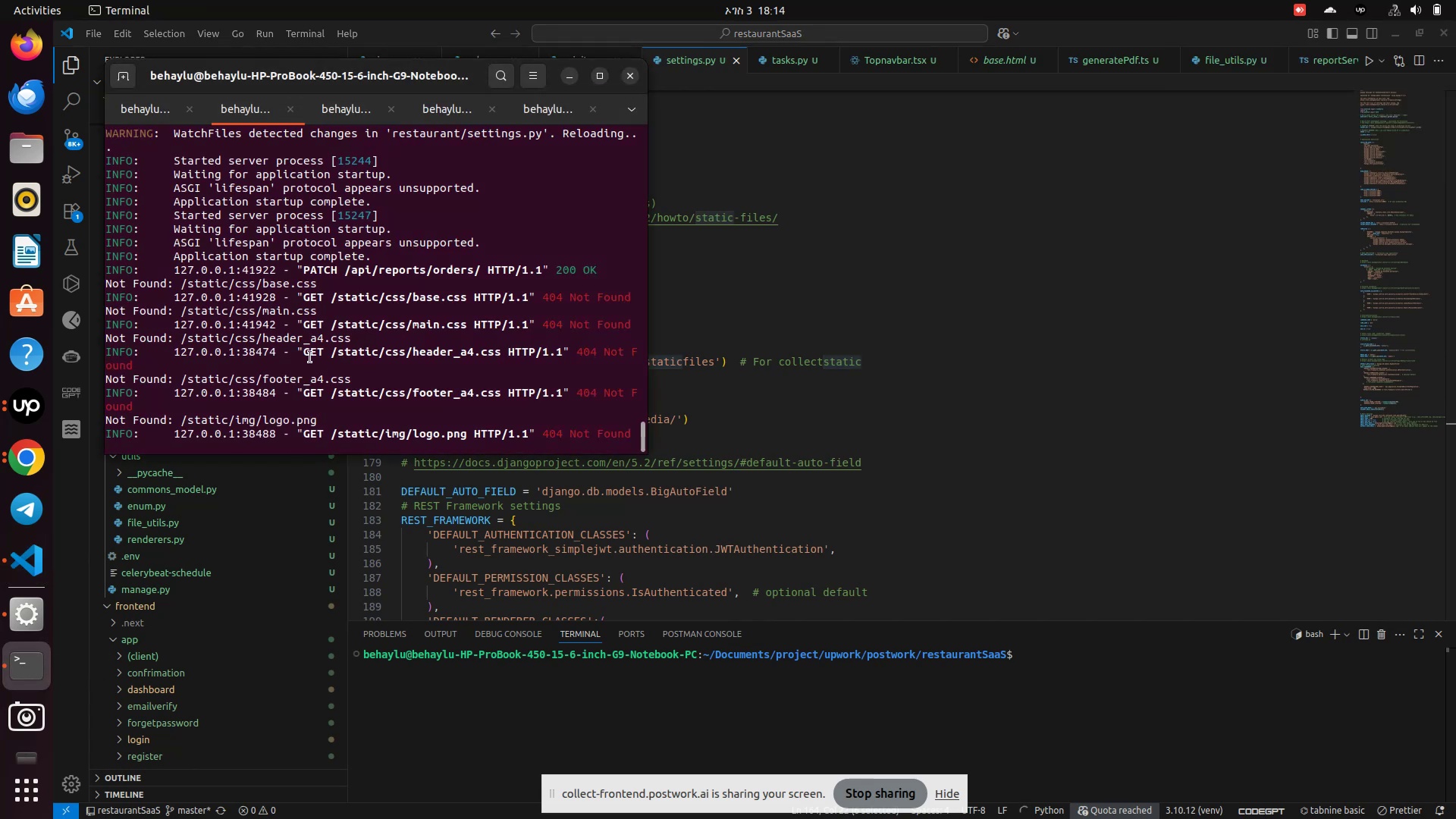 
double_click([369, 299])
 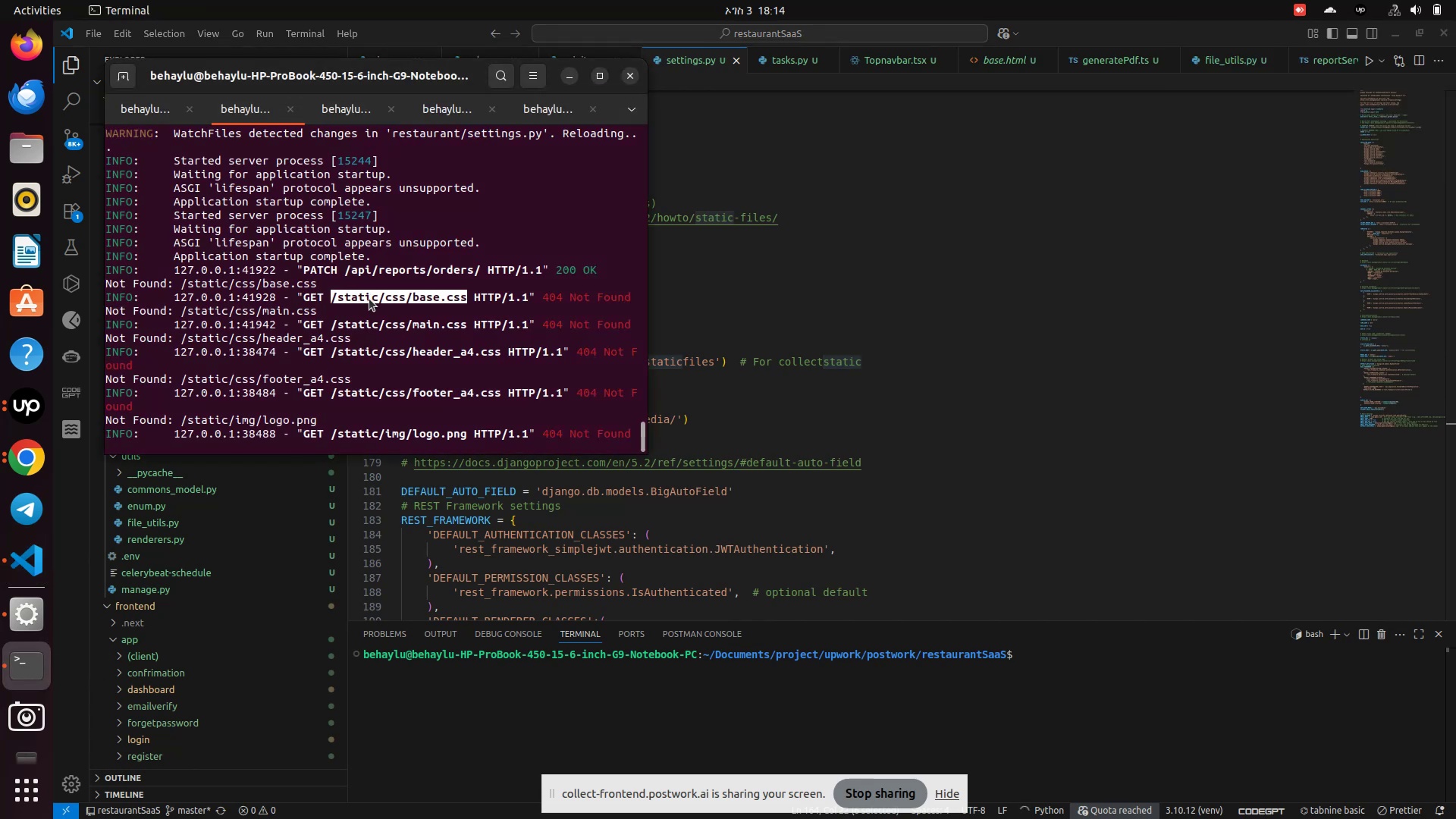 
right_click([369, 299])
 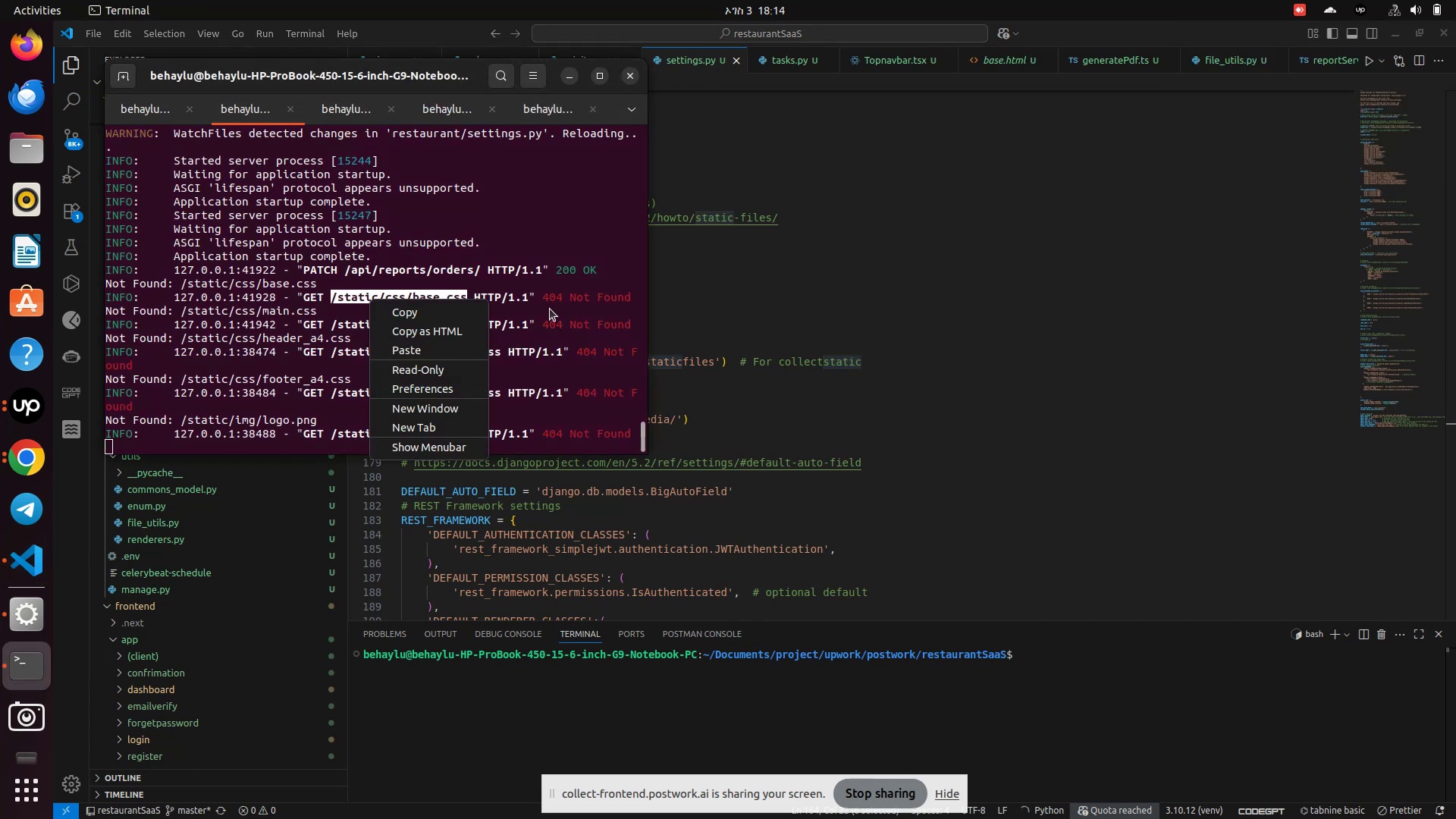 
left_click([798, 325])
 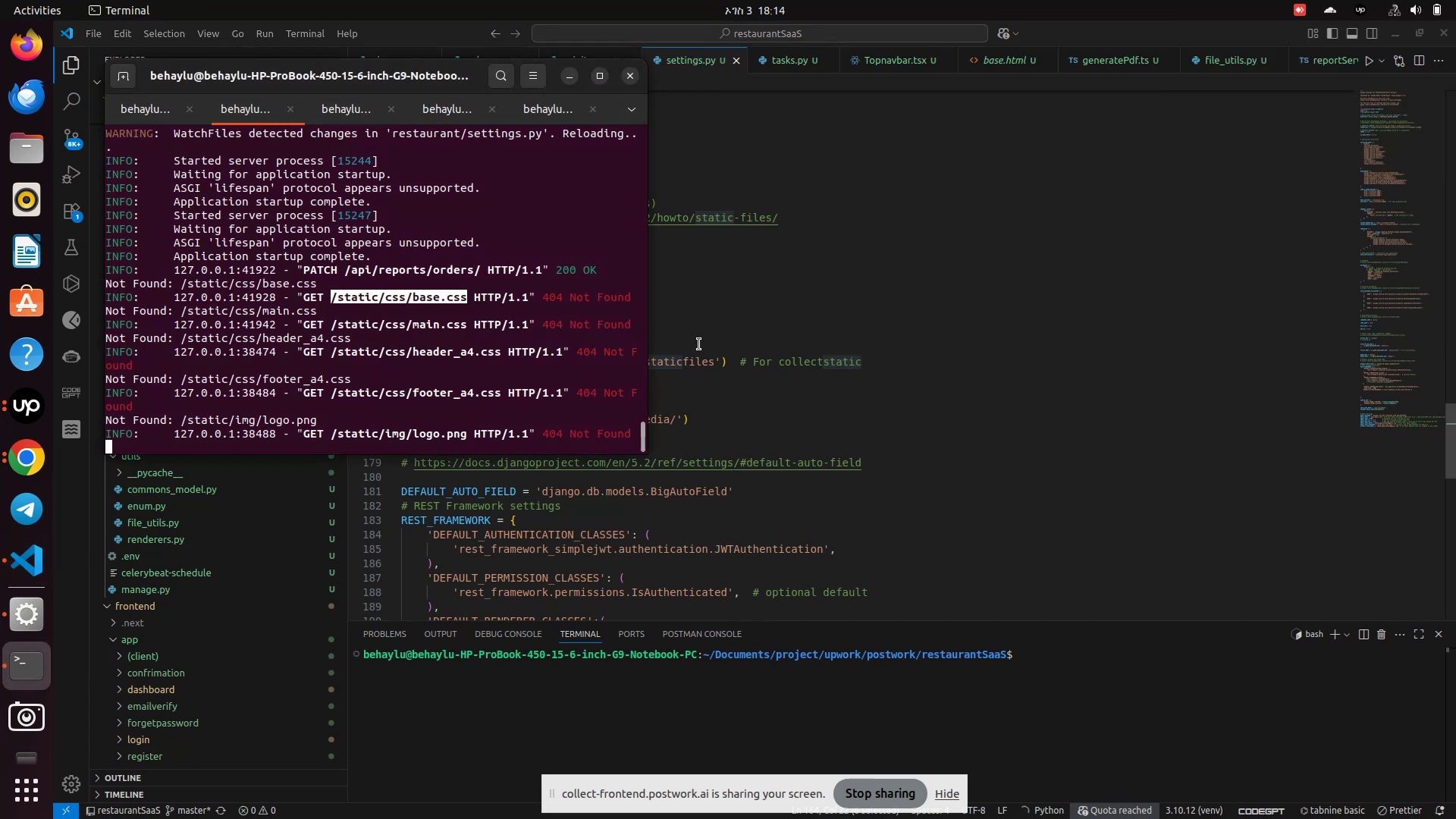 
left_click([701, 339])
 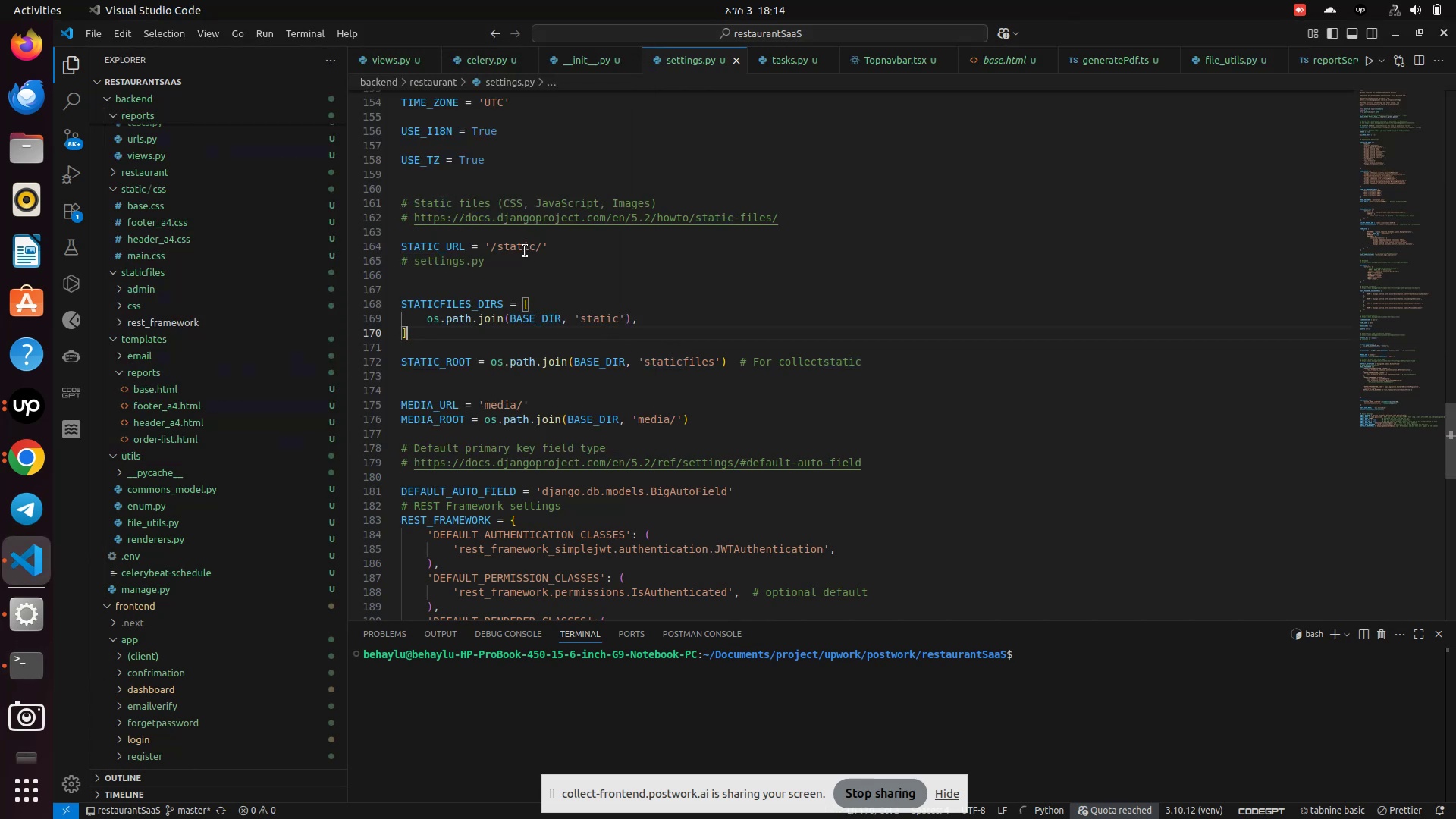 
double_click([521, 249])
 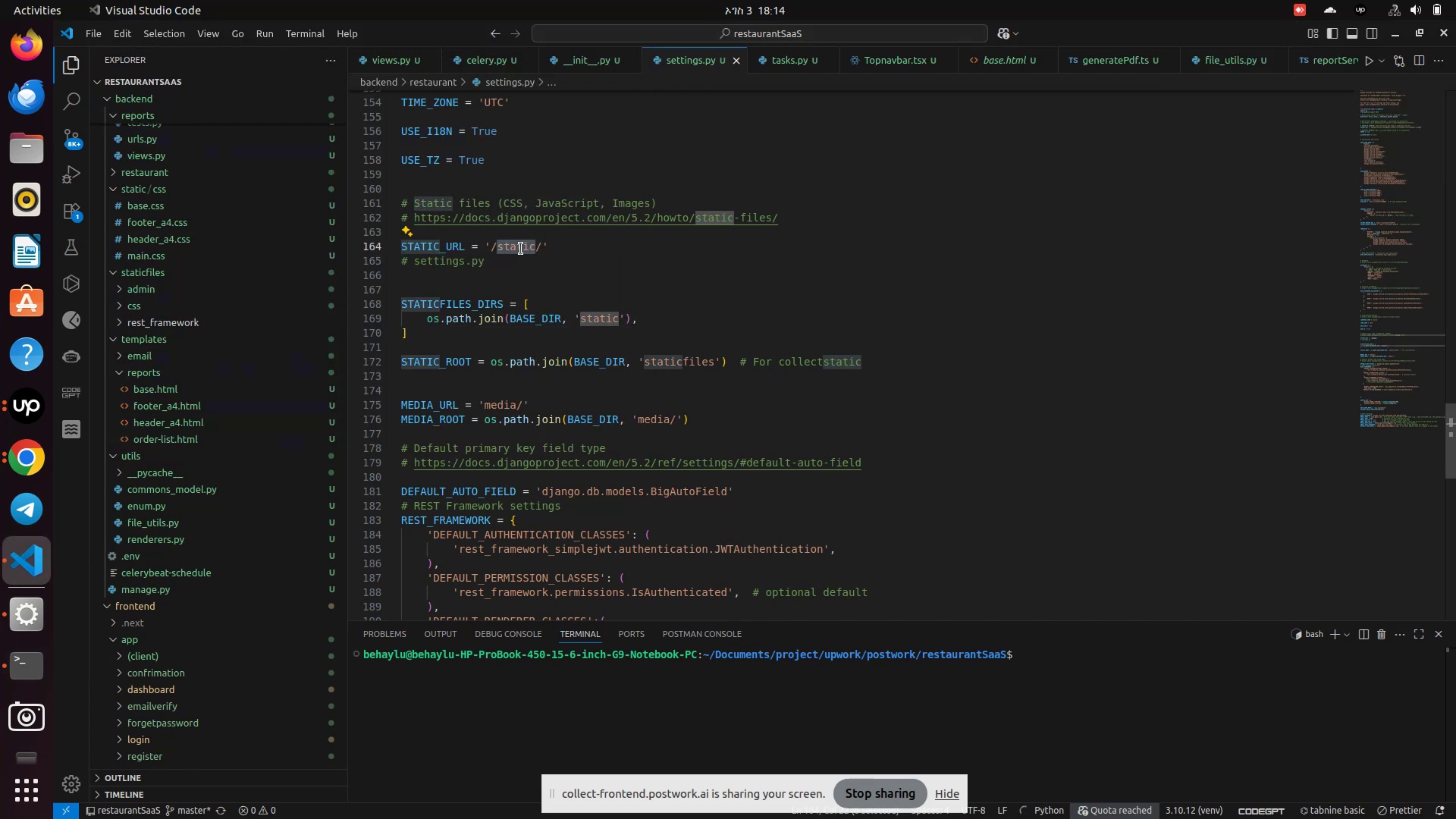 
key(Control+C)
 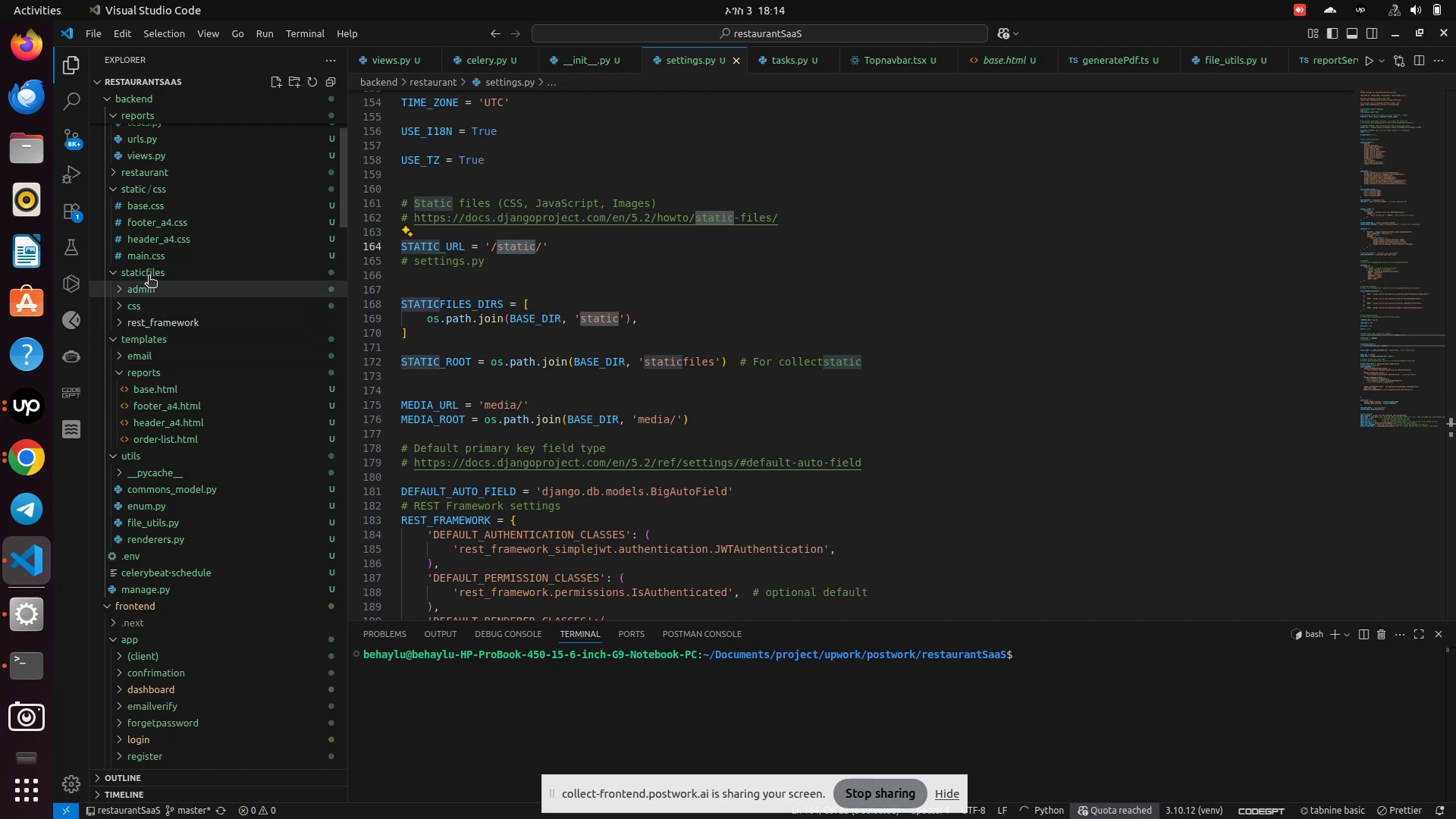 
right_click([127, 190])
 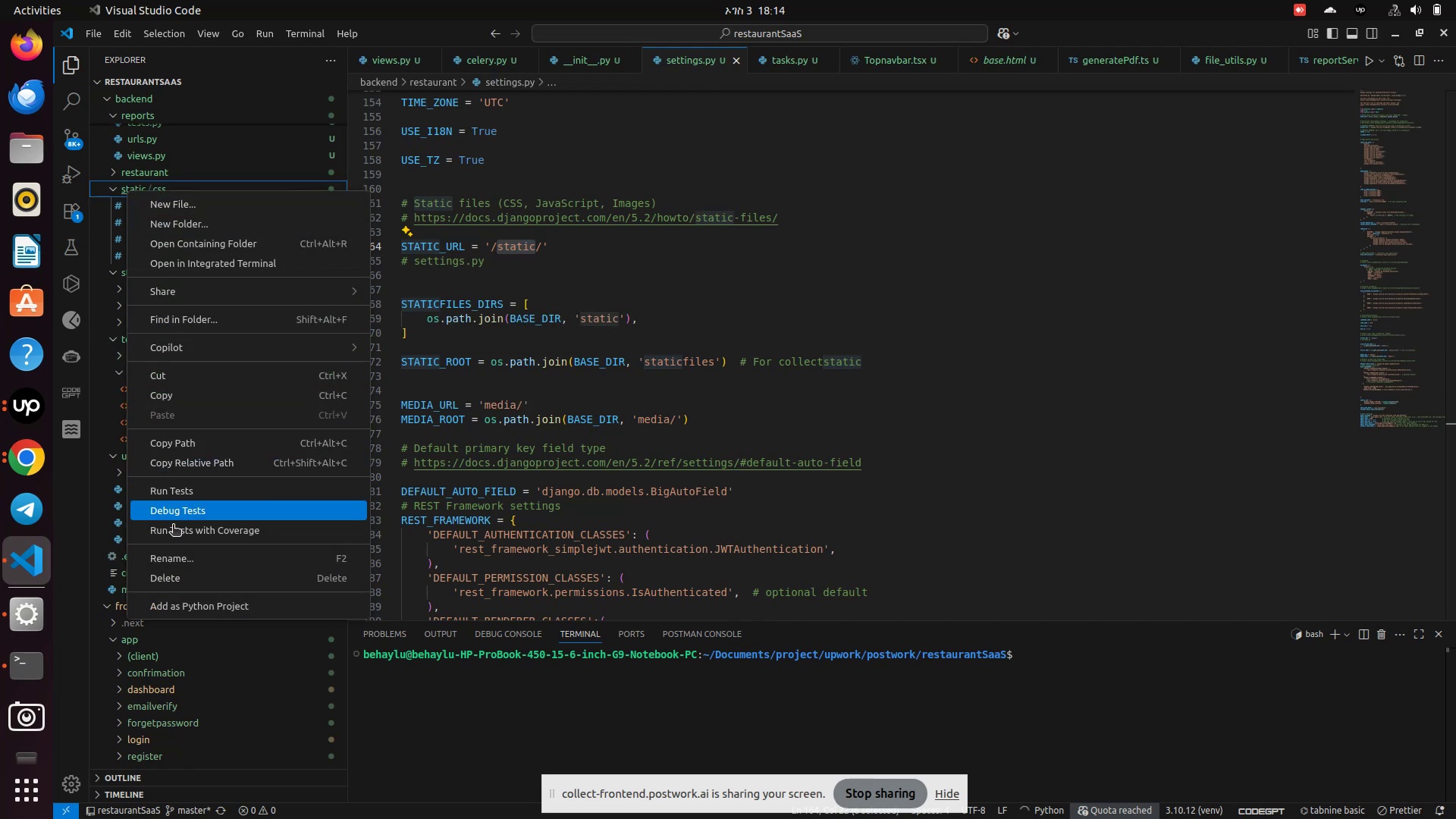 
left_click([173, 550])
 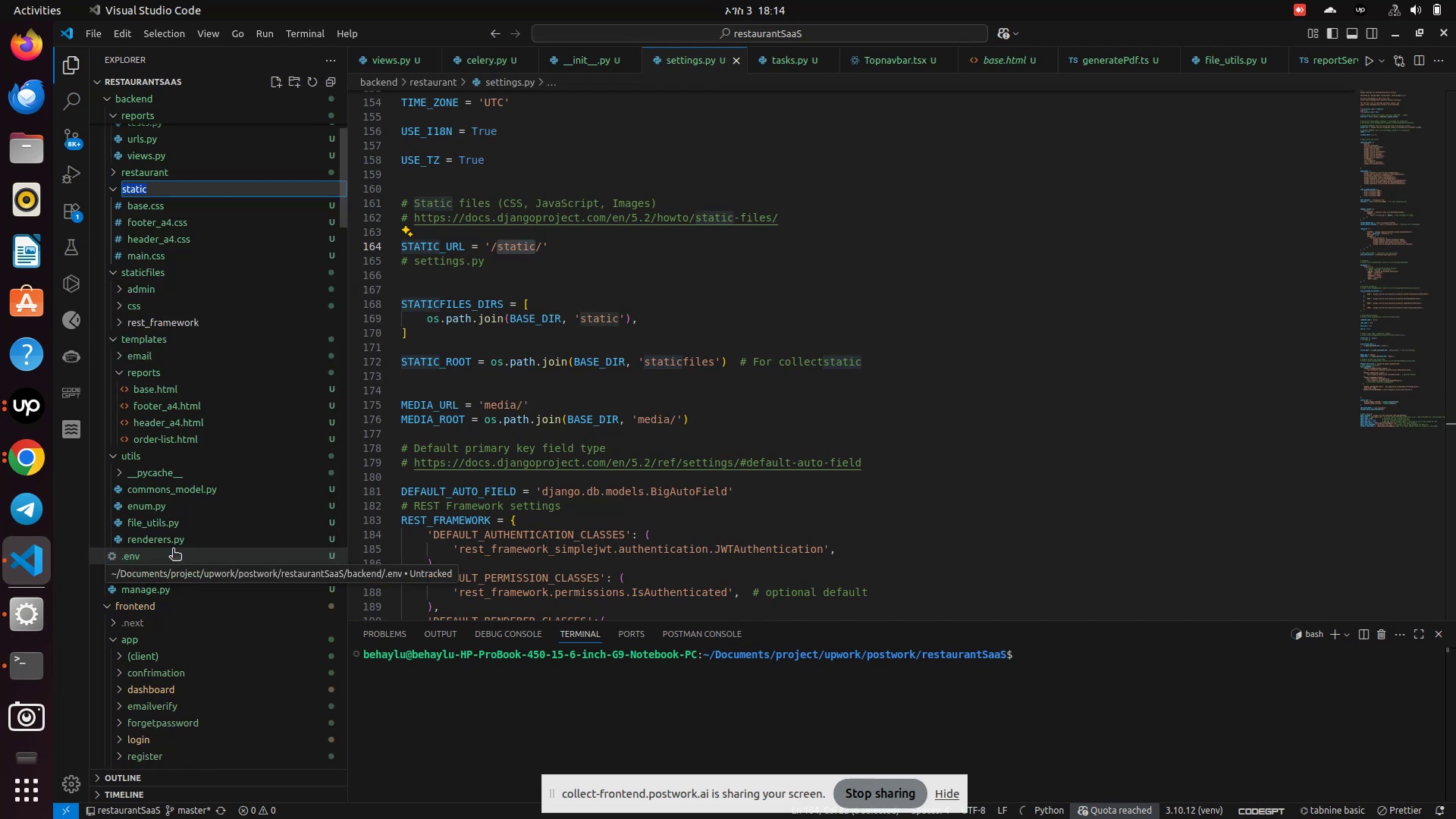 
key(Control+V)
 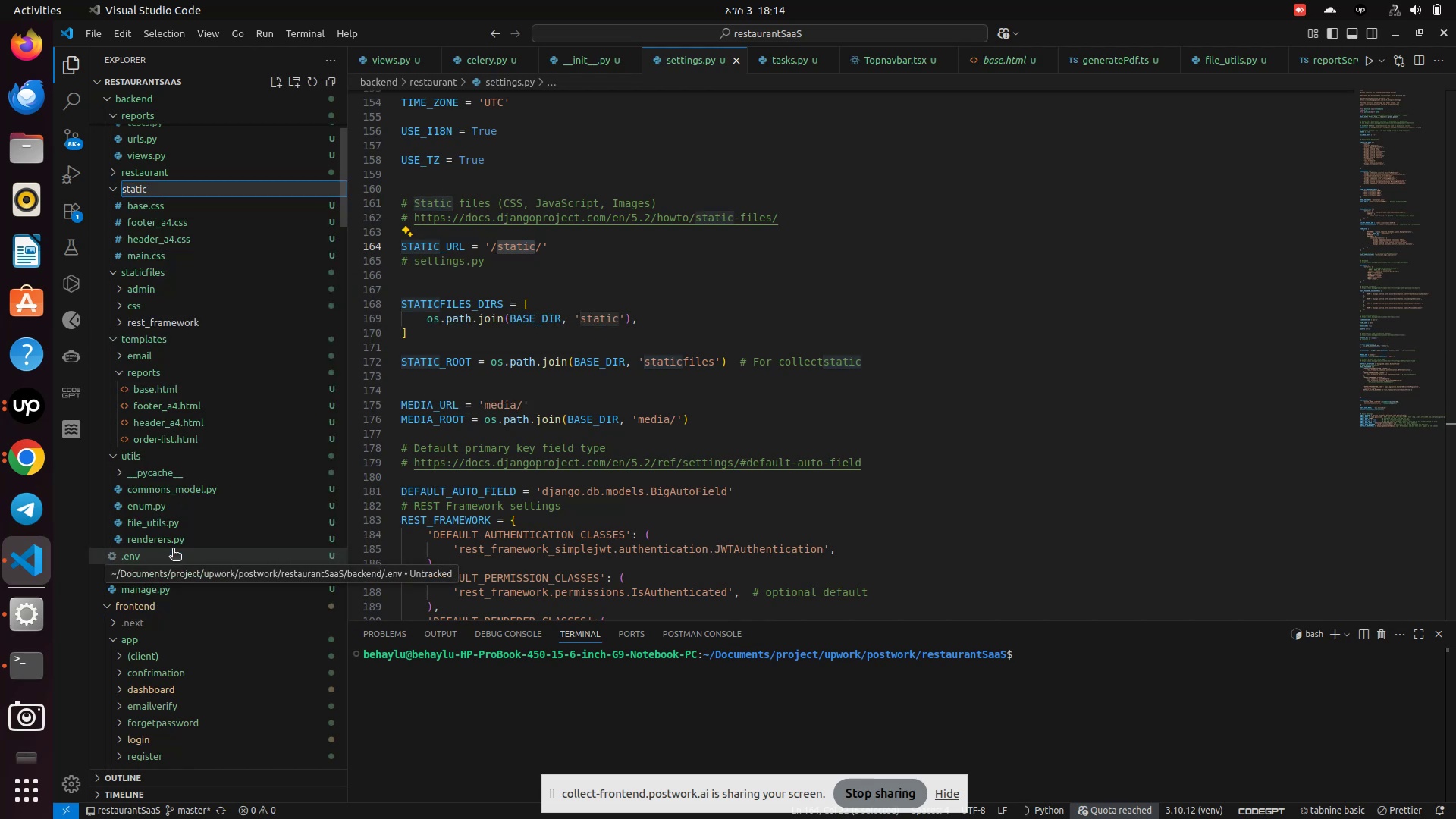 
key(Enter)
 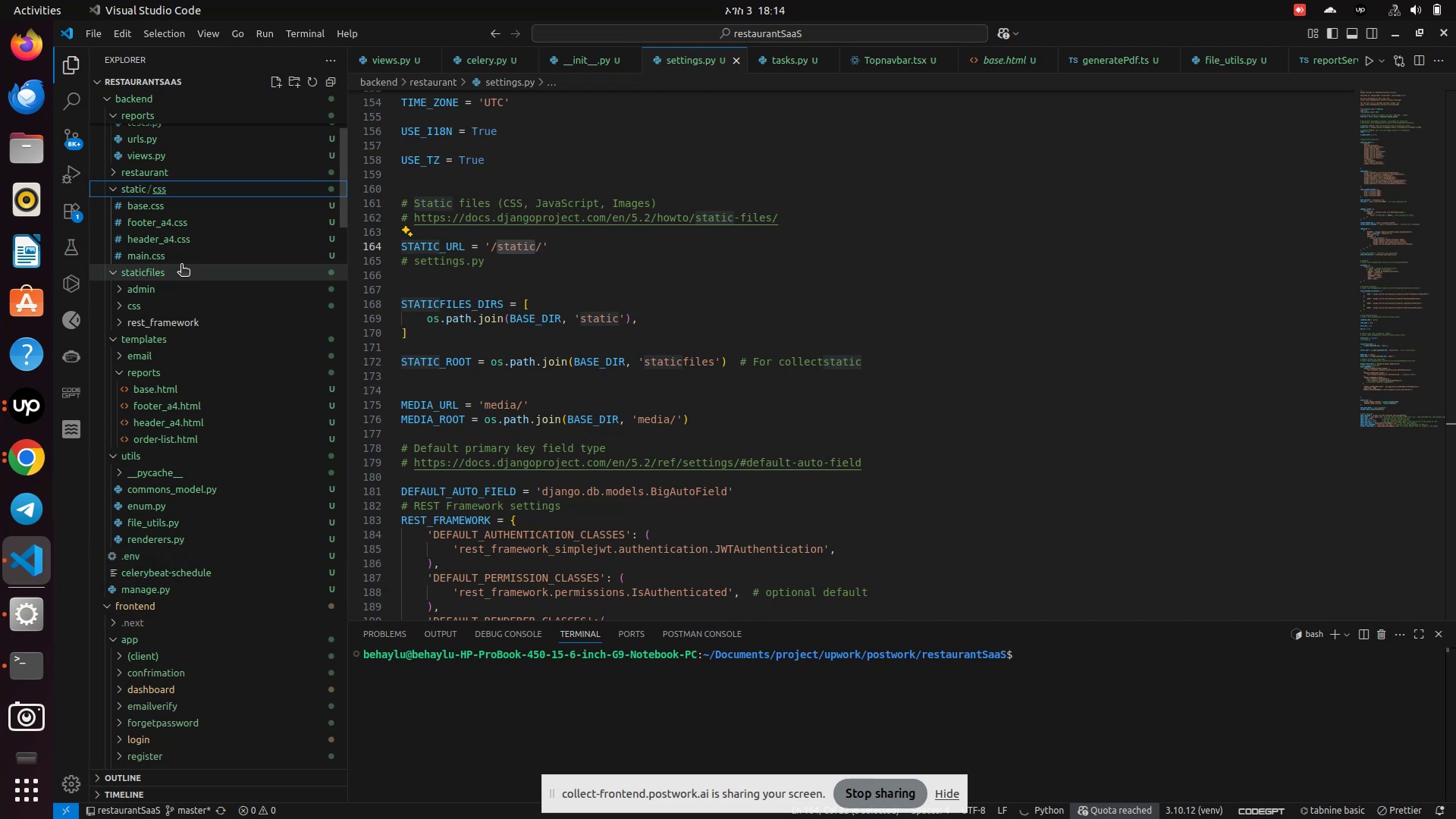 
scroll: coordinate [181, 265], scroll_direction: up, amount: 2.0
 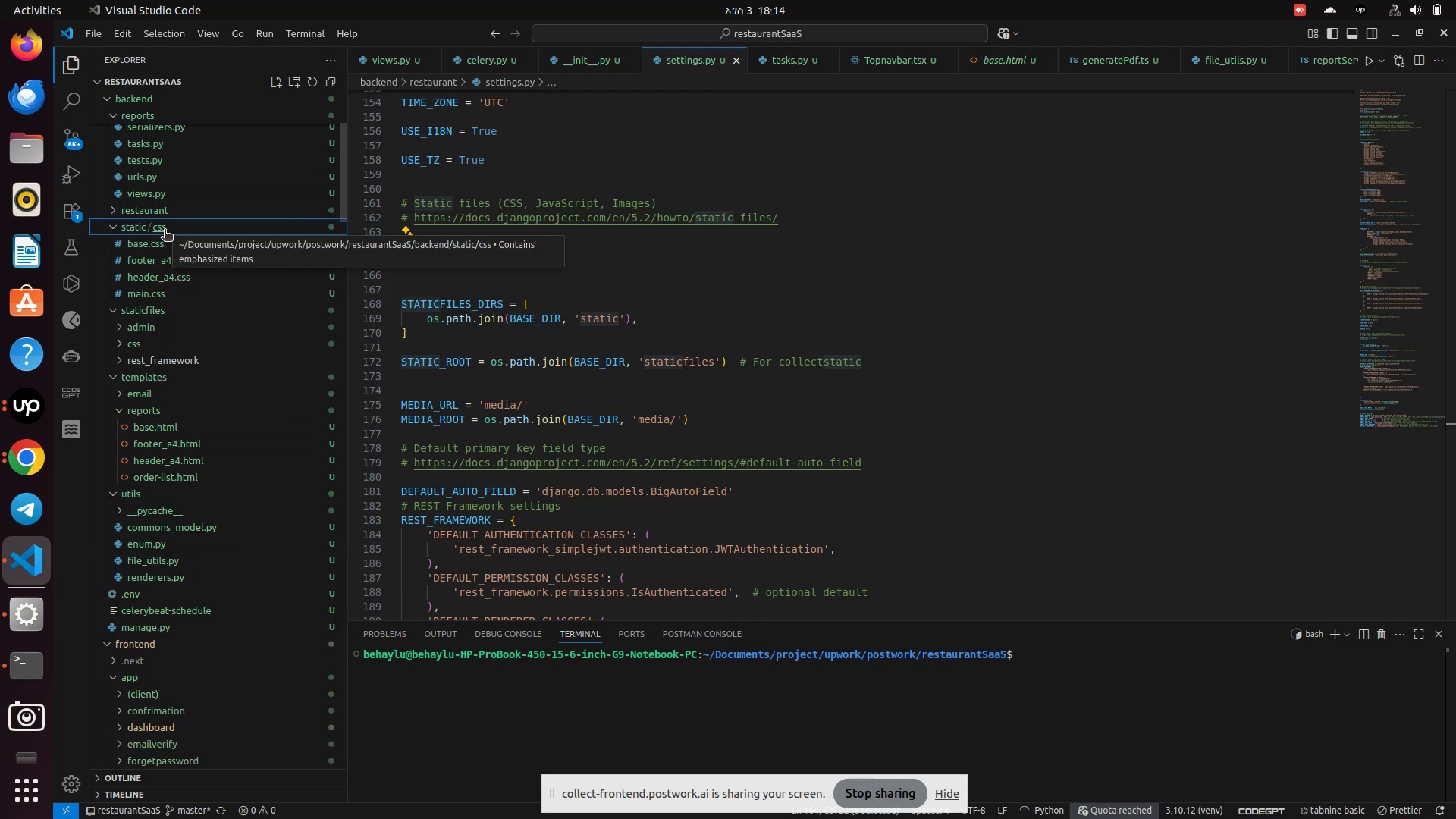 
left_click([165, 231])
 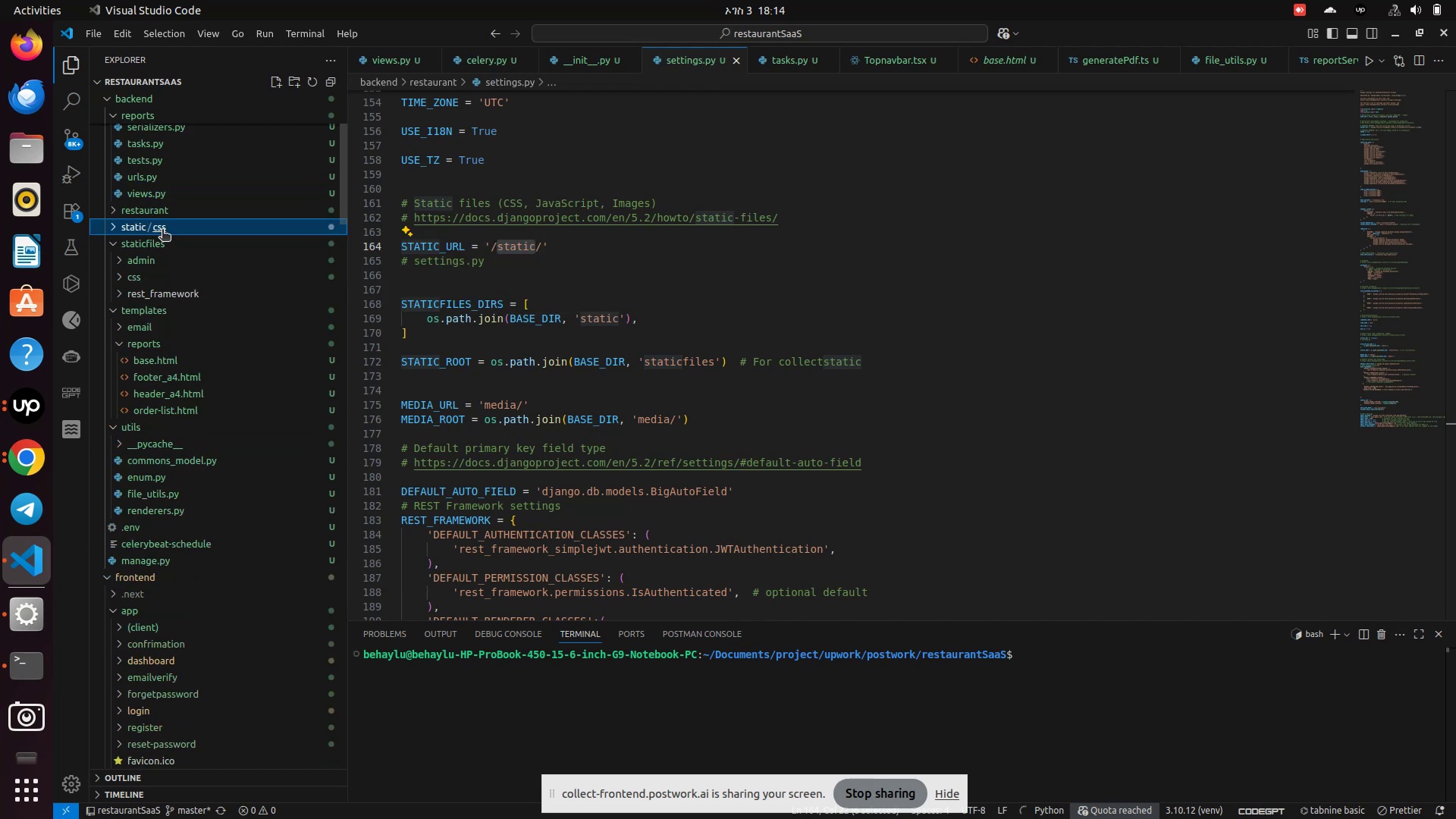 
left_click([162, 231])
 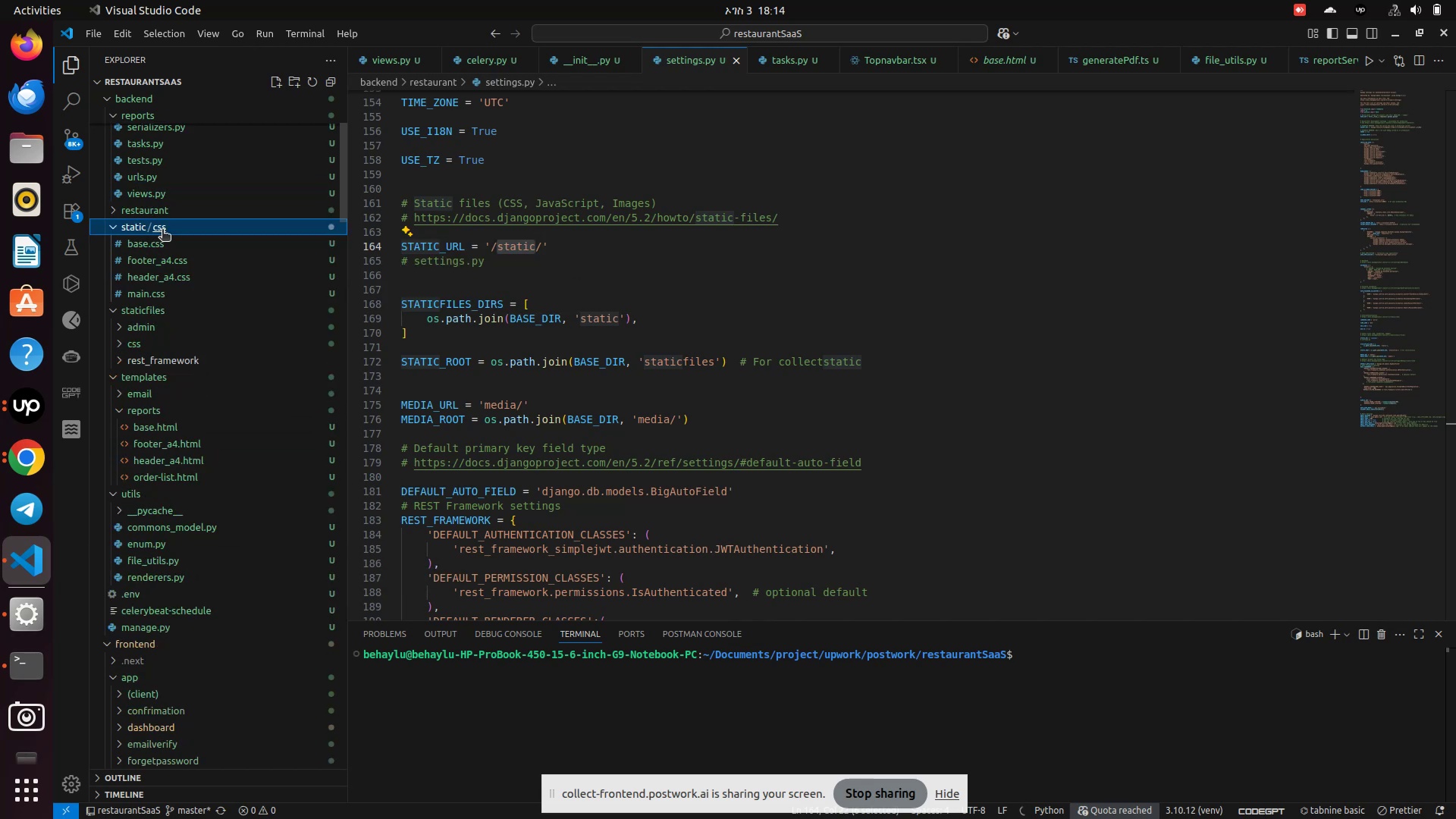 
left_click([155, 249])
 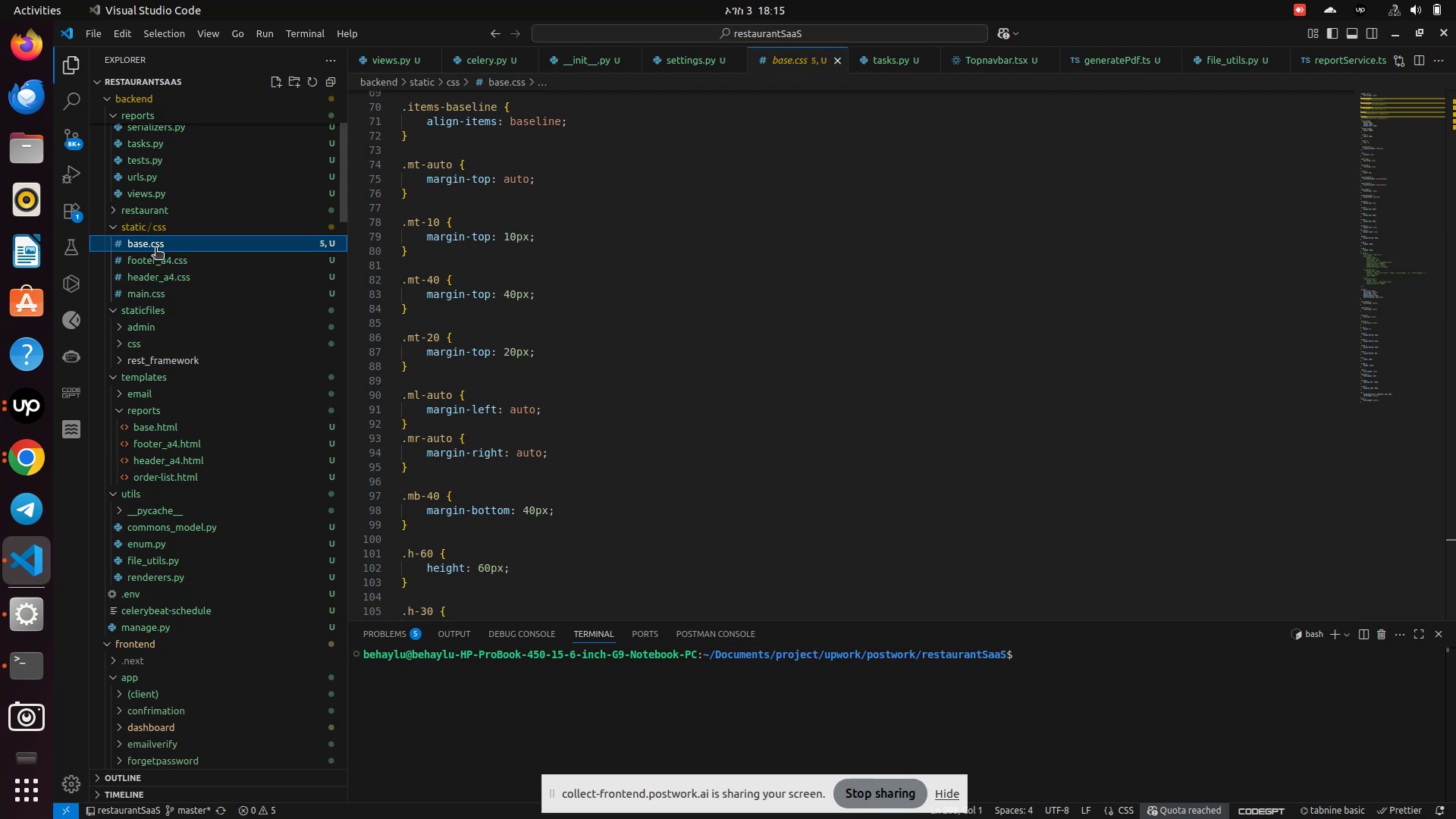 
key(PrintScreen)
 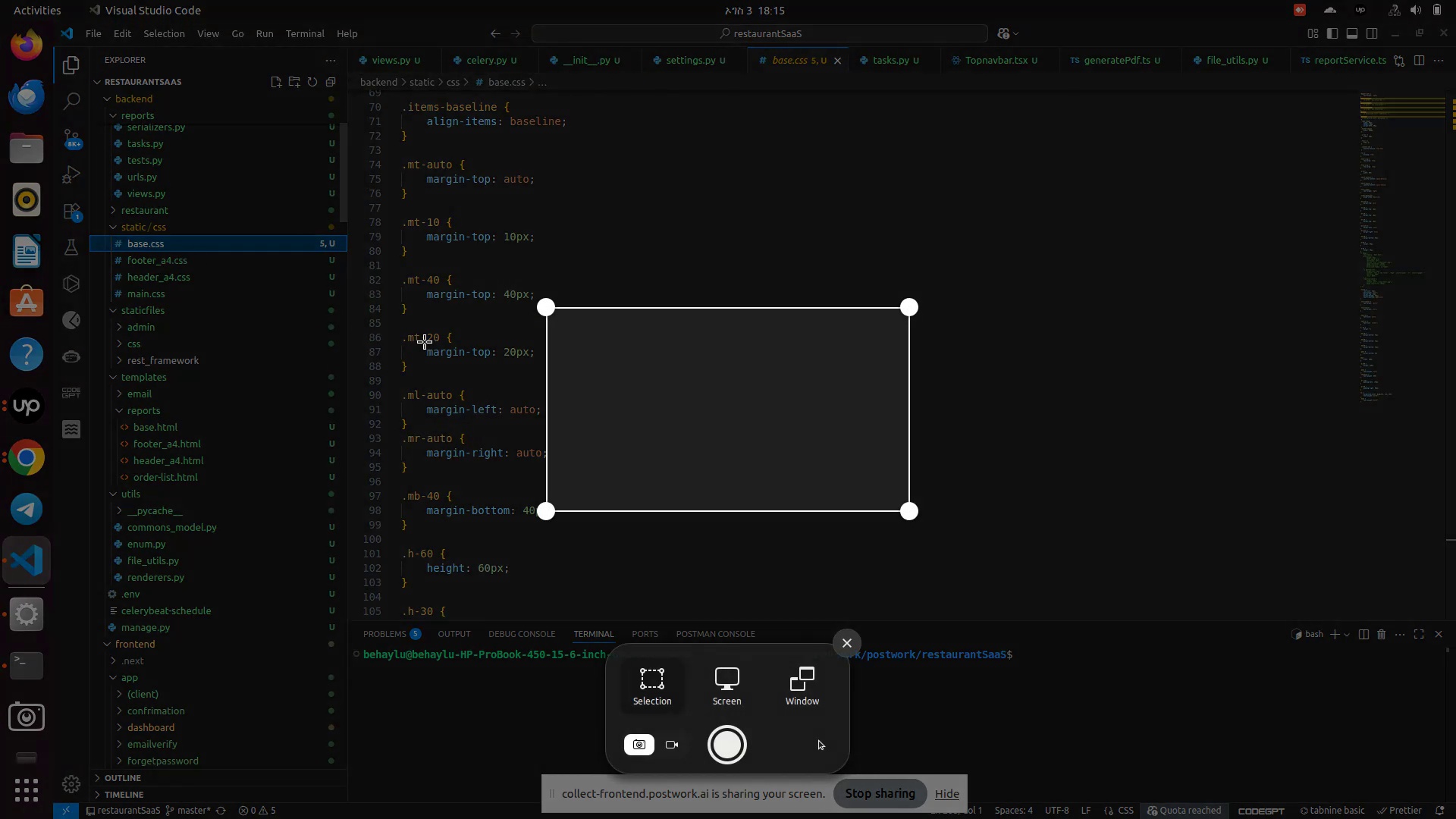 
left_click_drag(start_coordinate=[866, 391], to_coordinate=[378, 291])
 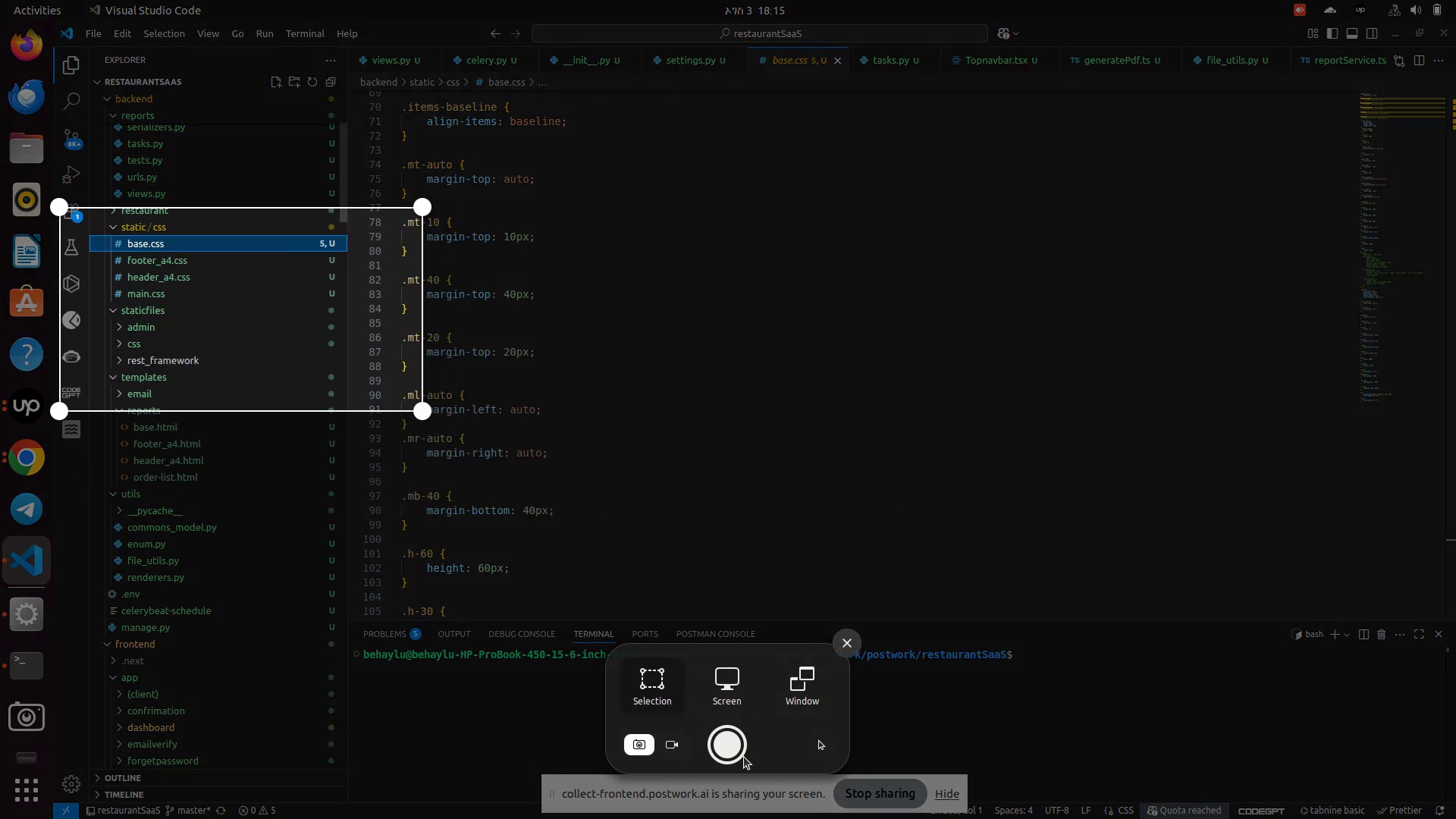 
left_click([725, 753])
 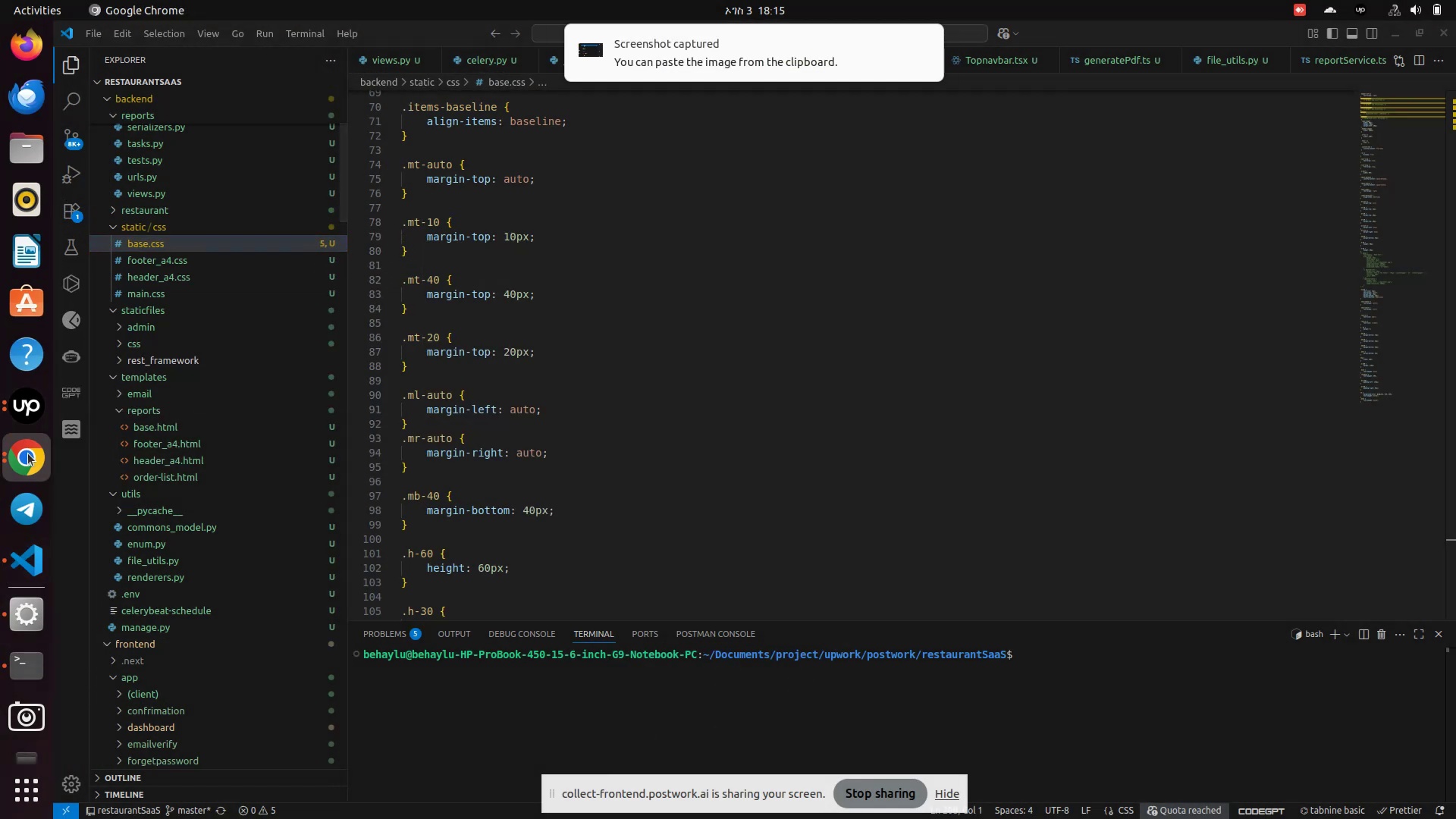 
left_click([28, 457])
 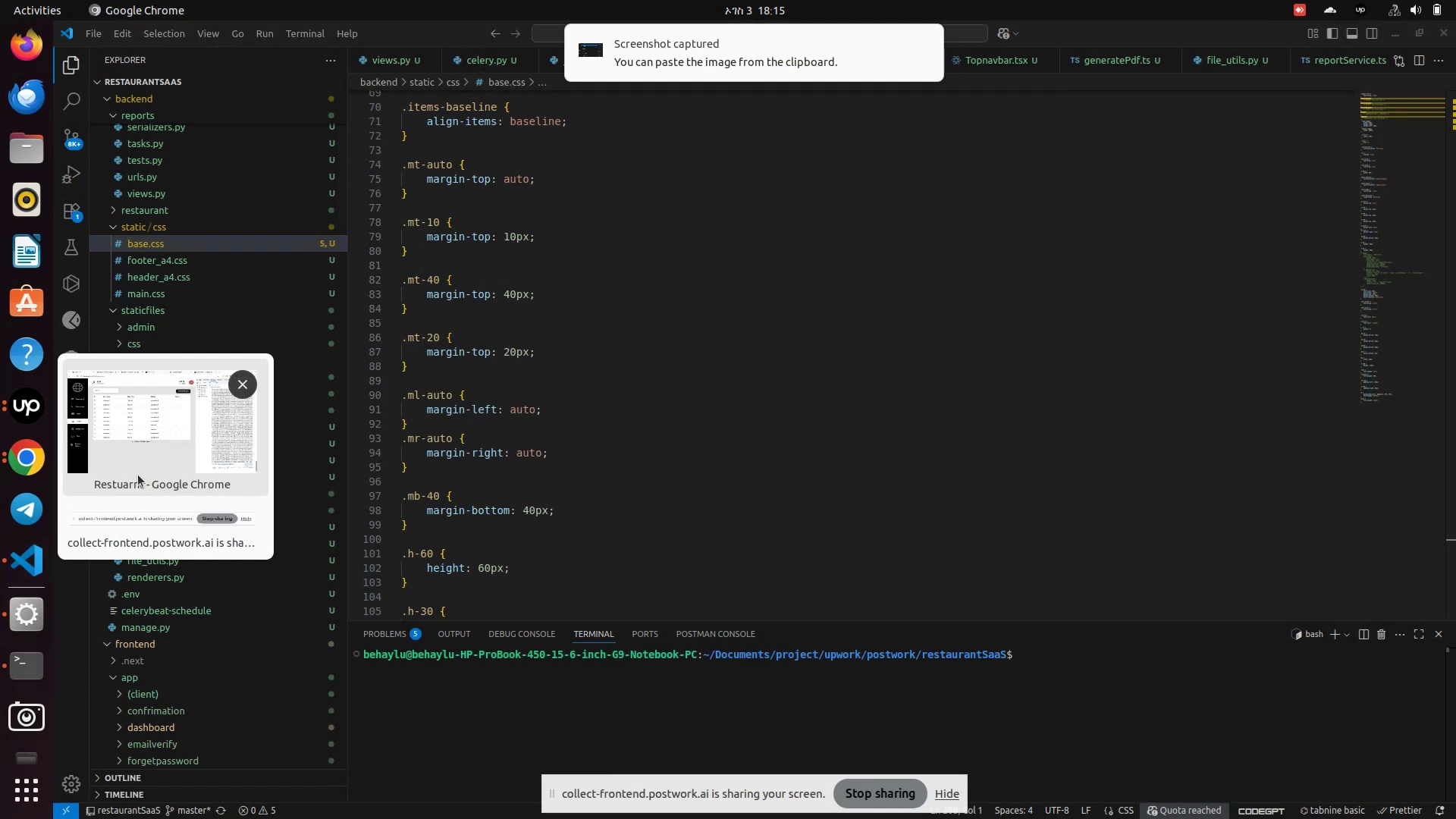 
left_click([134, 475])
 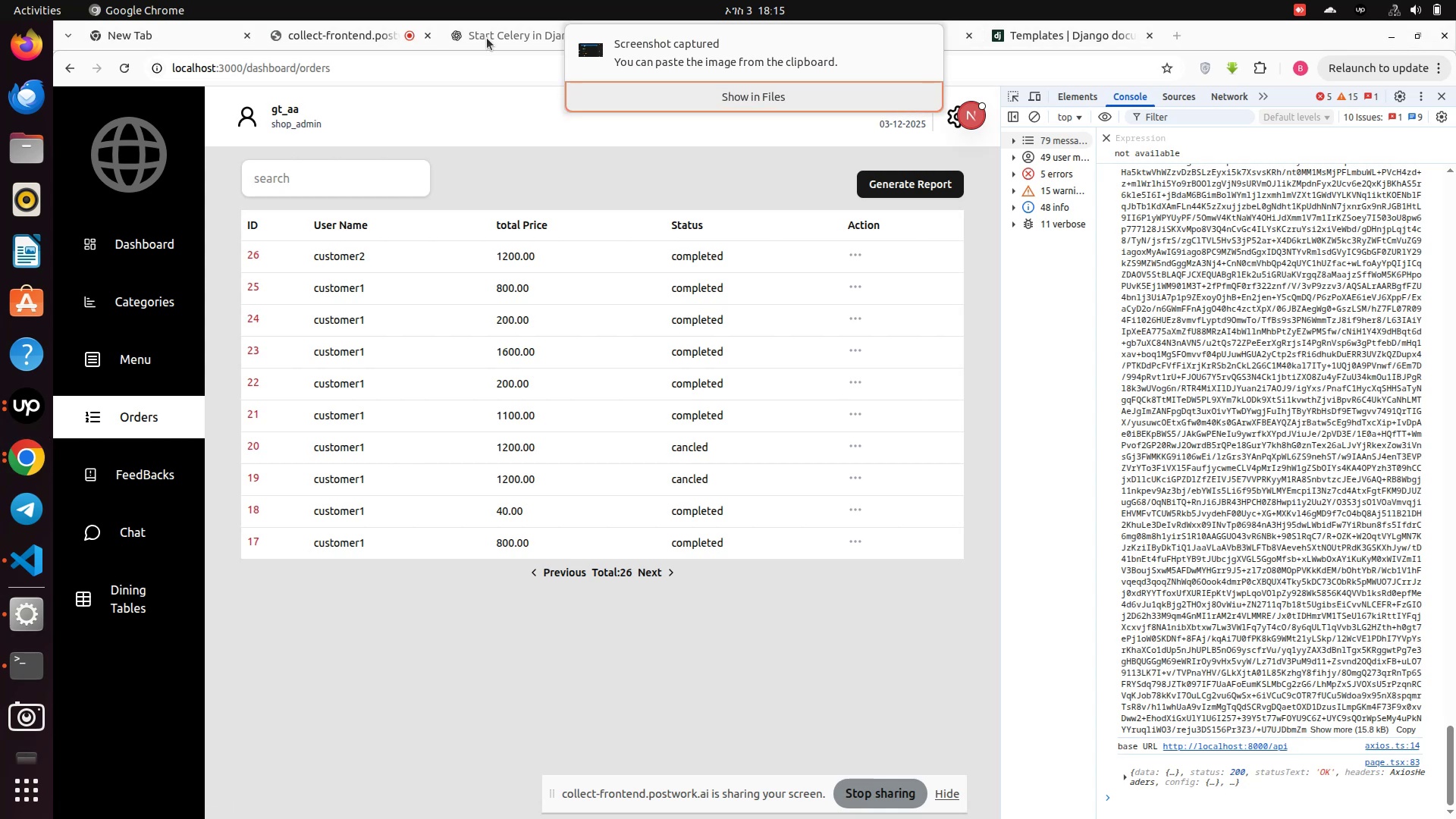 
left_click([488, 38])
 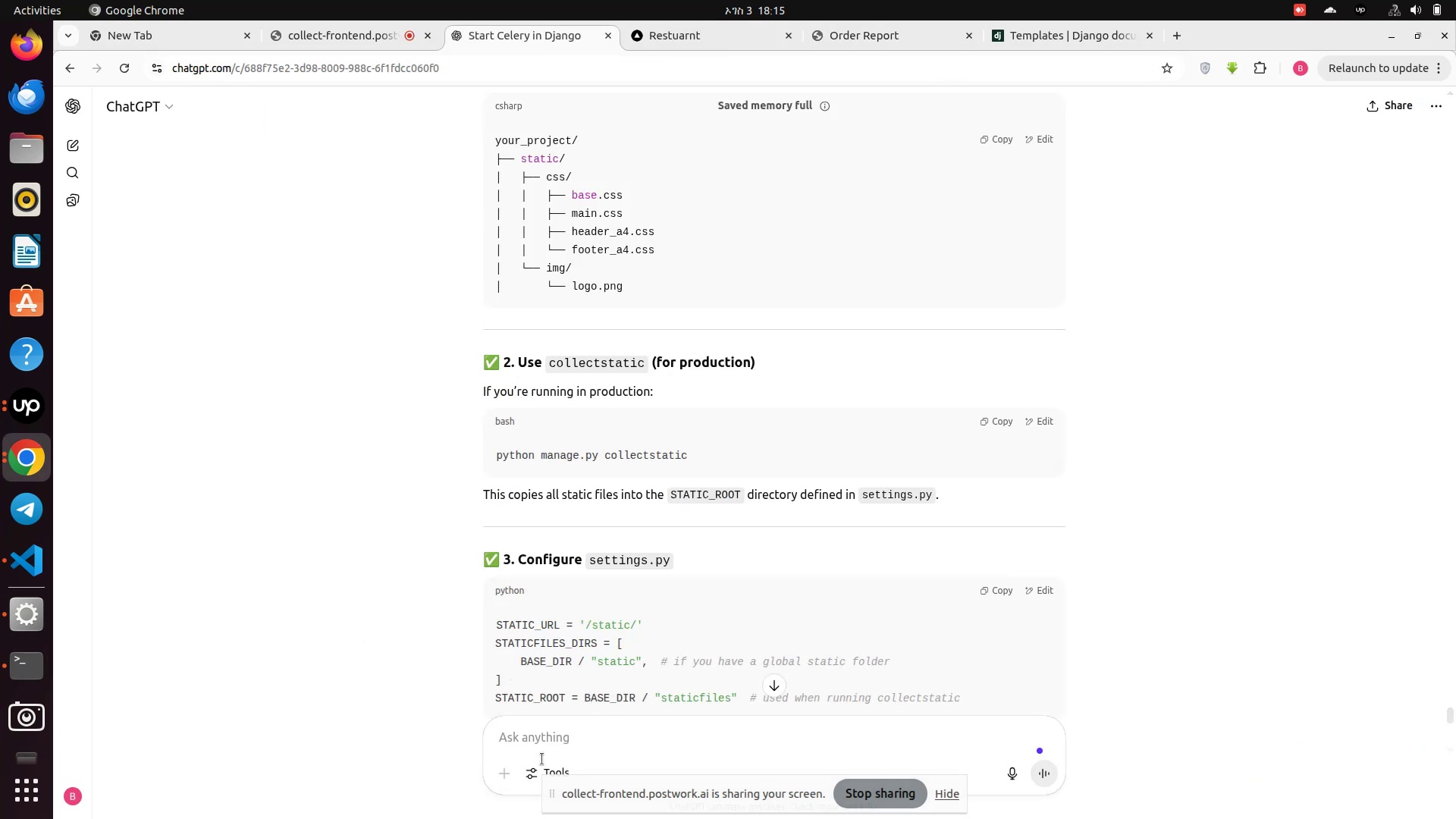 
left_click([506, 771])
 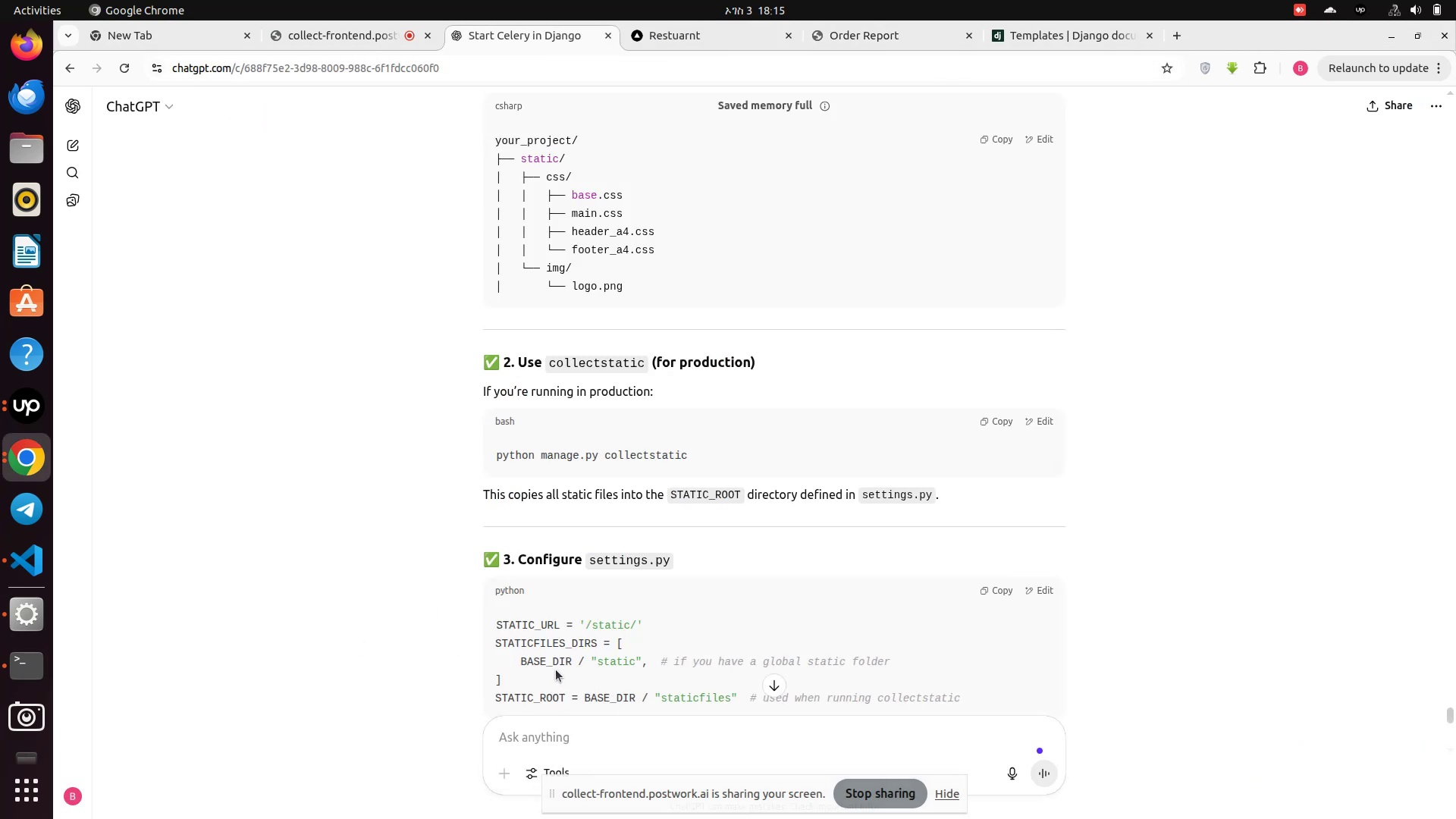 
scroll: coordinate [563, 640], scroll_direction: down, amount: 5.0
 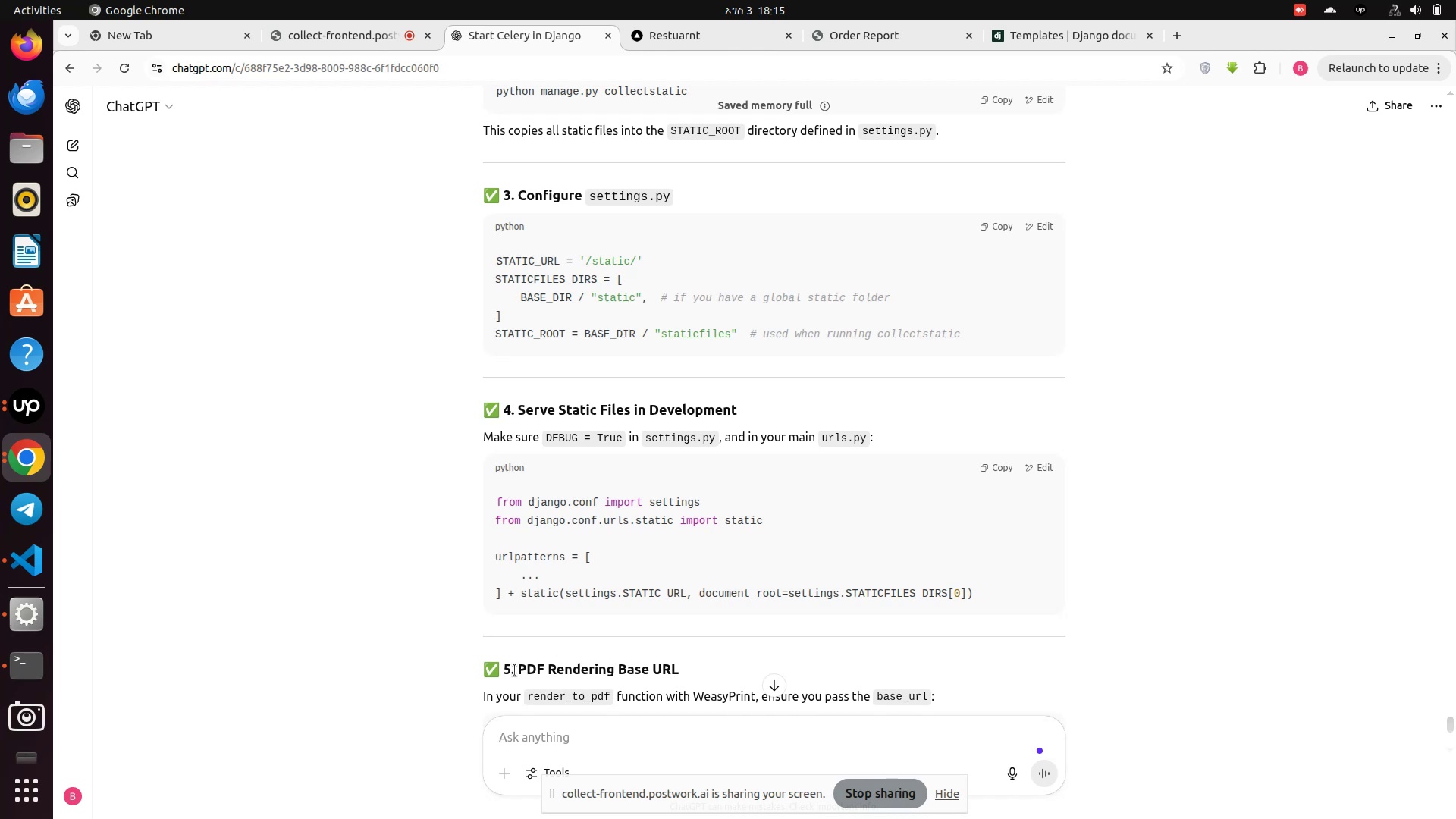 
wait(12.81)
 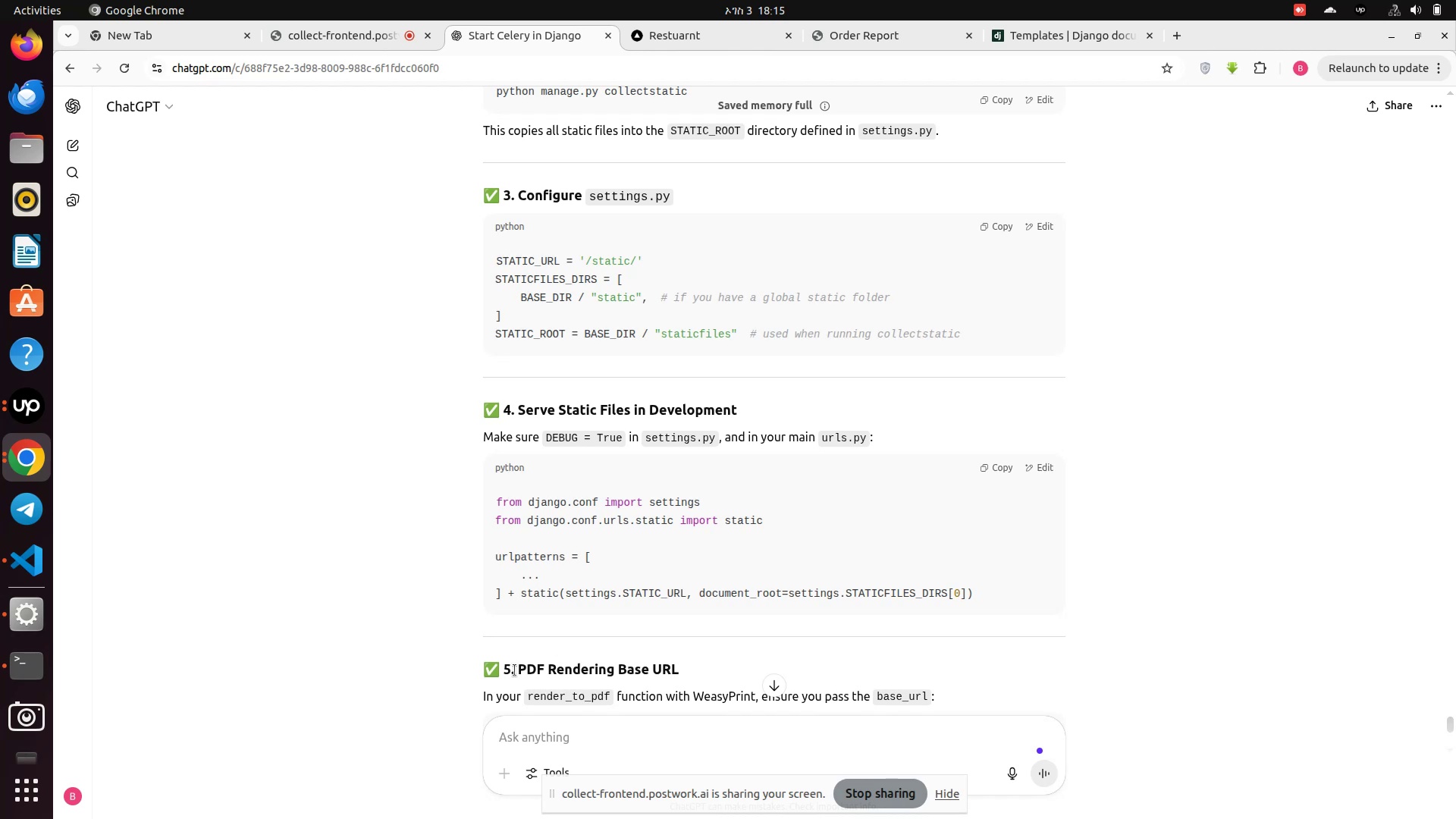 
left_click([22, 553])
 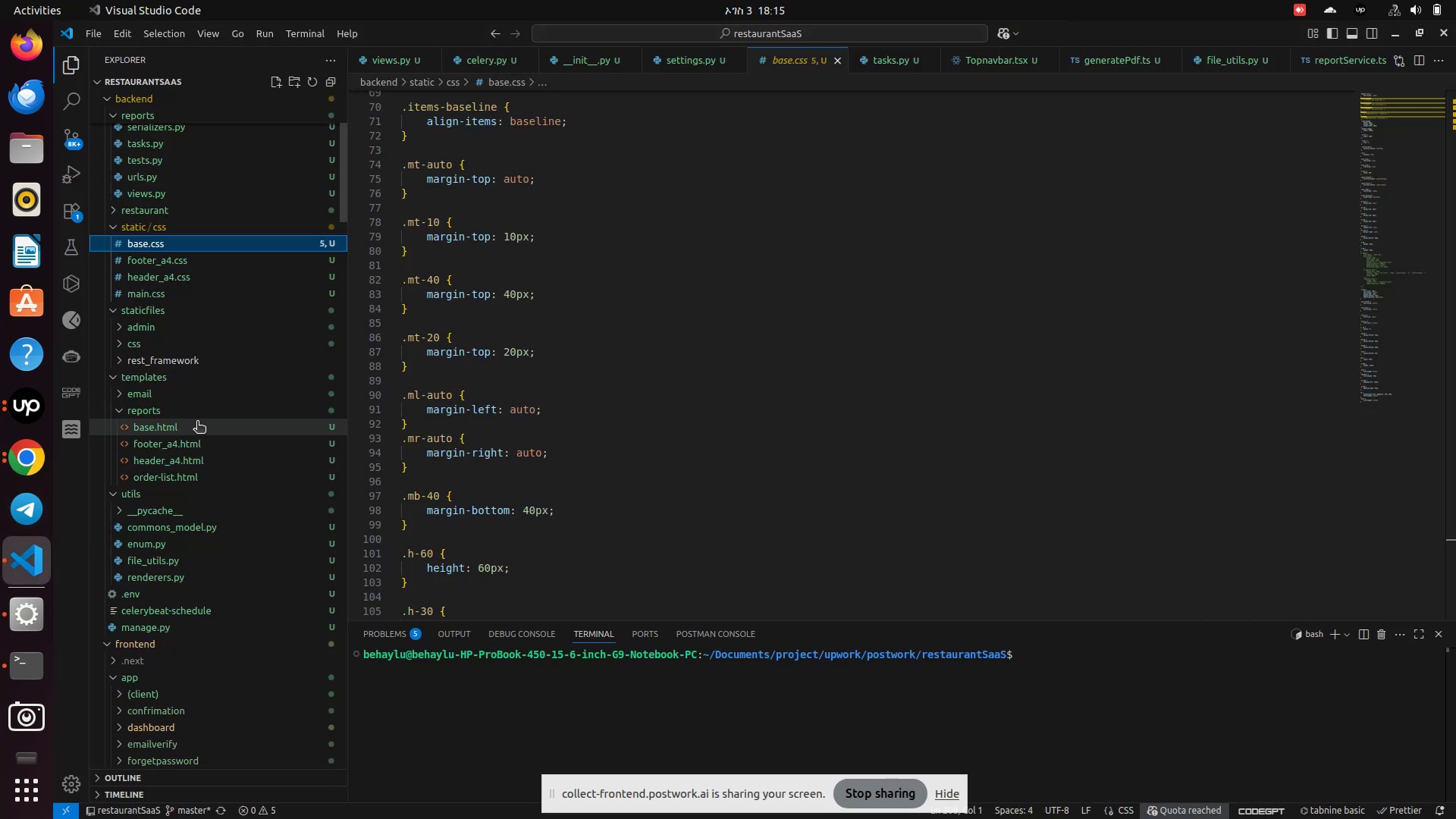 
scroll: coordinate [149, 247], scroll_direction: up, amount: 2.0
 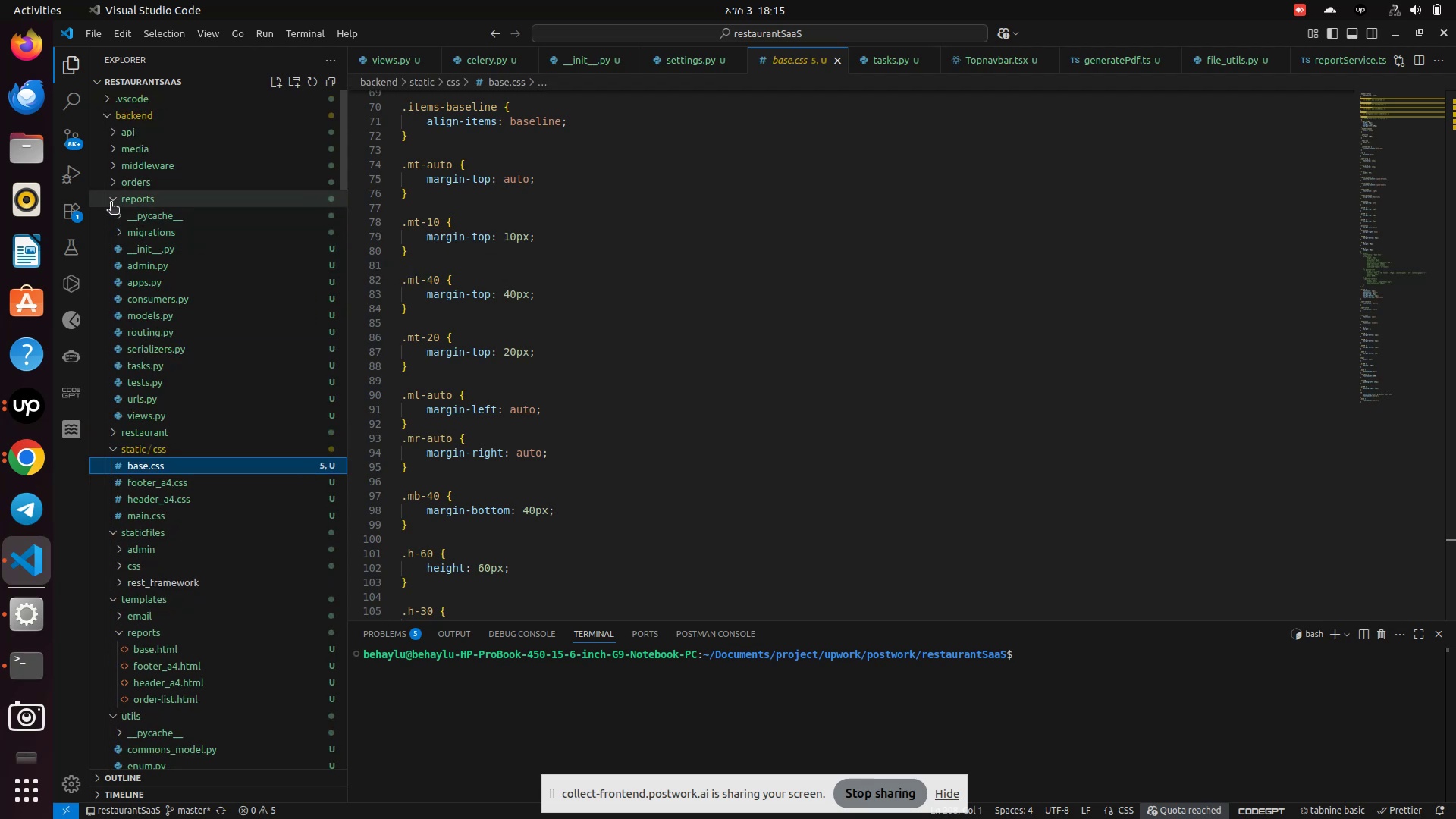 
left_click([111, 202])
 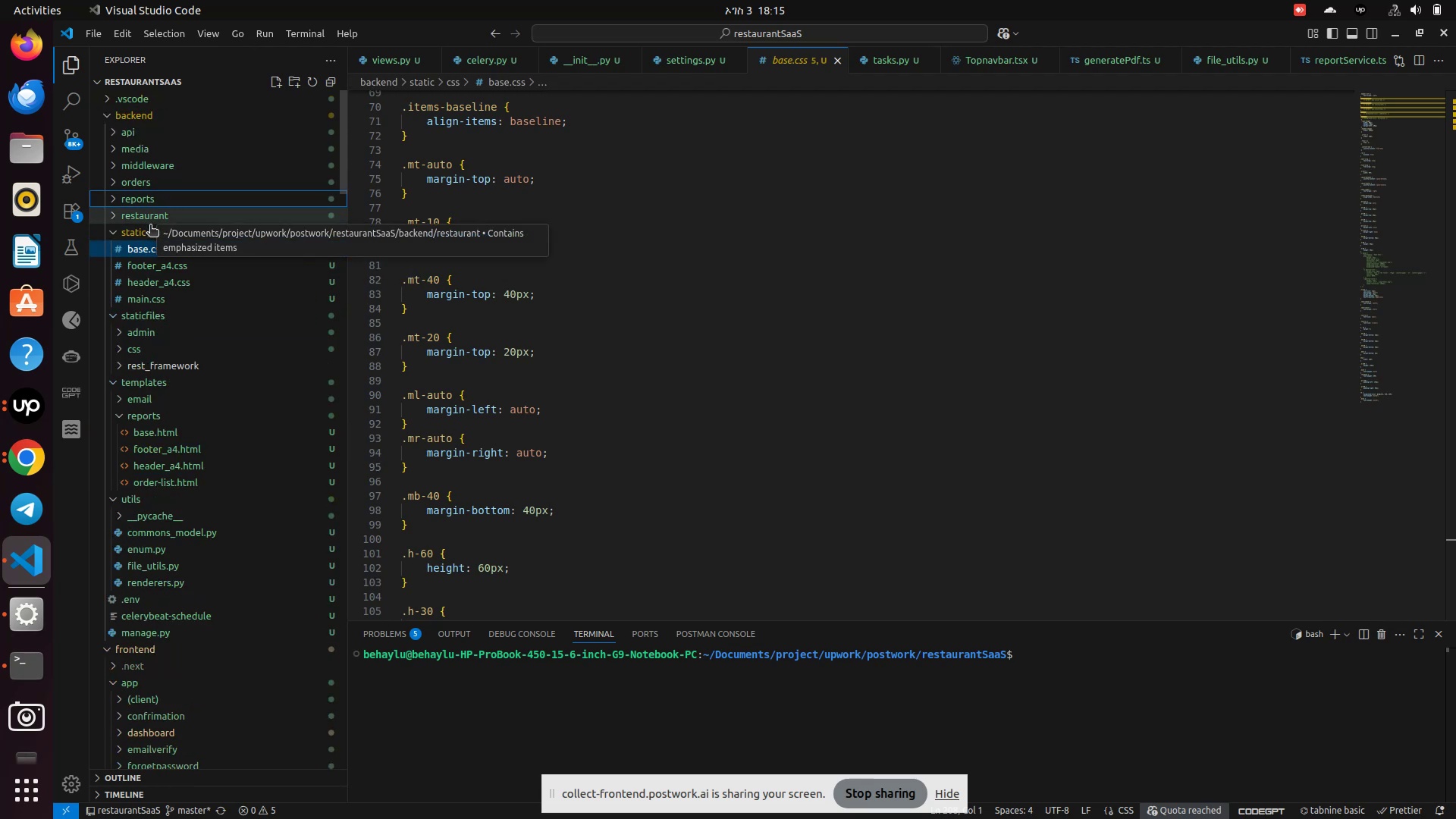 
mouse_move([139, 382])
 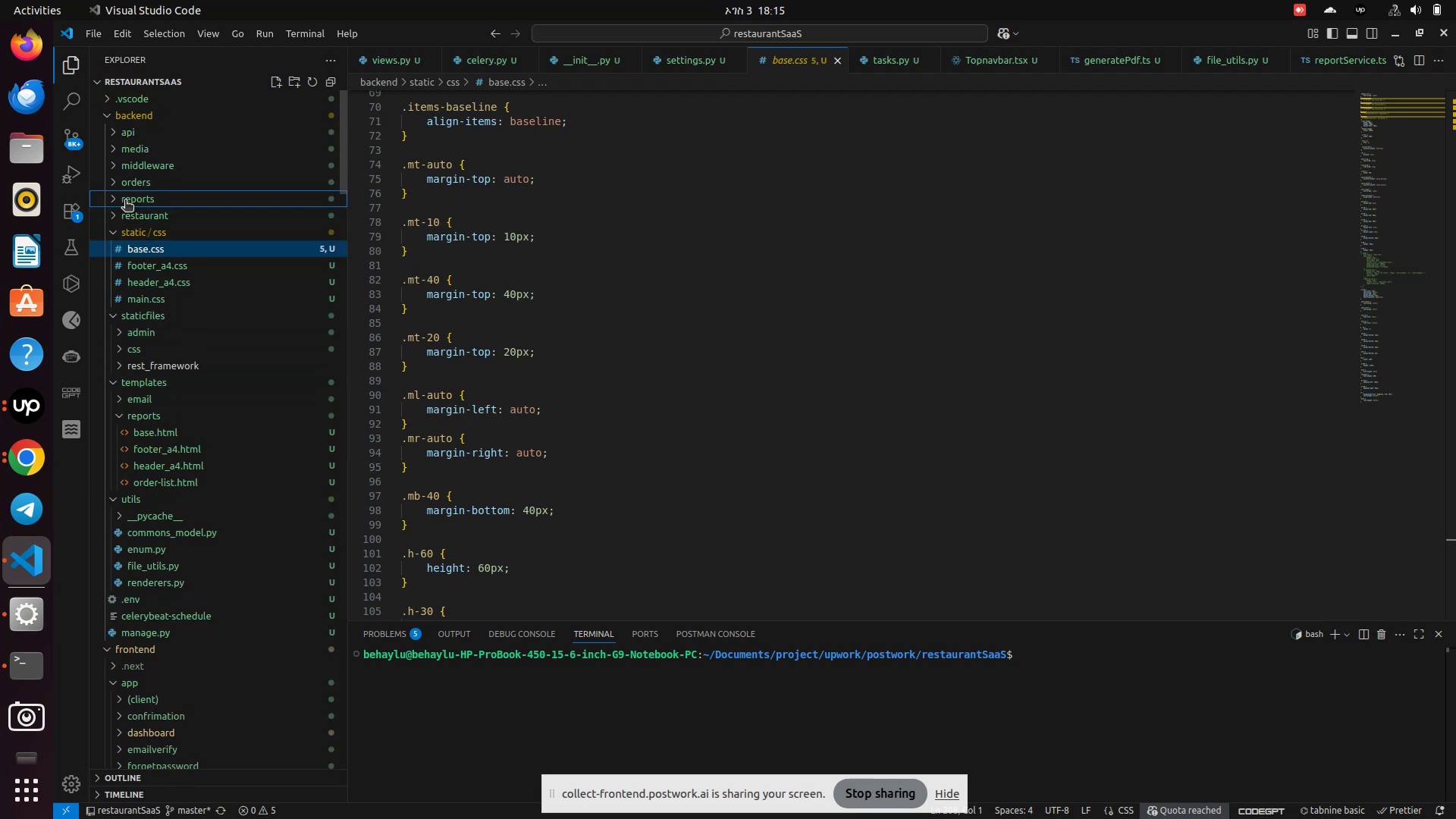 
left_click([124, 215])
 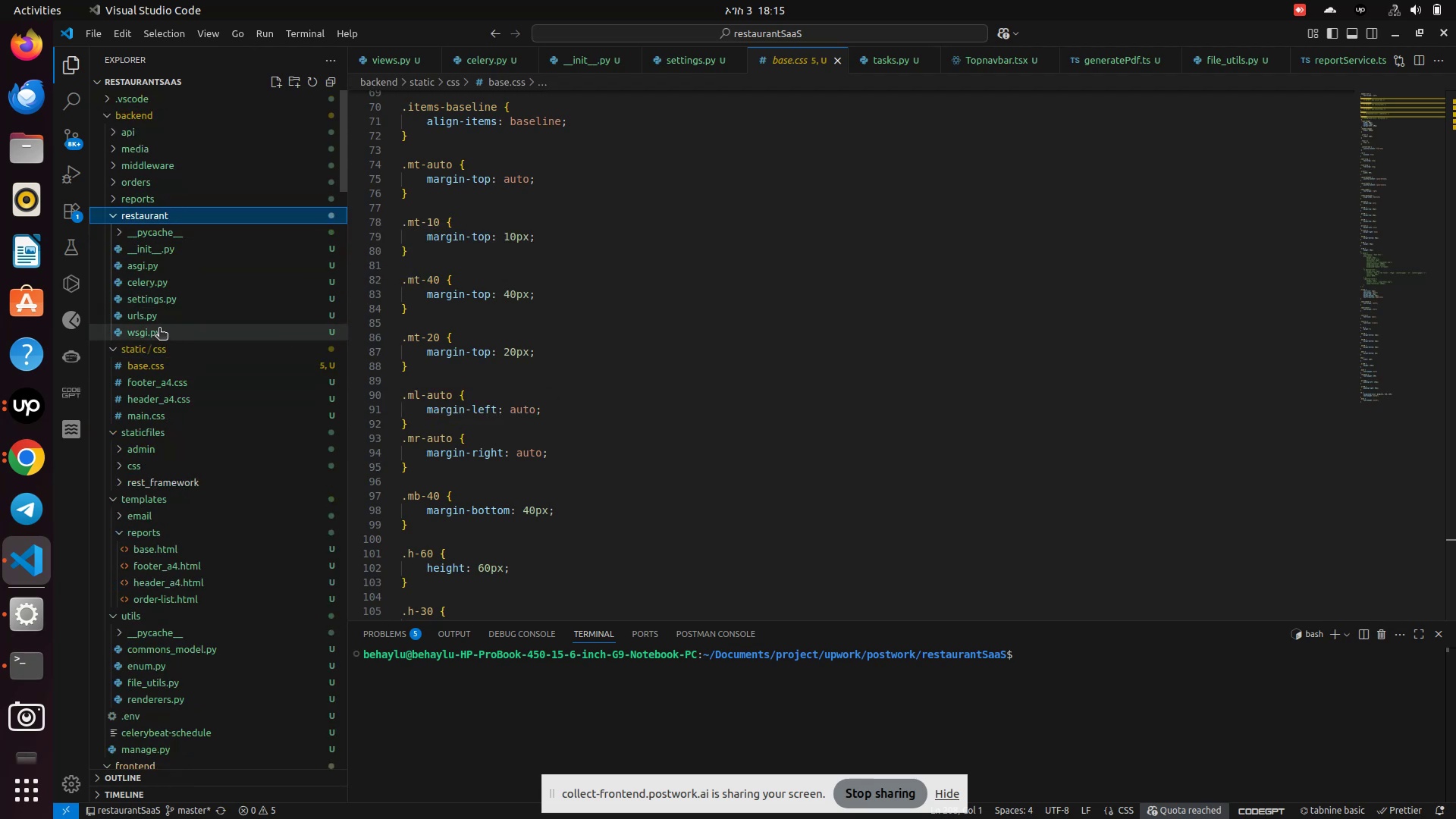 
left_click([153, 318])
 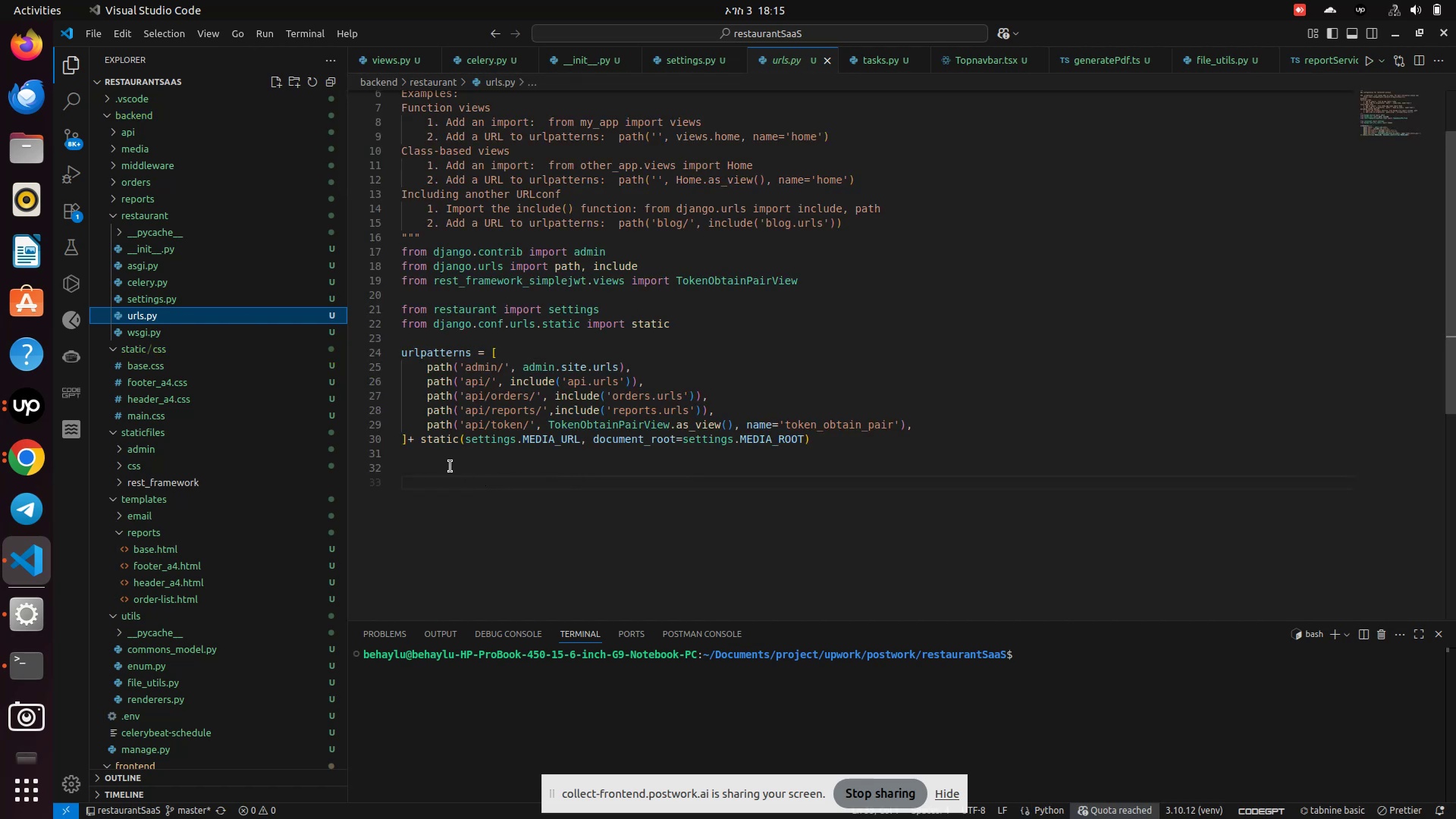 
wait(7.82)
 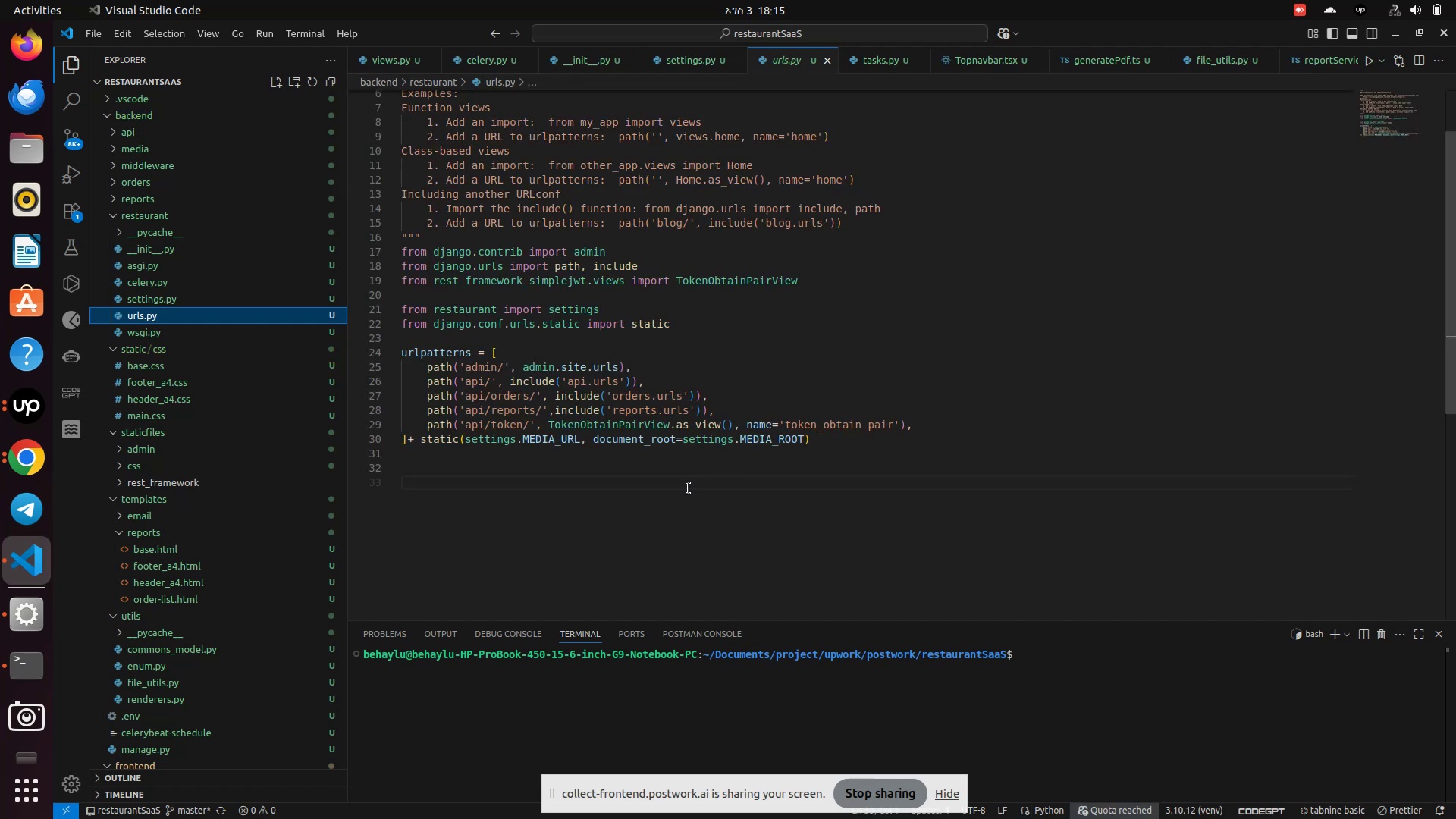 
left_click([830, 448])
 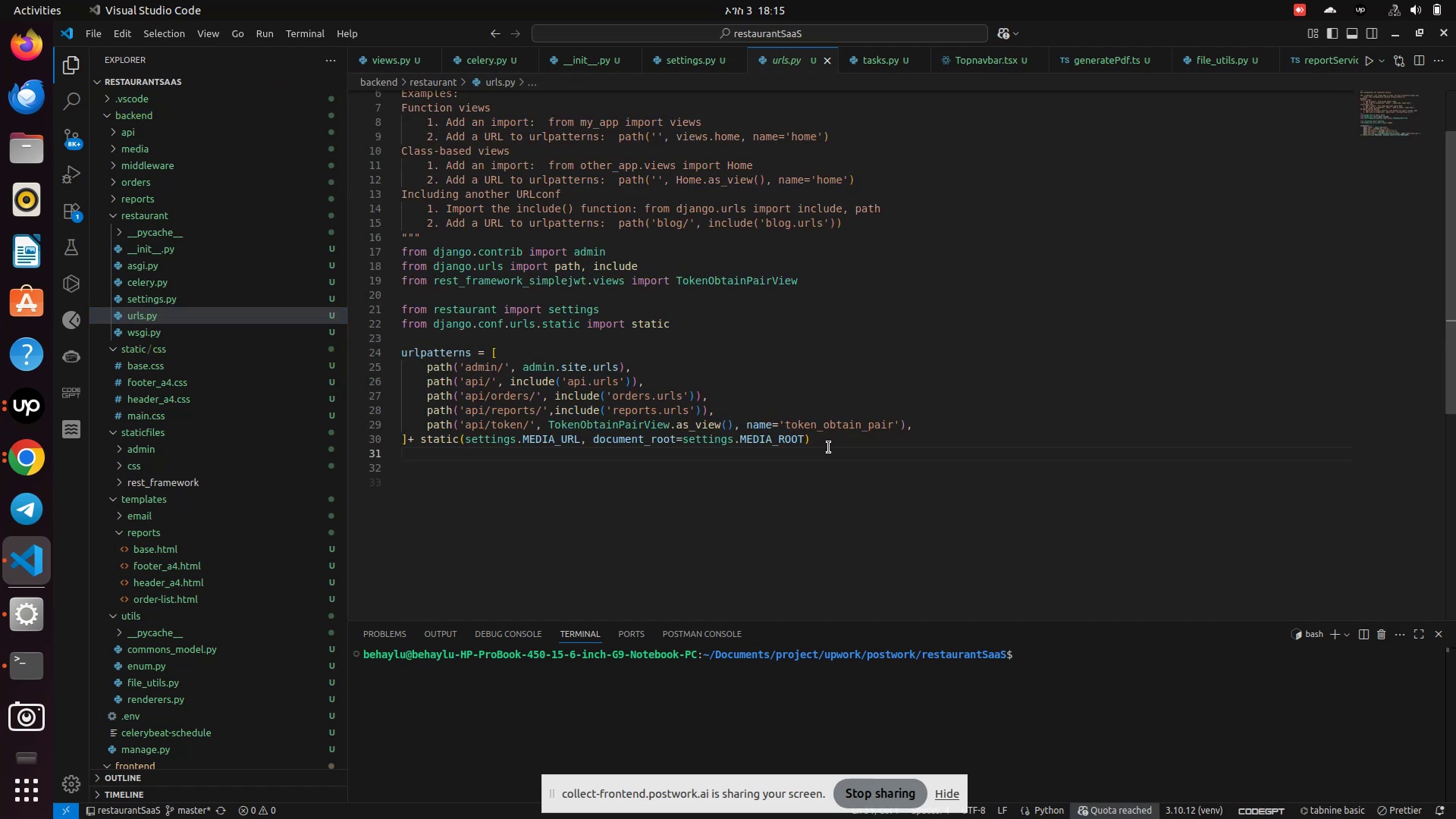 
left_click([829, 447])
 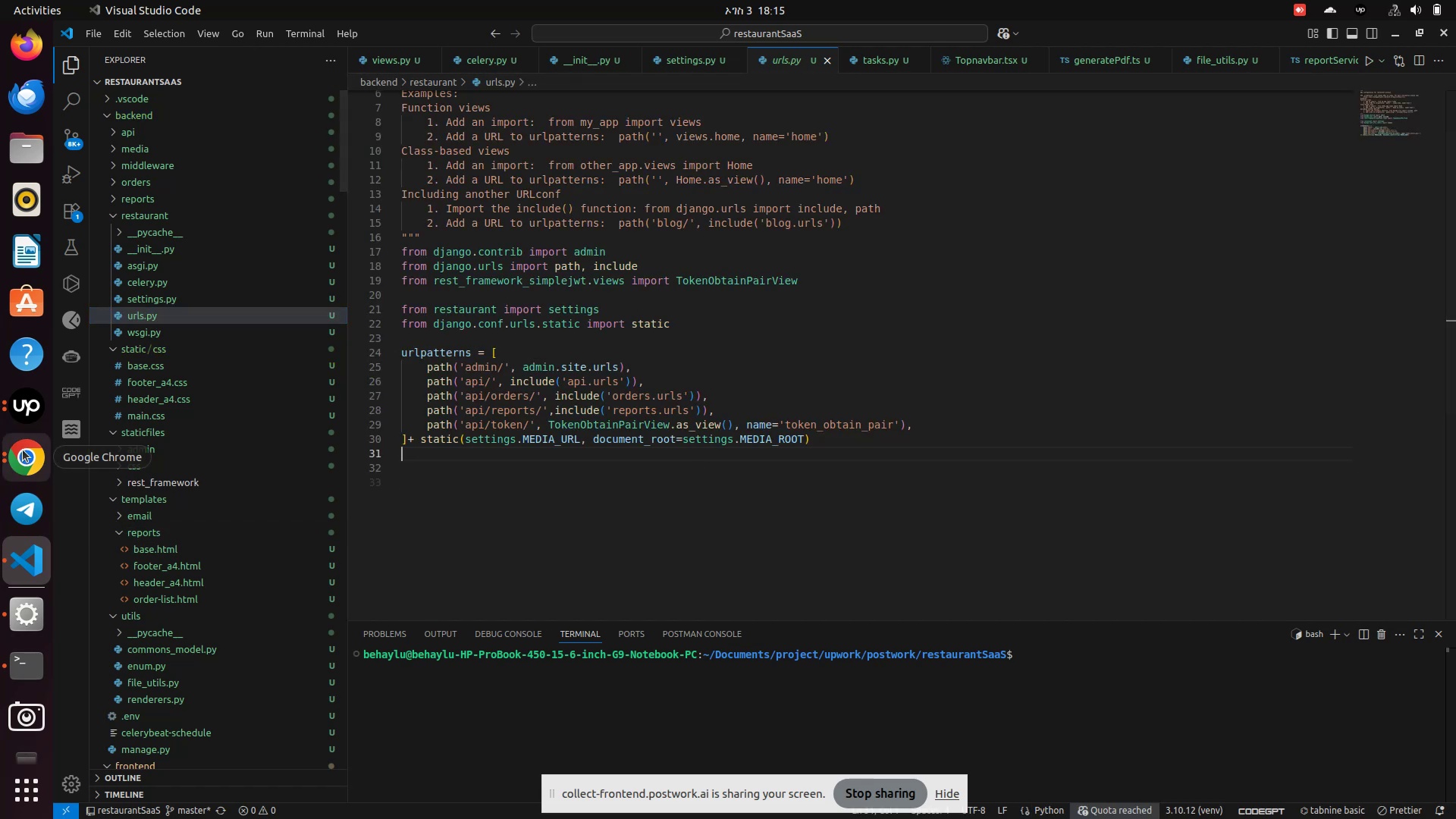 
left_click([23, 450])
 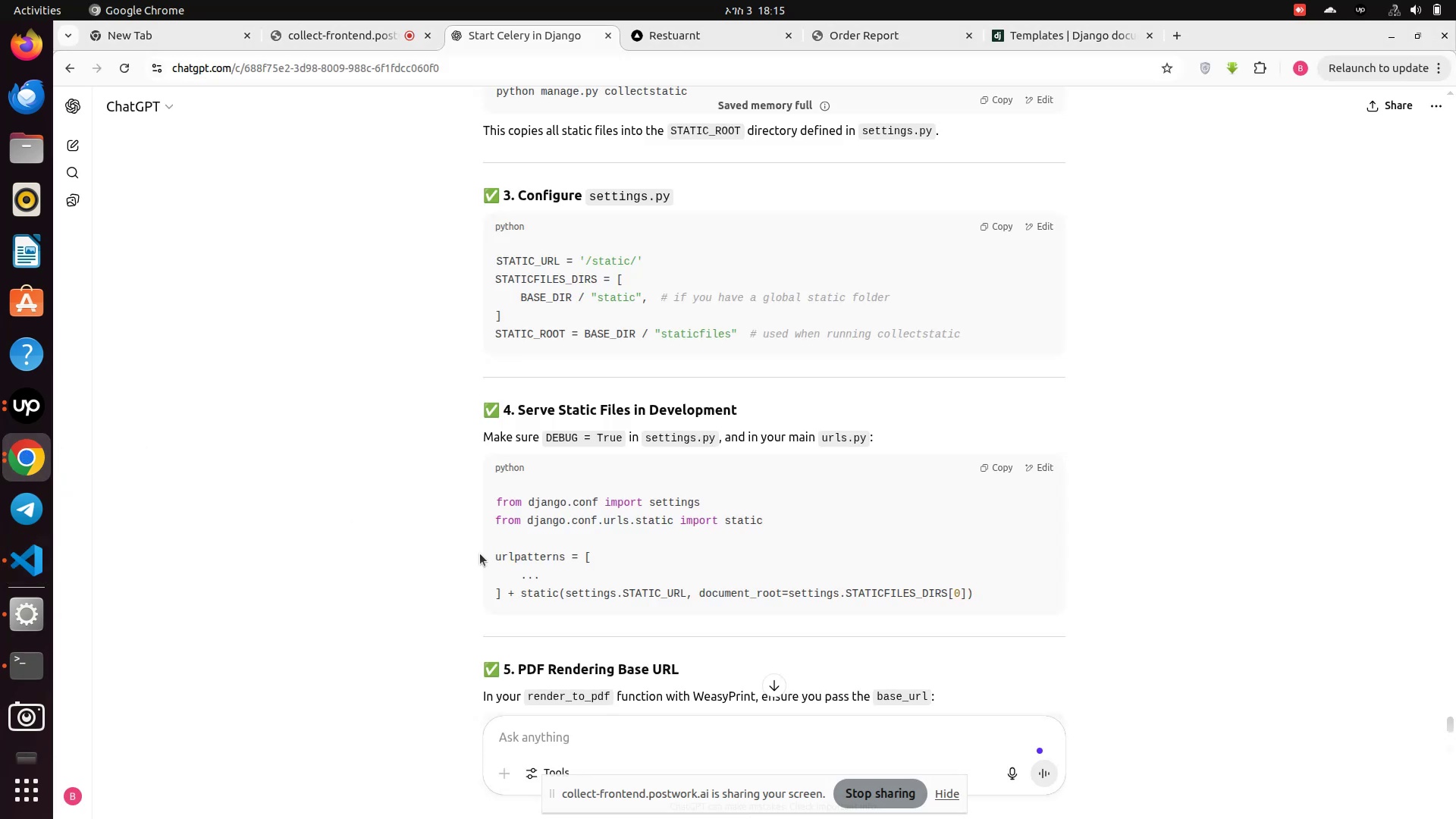 
scroll: coordinate [546, 563], scroll_direction: down, amount: 1.0
 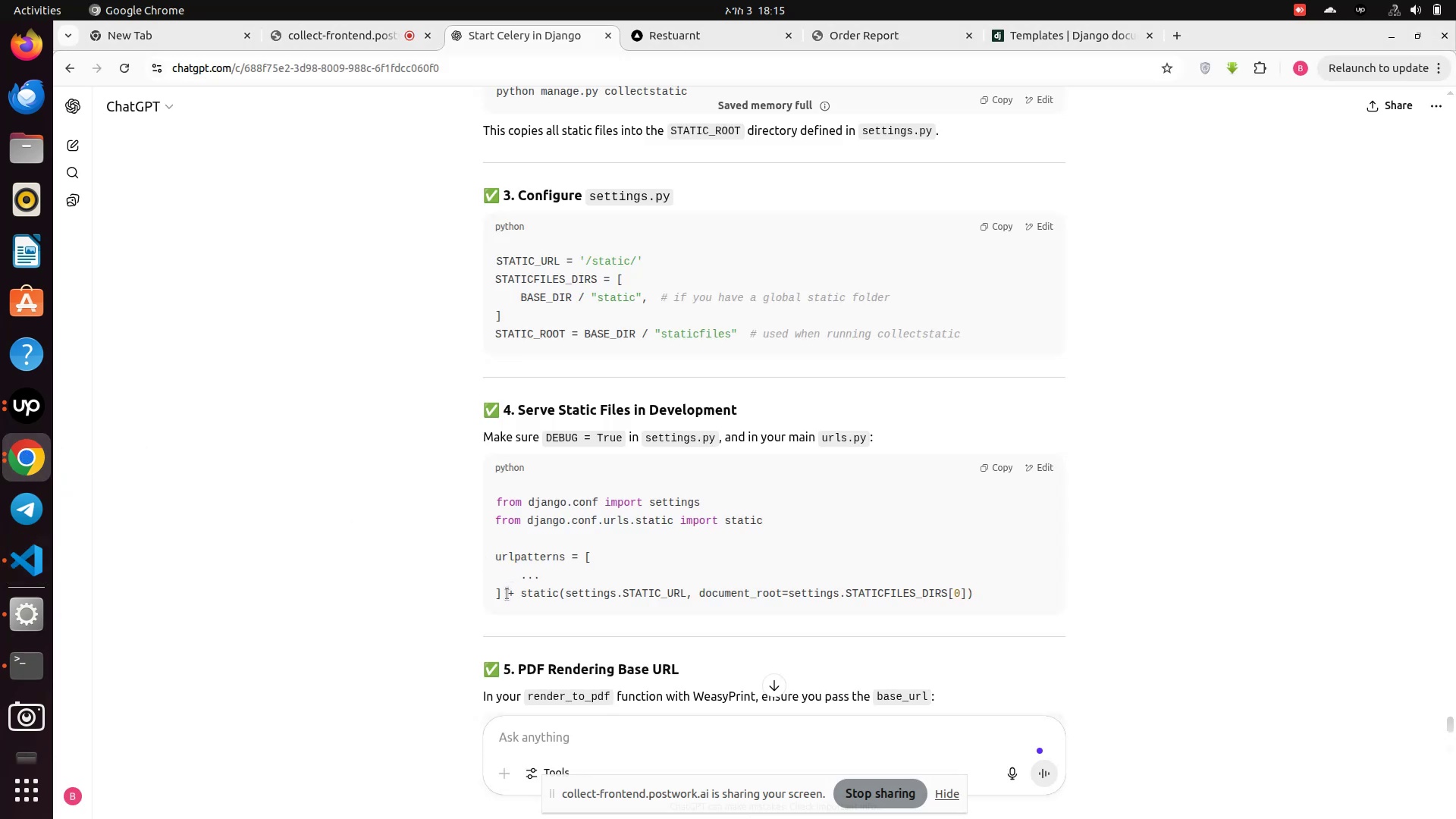 
left_click_drag(start_coordinate=[507, 594], to_coordinate=[984, 595])
 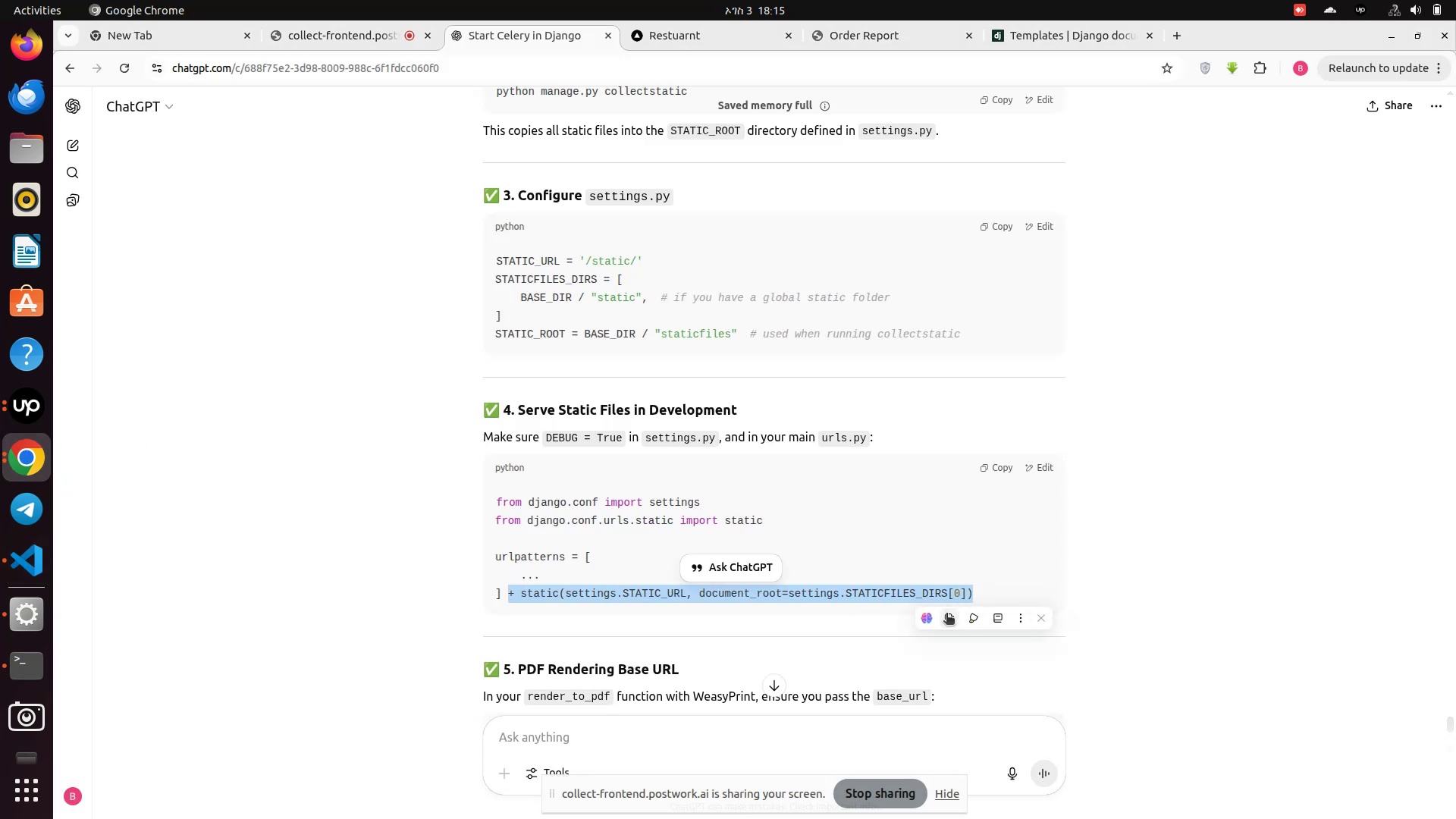 
left_click([946, 615])
 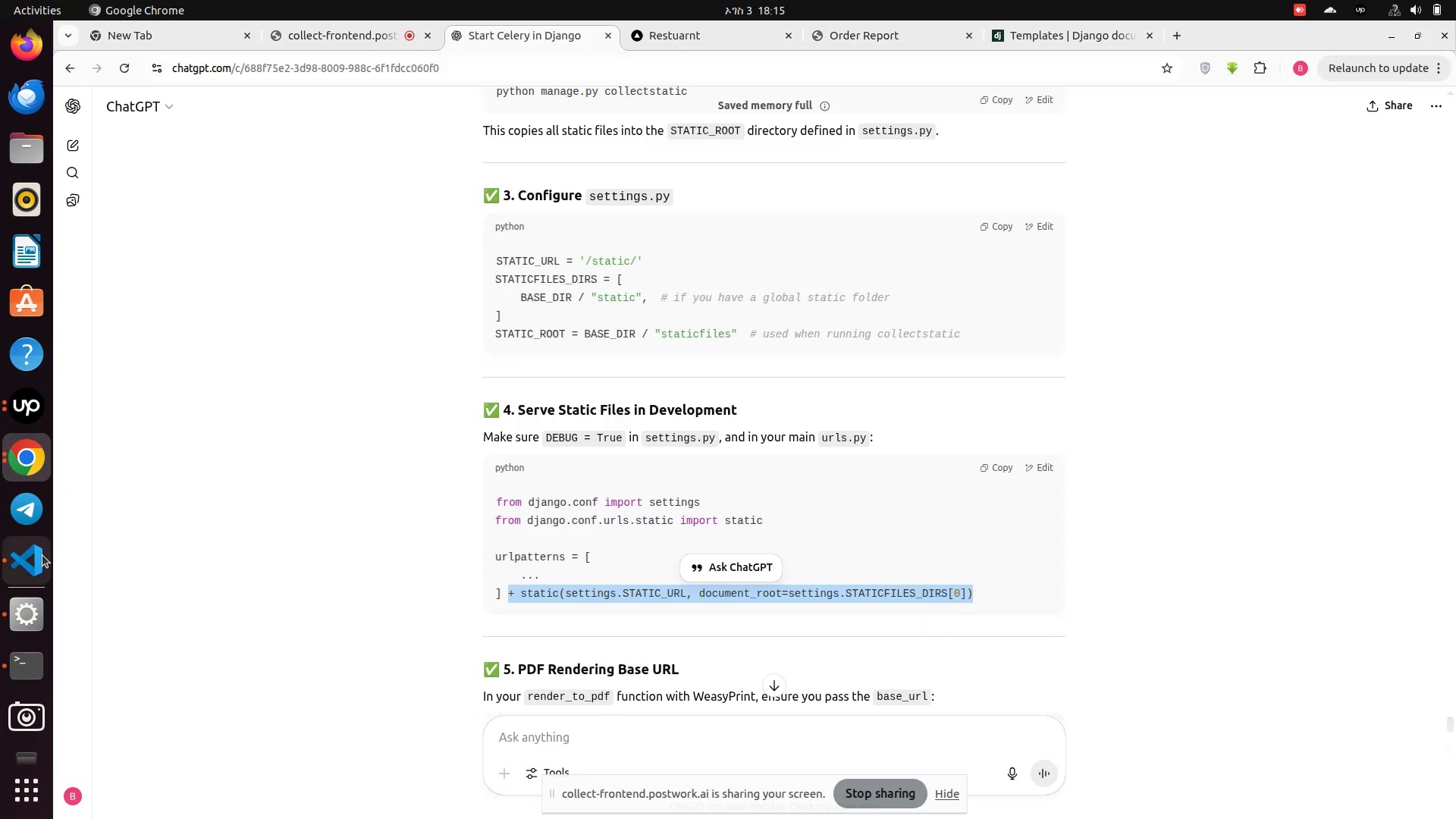 
left_click([42, 555])
 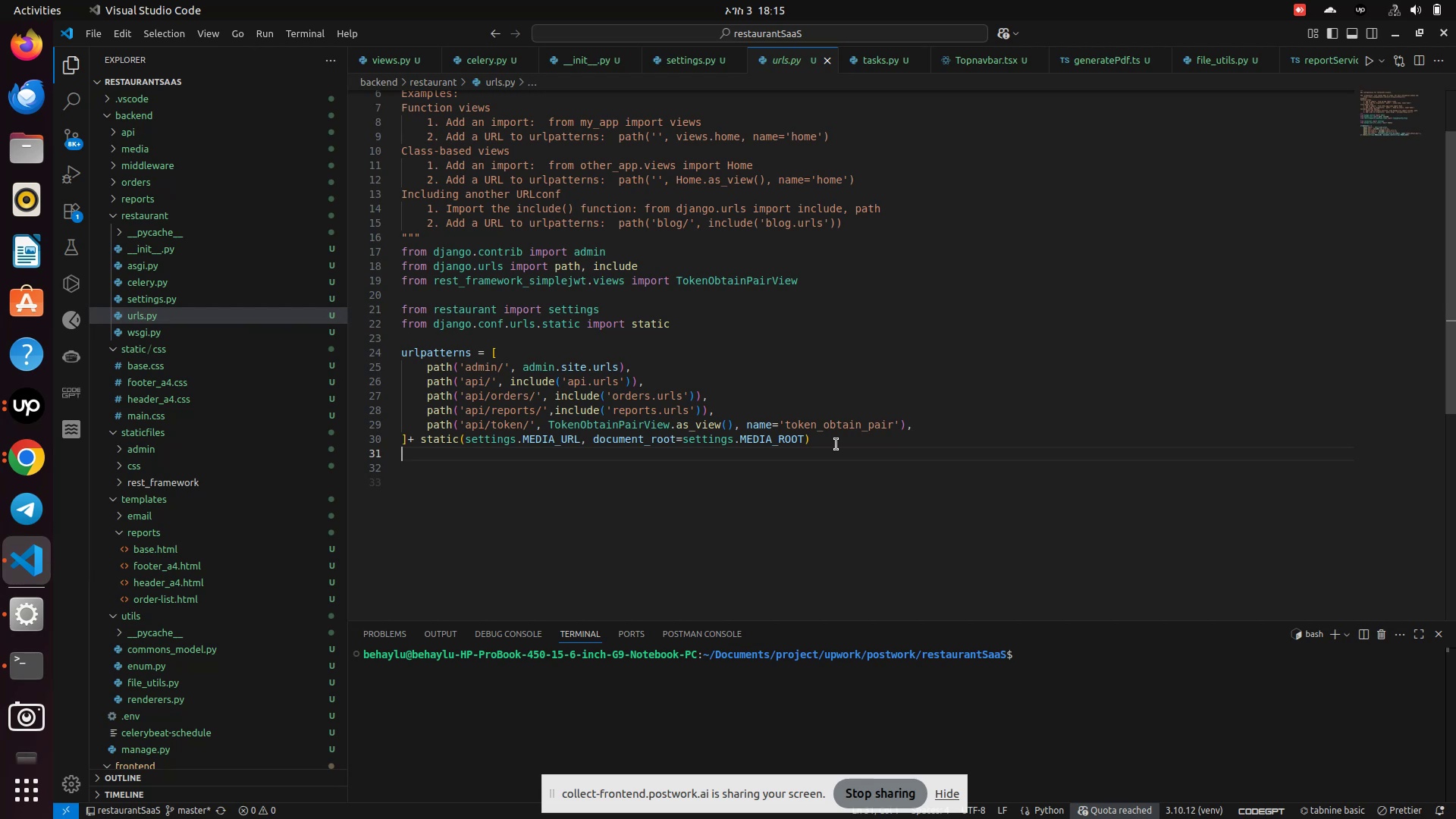 
left_click([836, 444])
 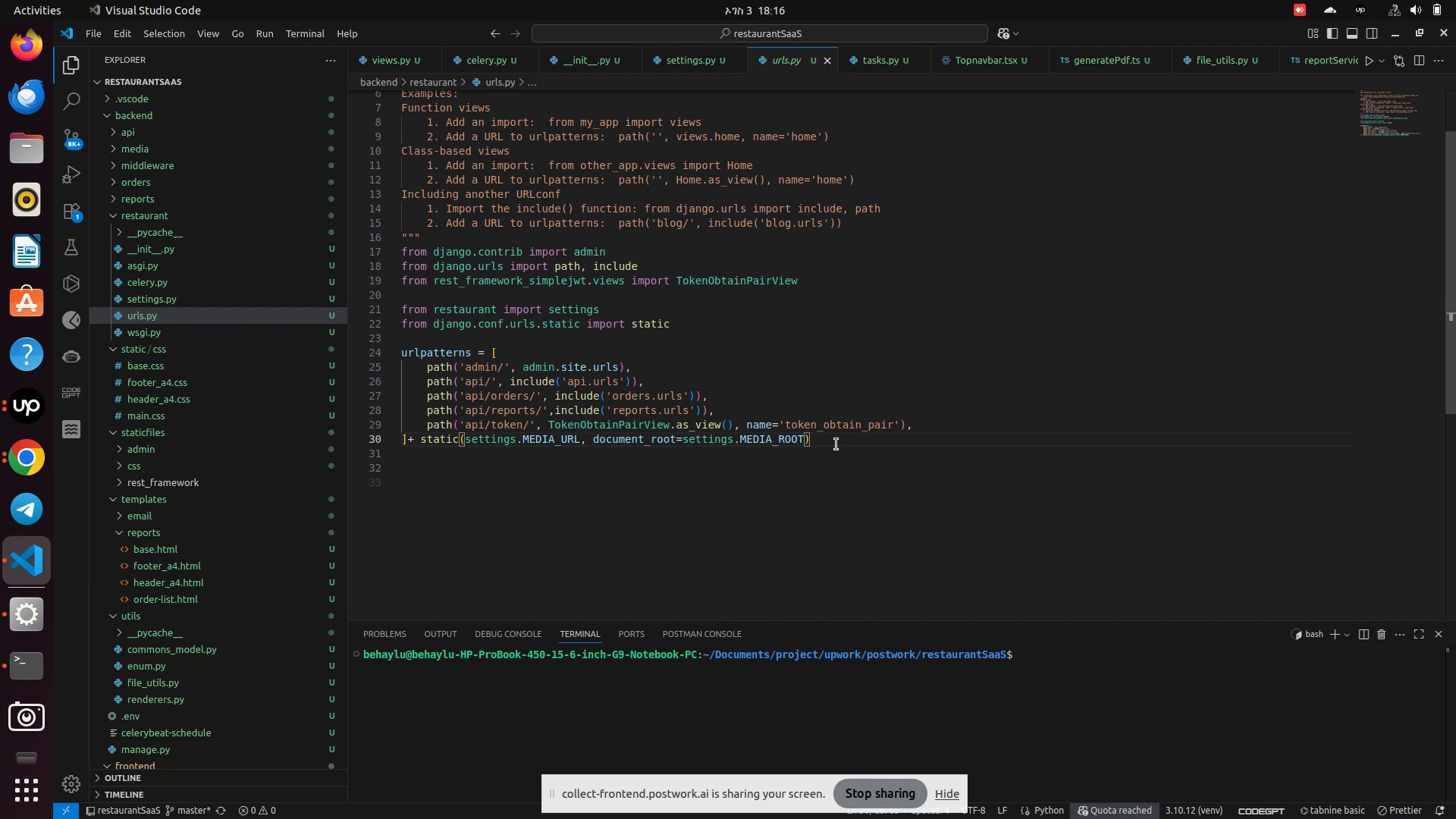 
key(Space)
 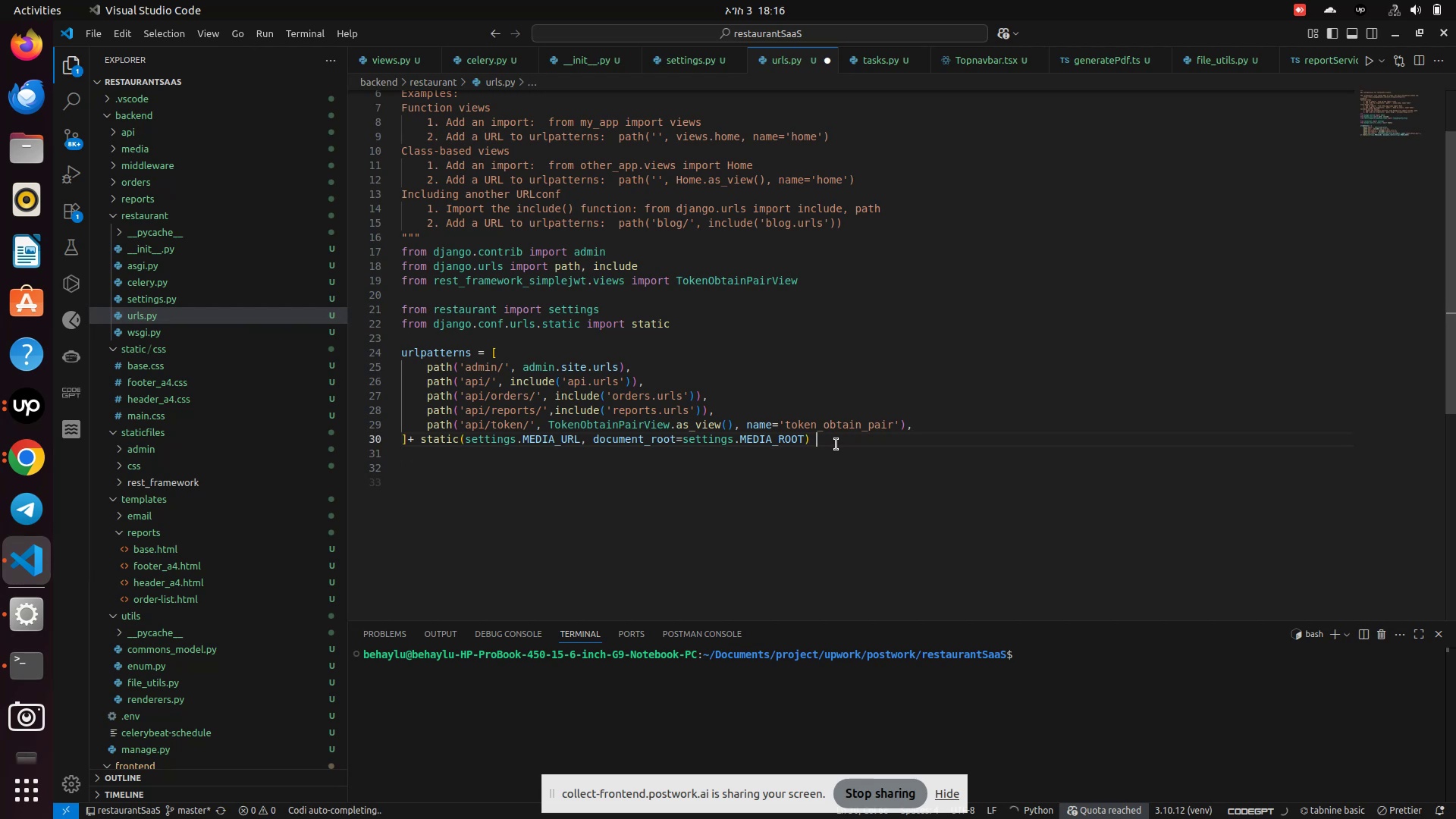 
key(Shift+Equal)
 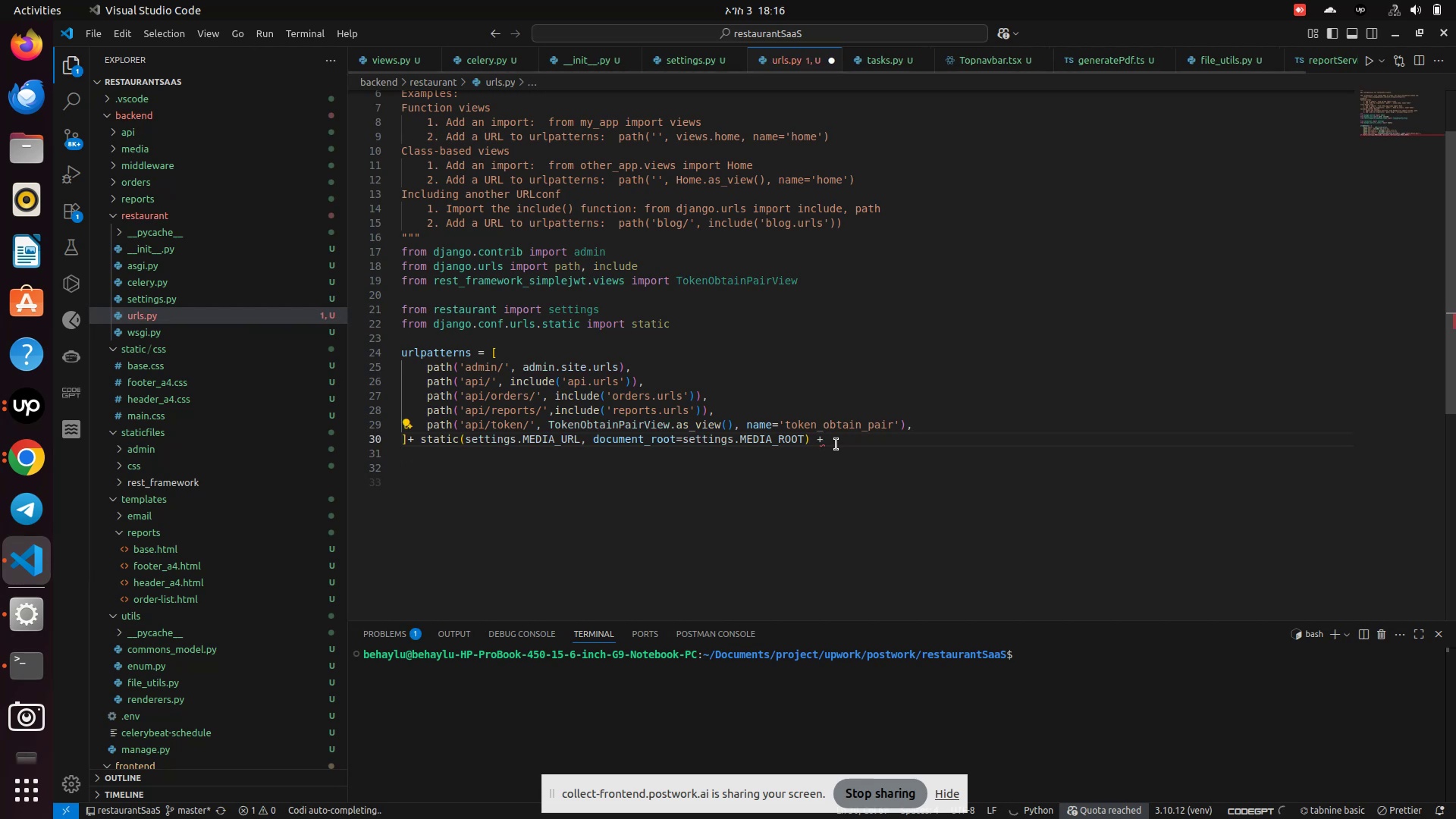 
key(Space)
 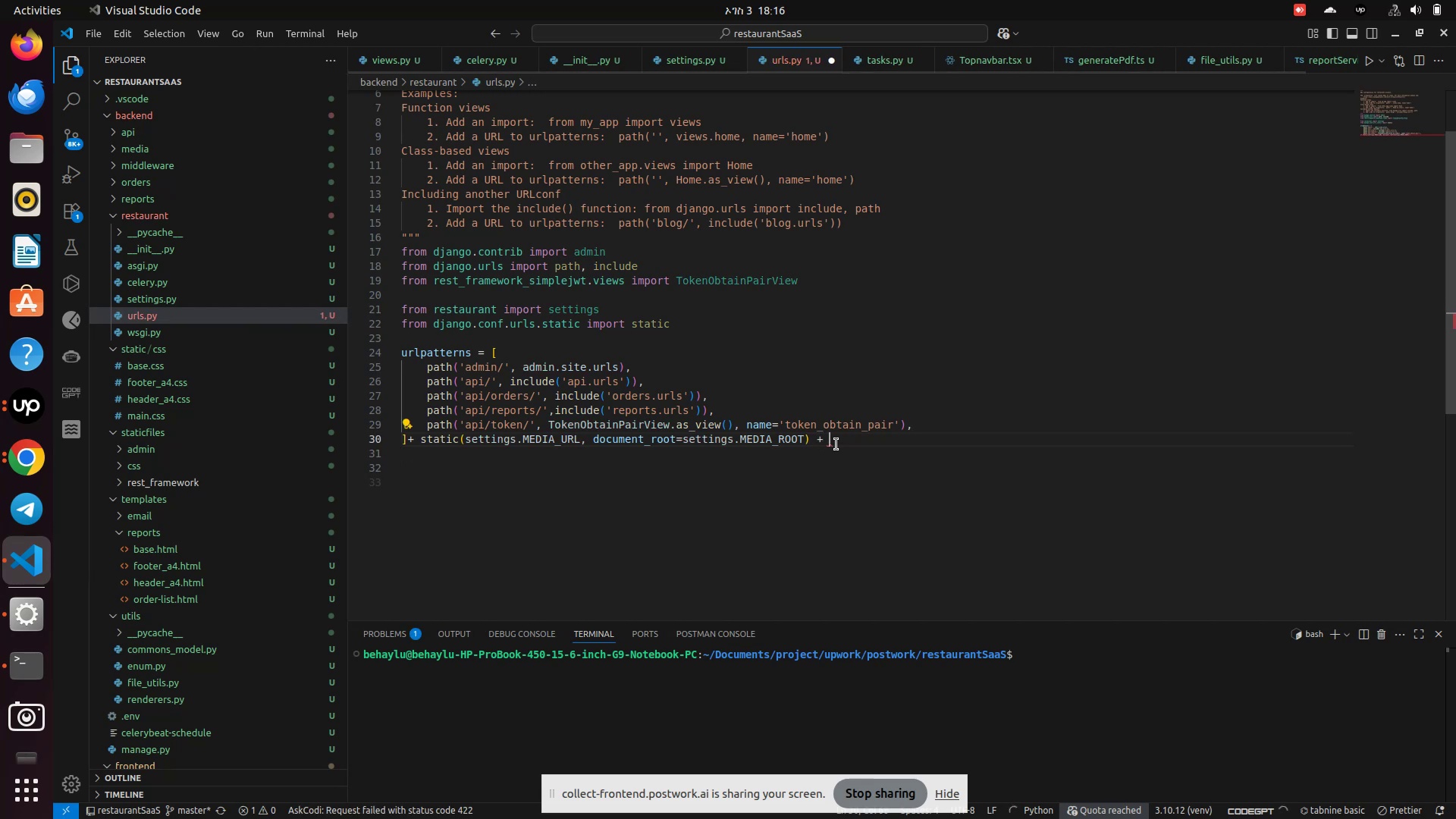 
key(Control+V)
 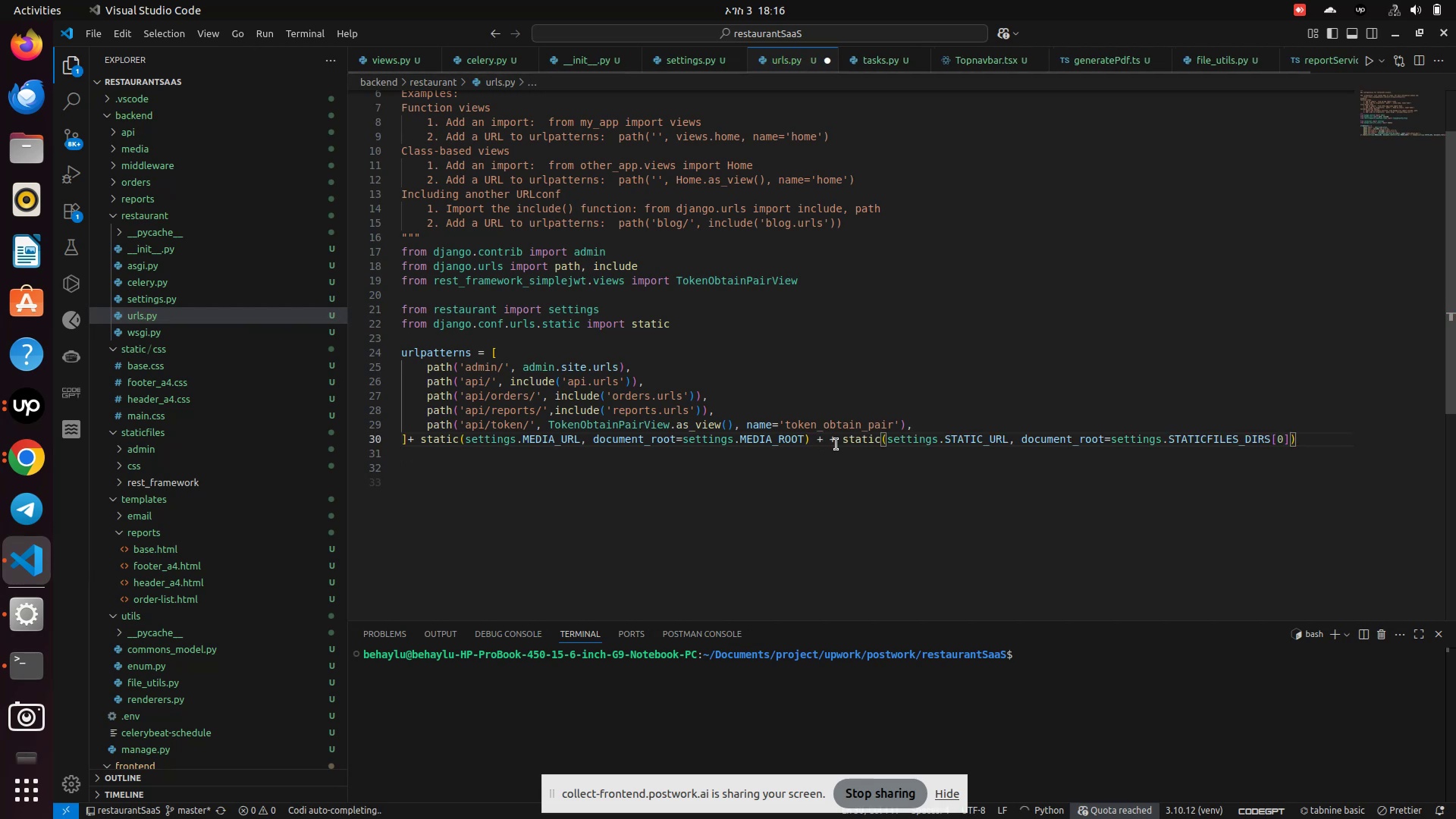 
hold_key(key=ControlLeft, duration=0.81)
 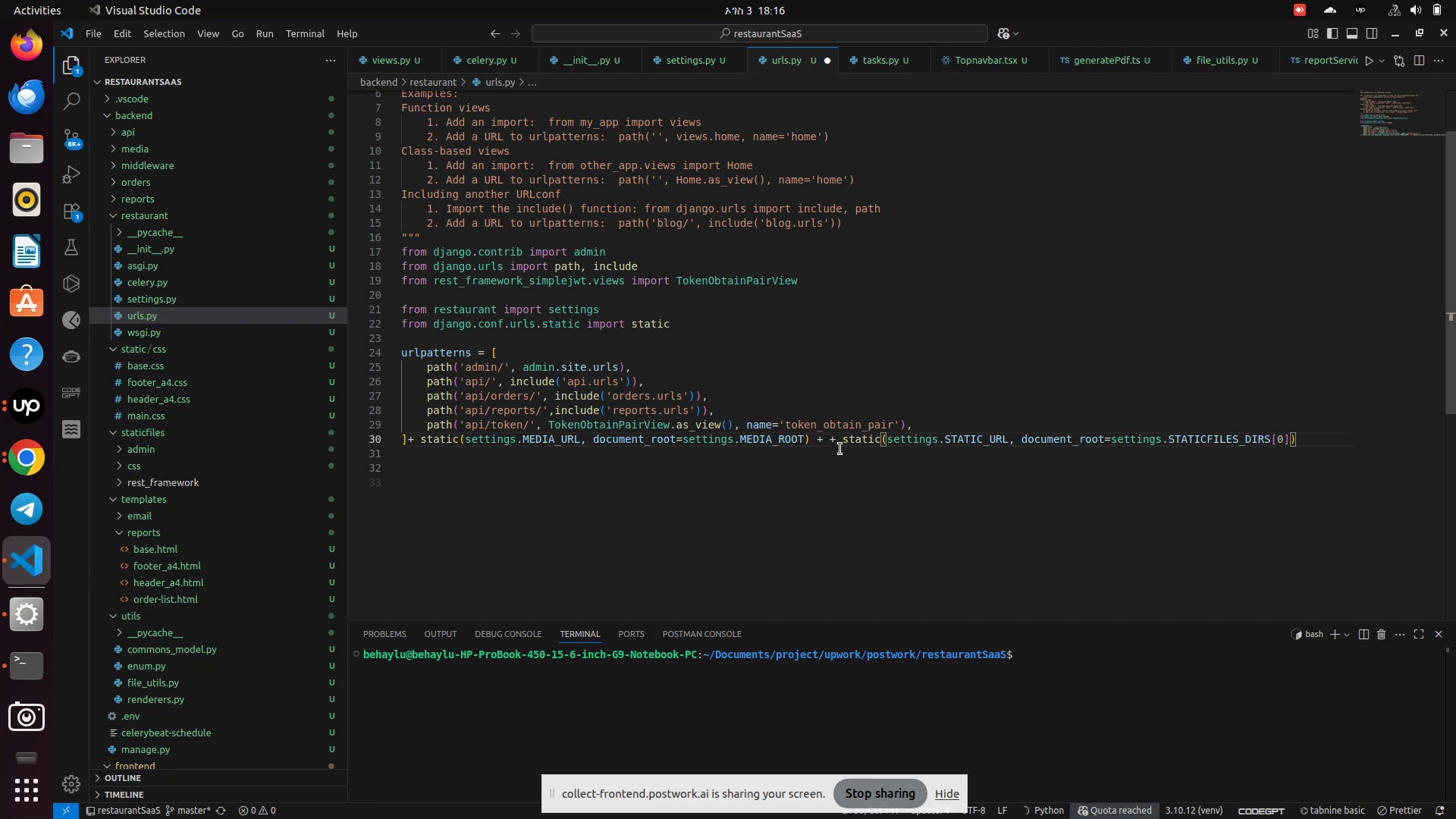 
left_click([839, 447])
 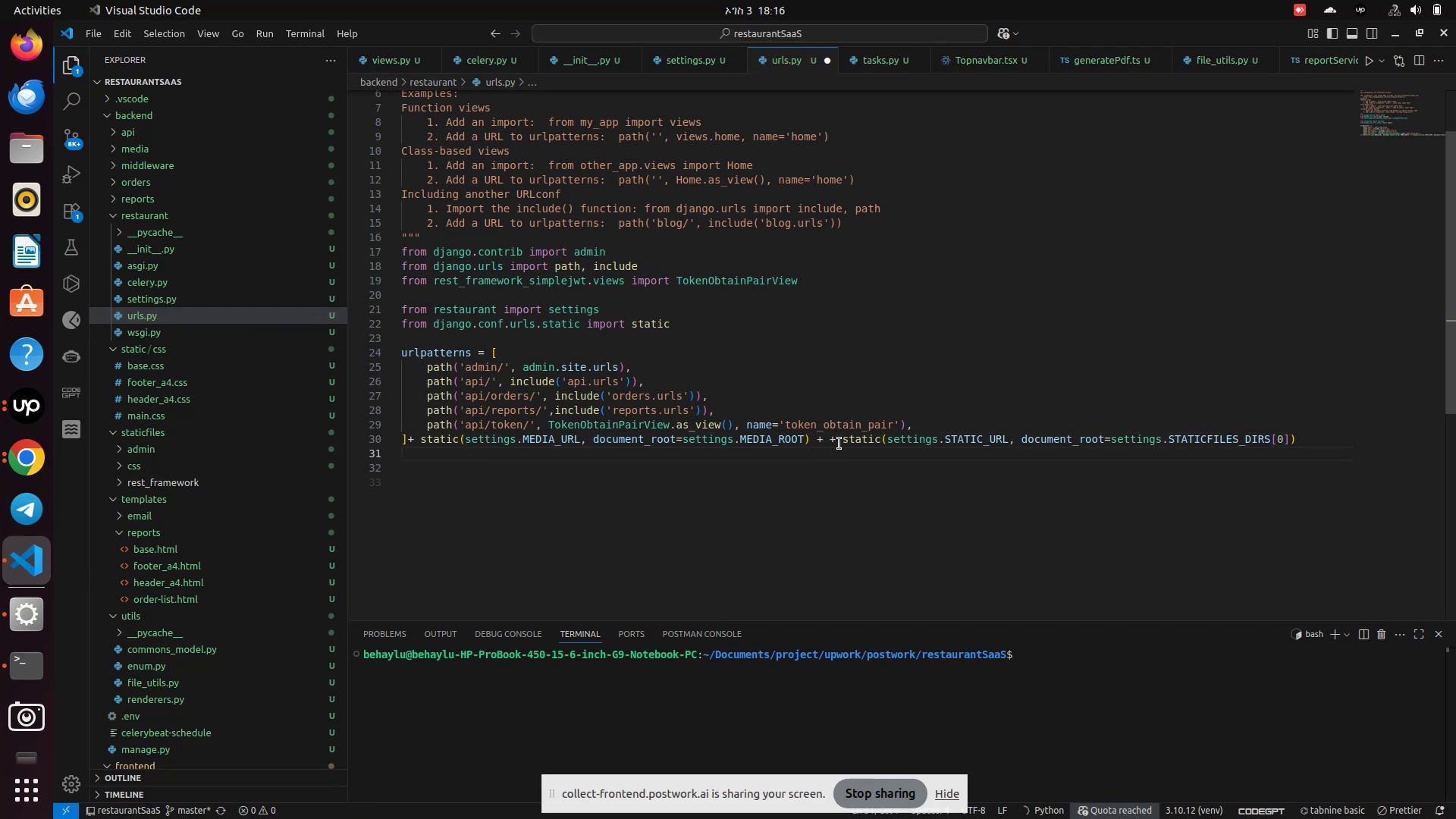 
left_click([839, 443])
 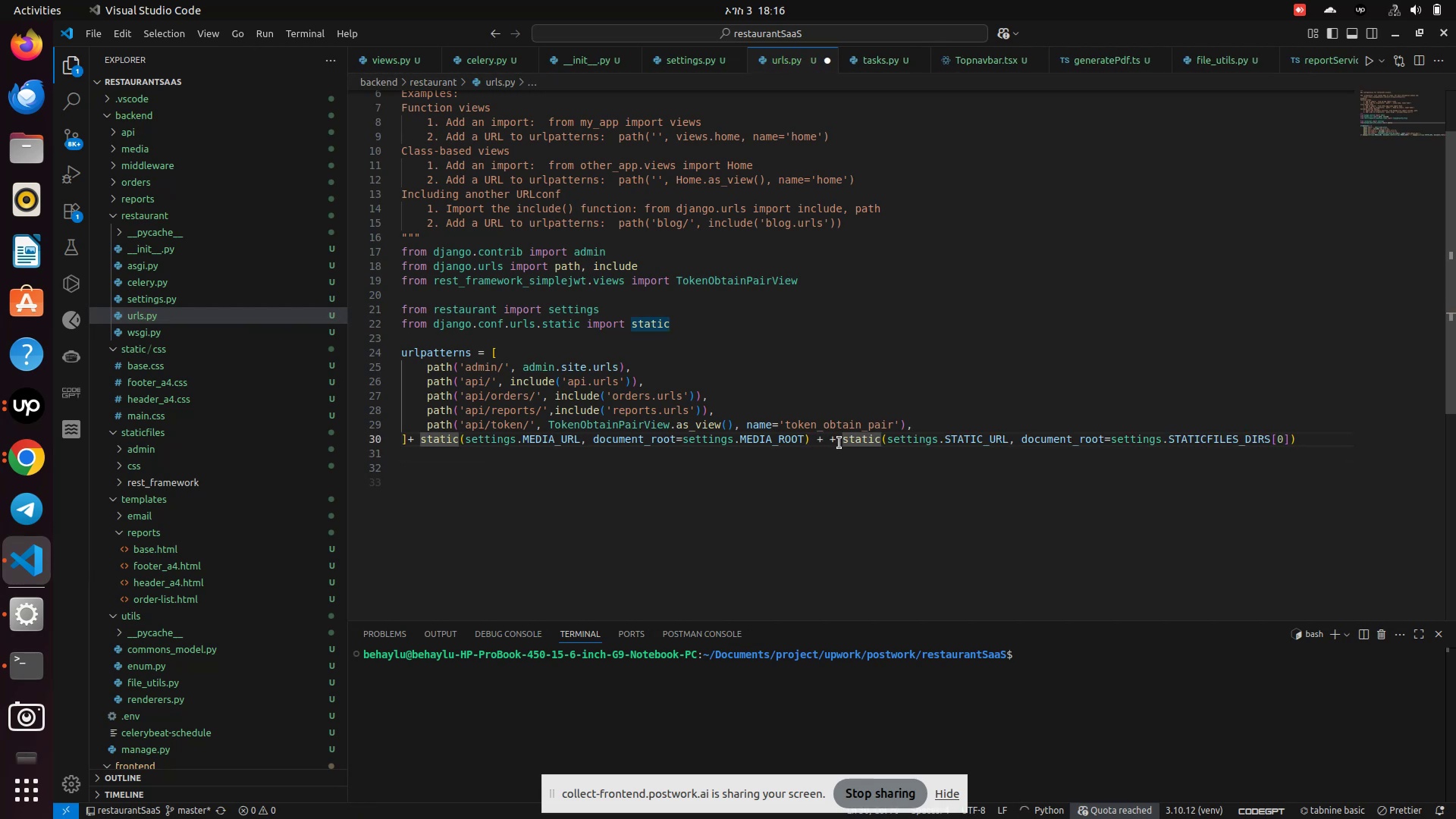 
key(ArrowLeft)
 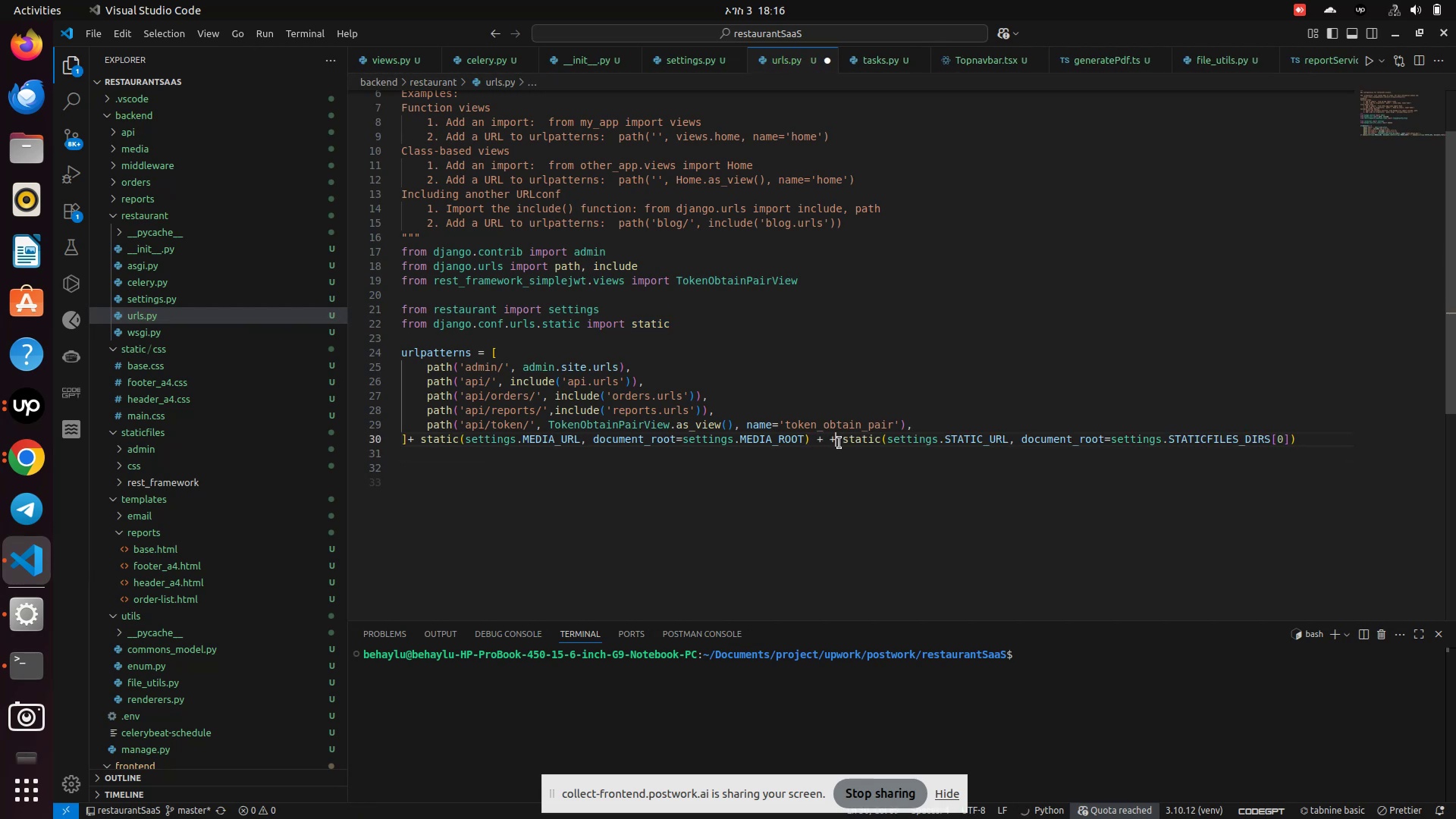 
key(Backspace)
 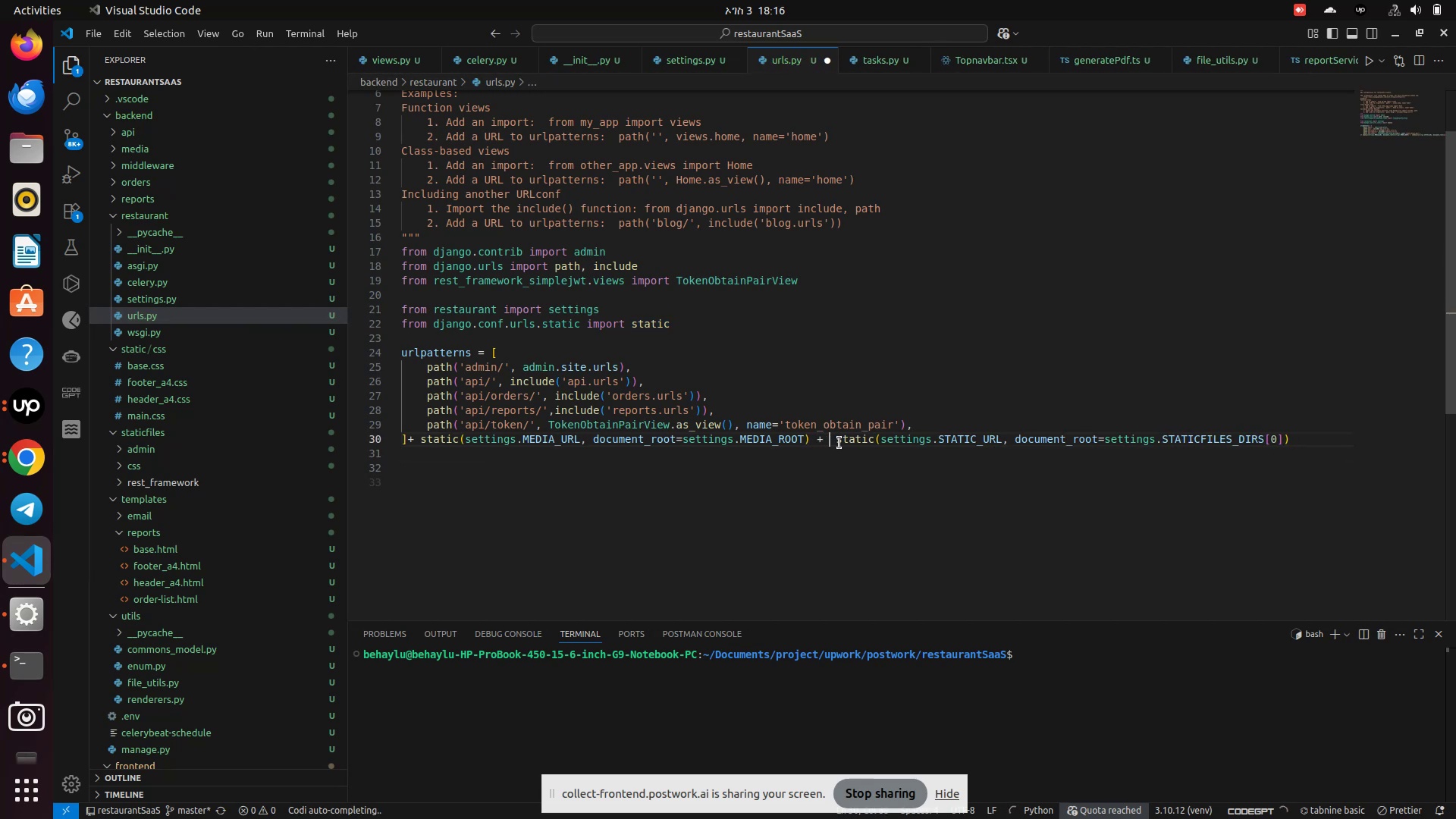 
key(Control+S)
 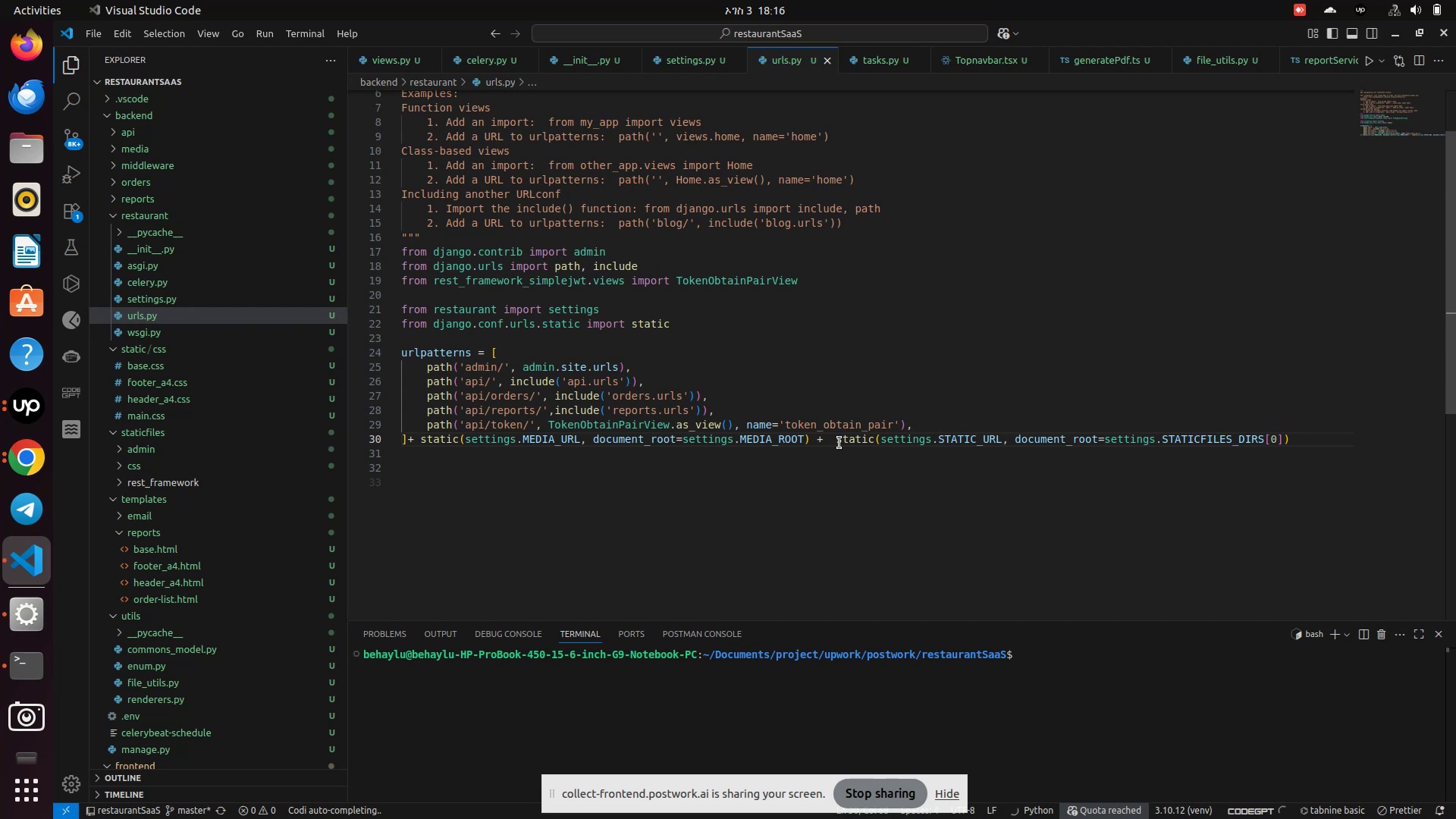 
key(Control+S)
 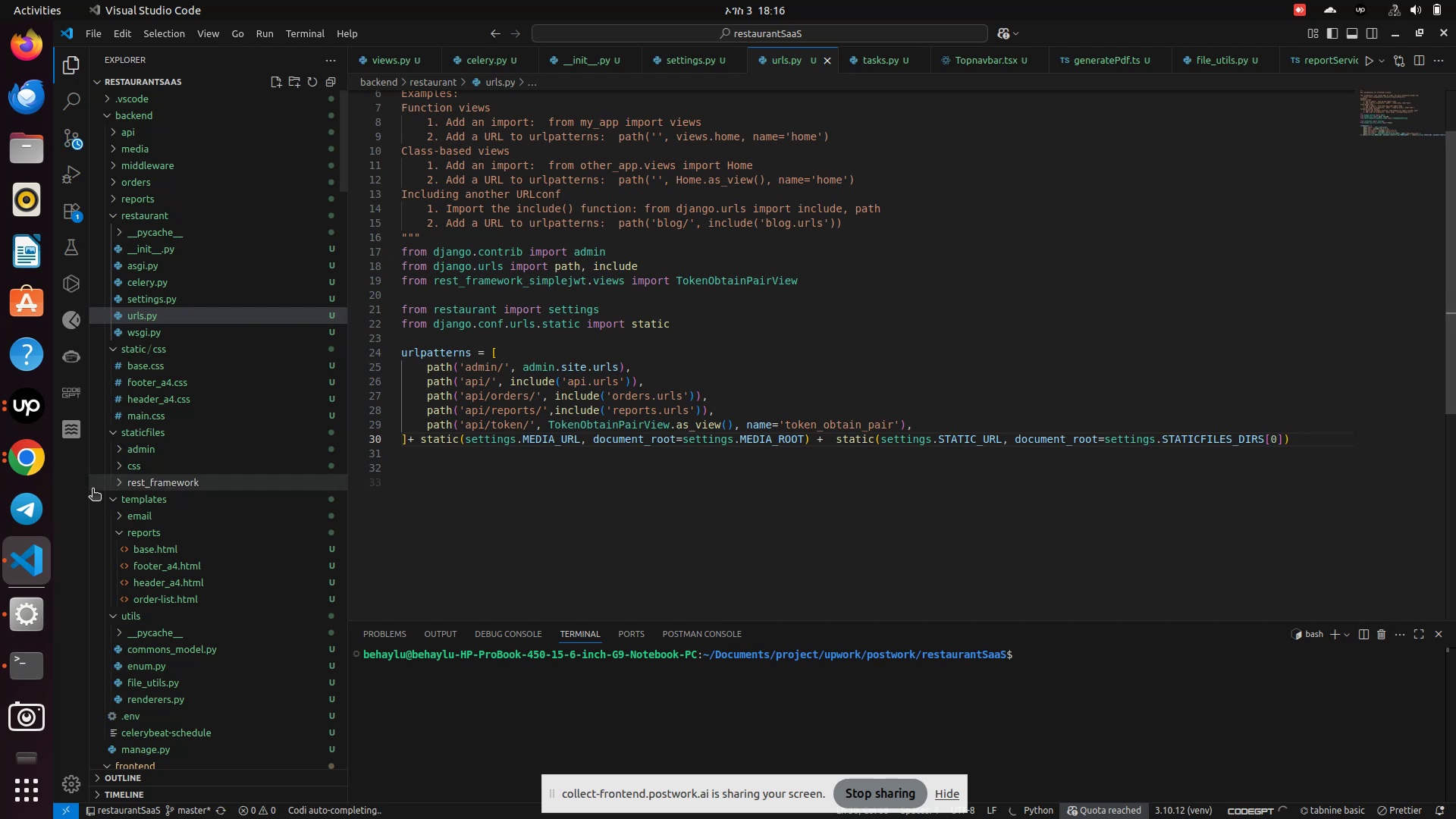 
left_click([44, 465])
 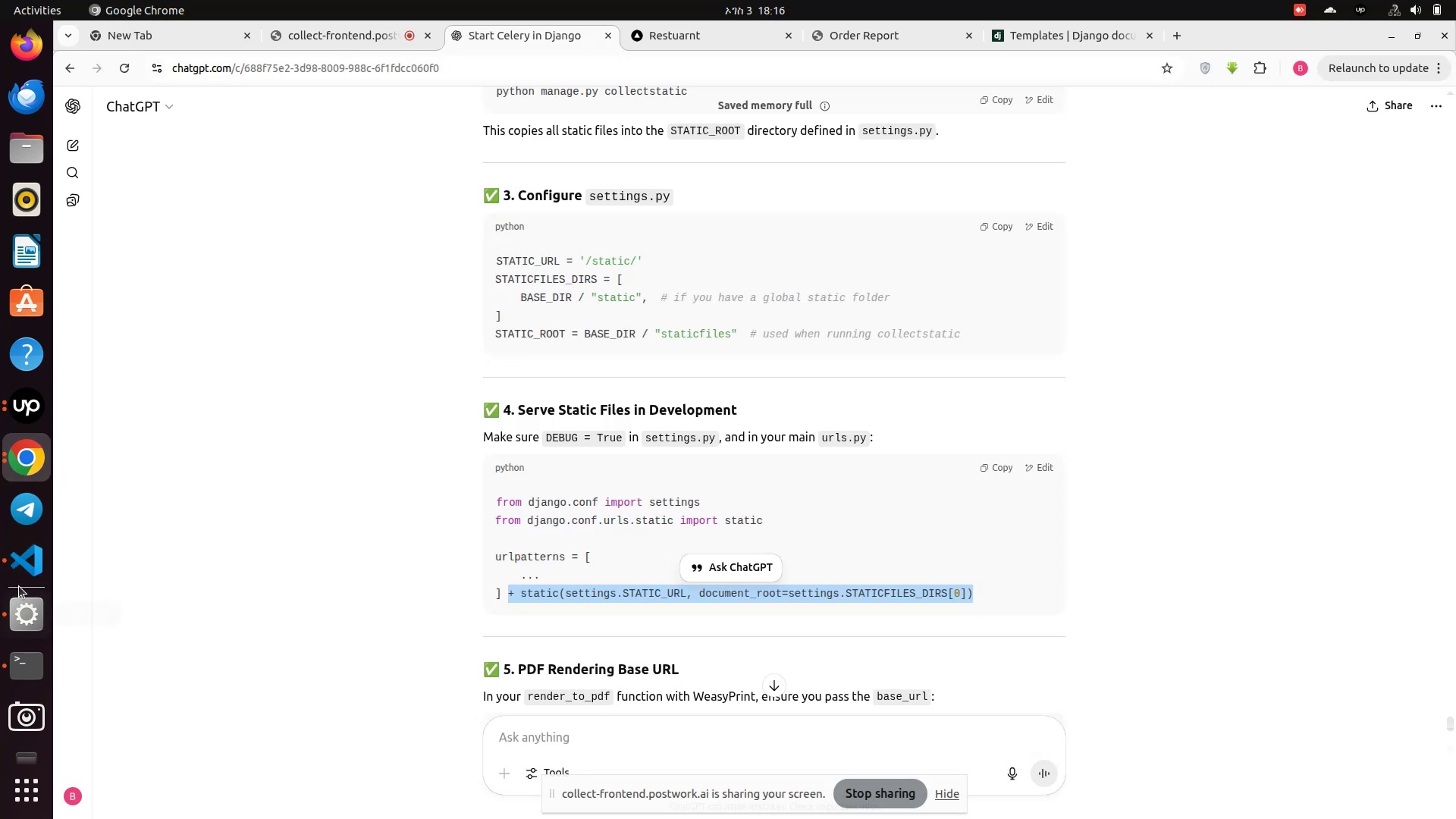 
left_click([42, 668])
 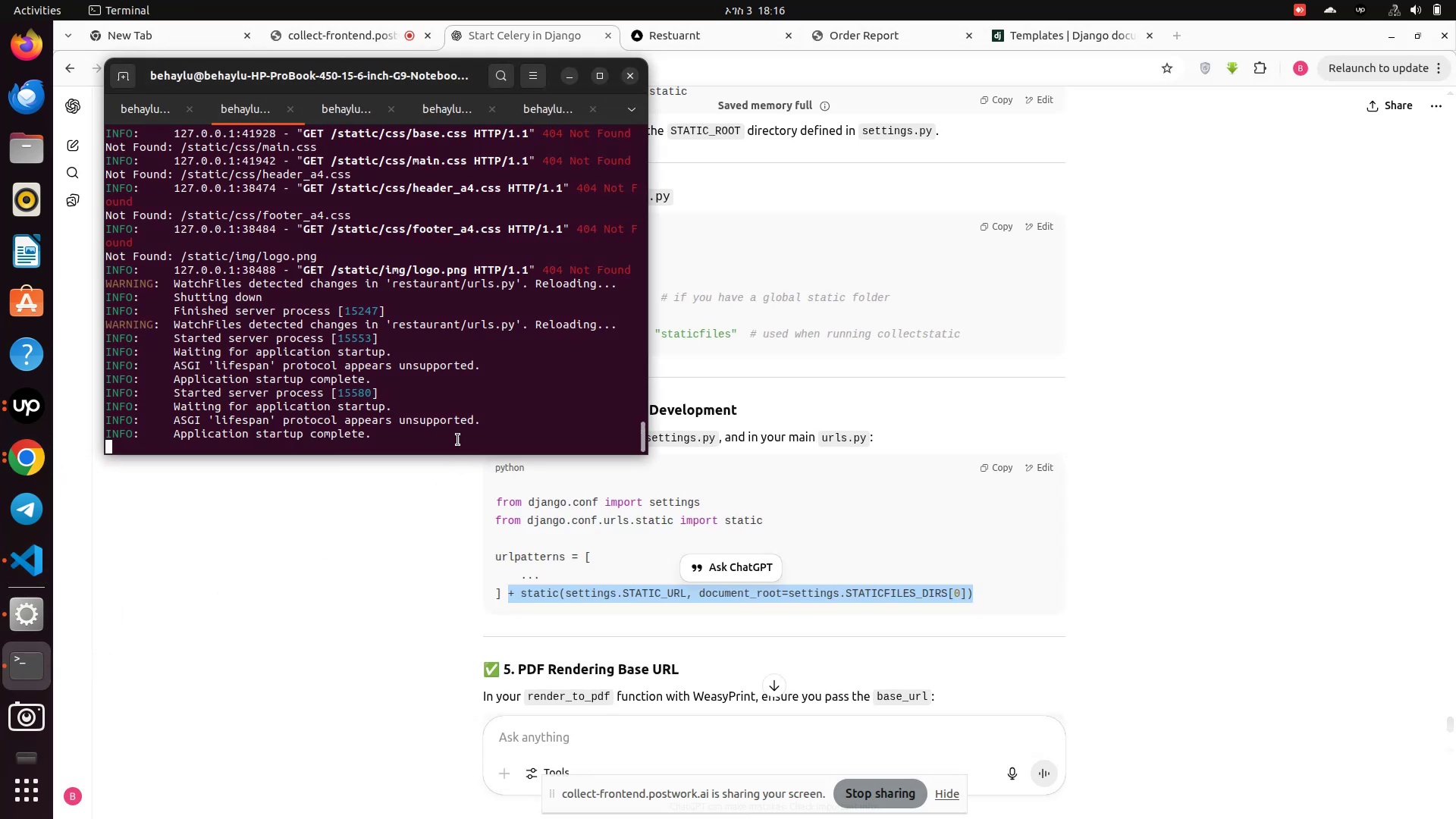 
scroll: coordinate [419, 406], scroll_direction: down, amount: 2.0
 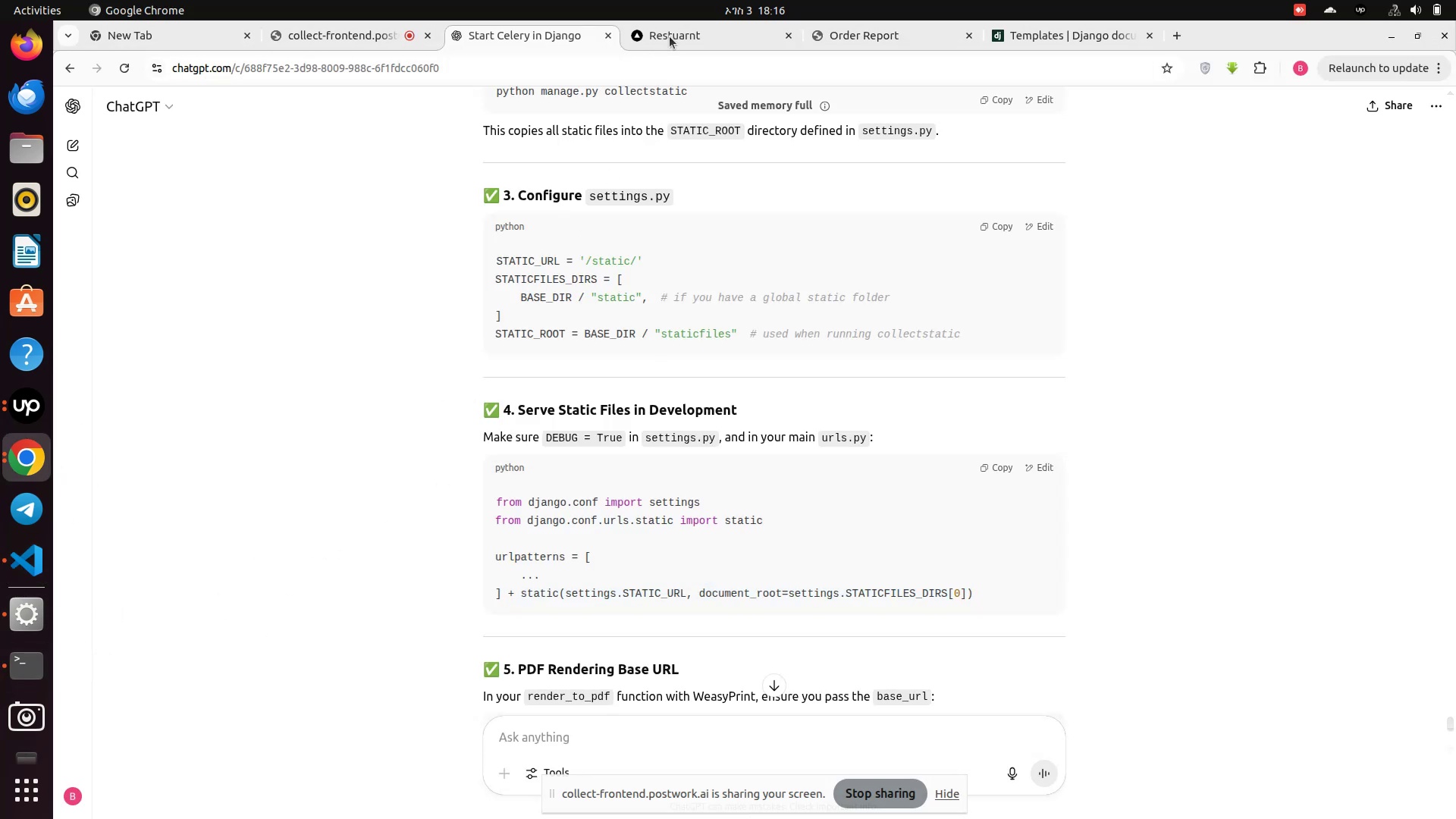 
left_click([695, 27])
 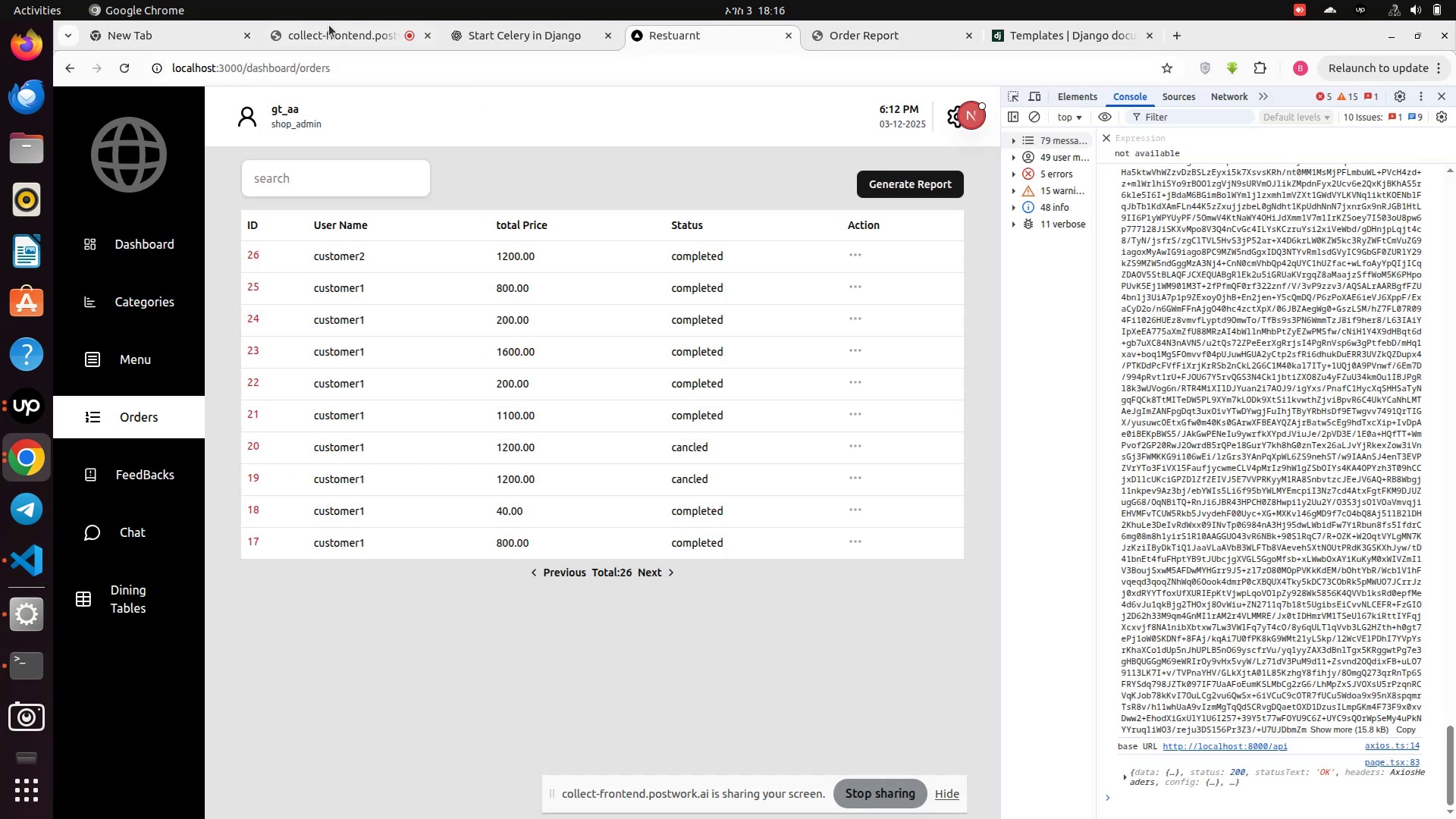 
left_click([307, 46])
 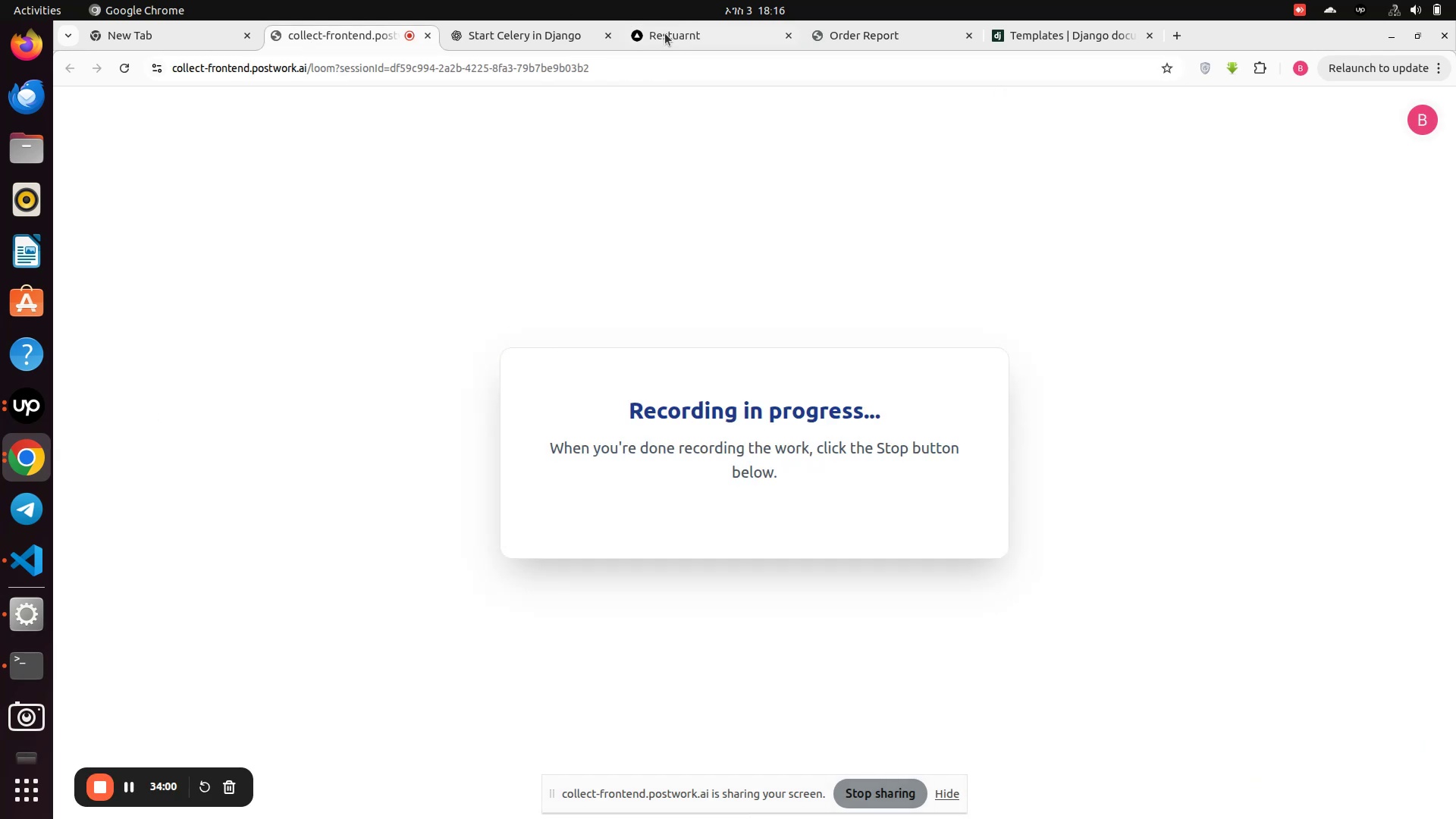 
left_click([666, 33])
 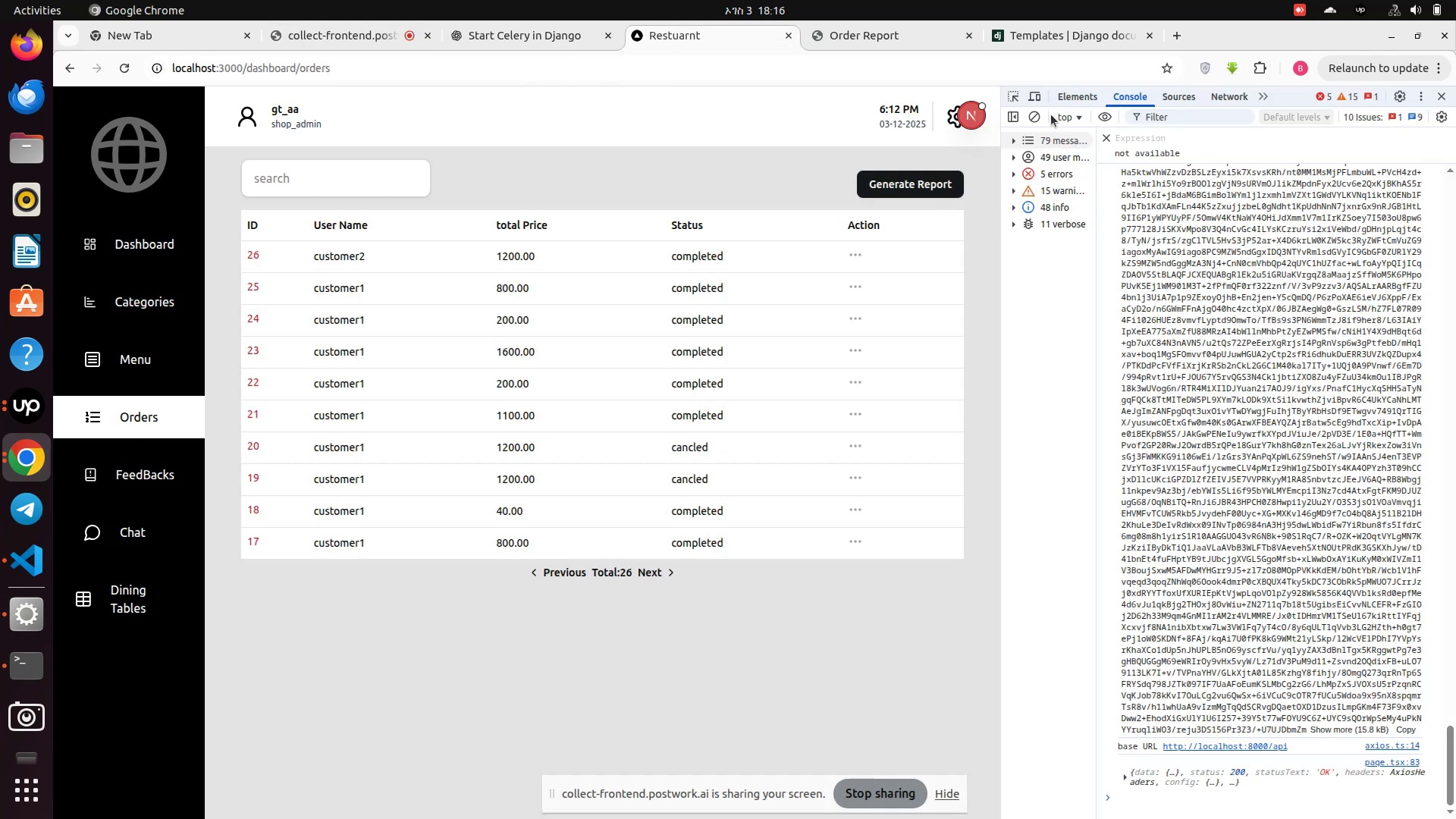 
left_click([1037, 110])
 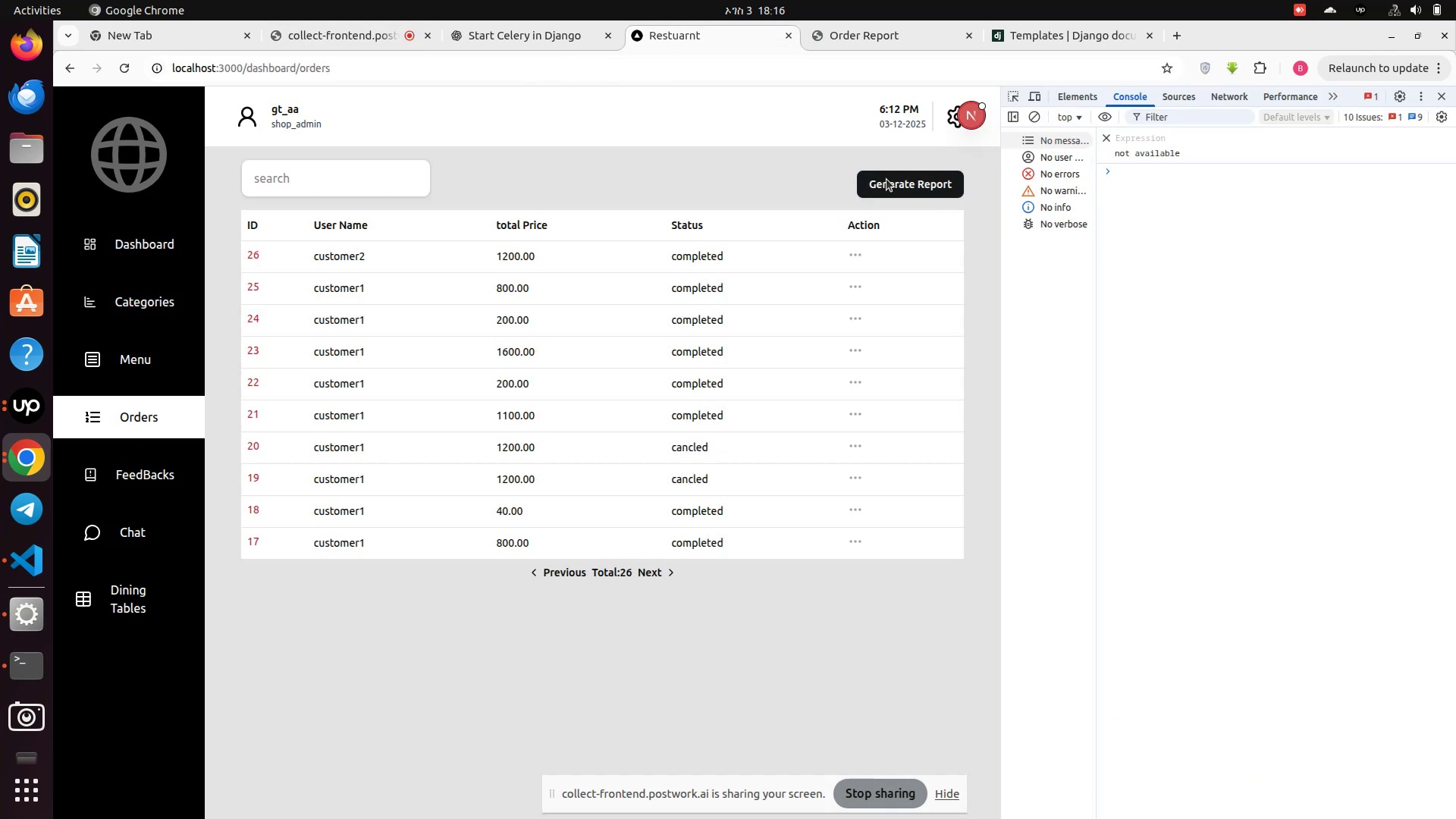 
left_click([886, 180])
 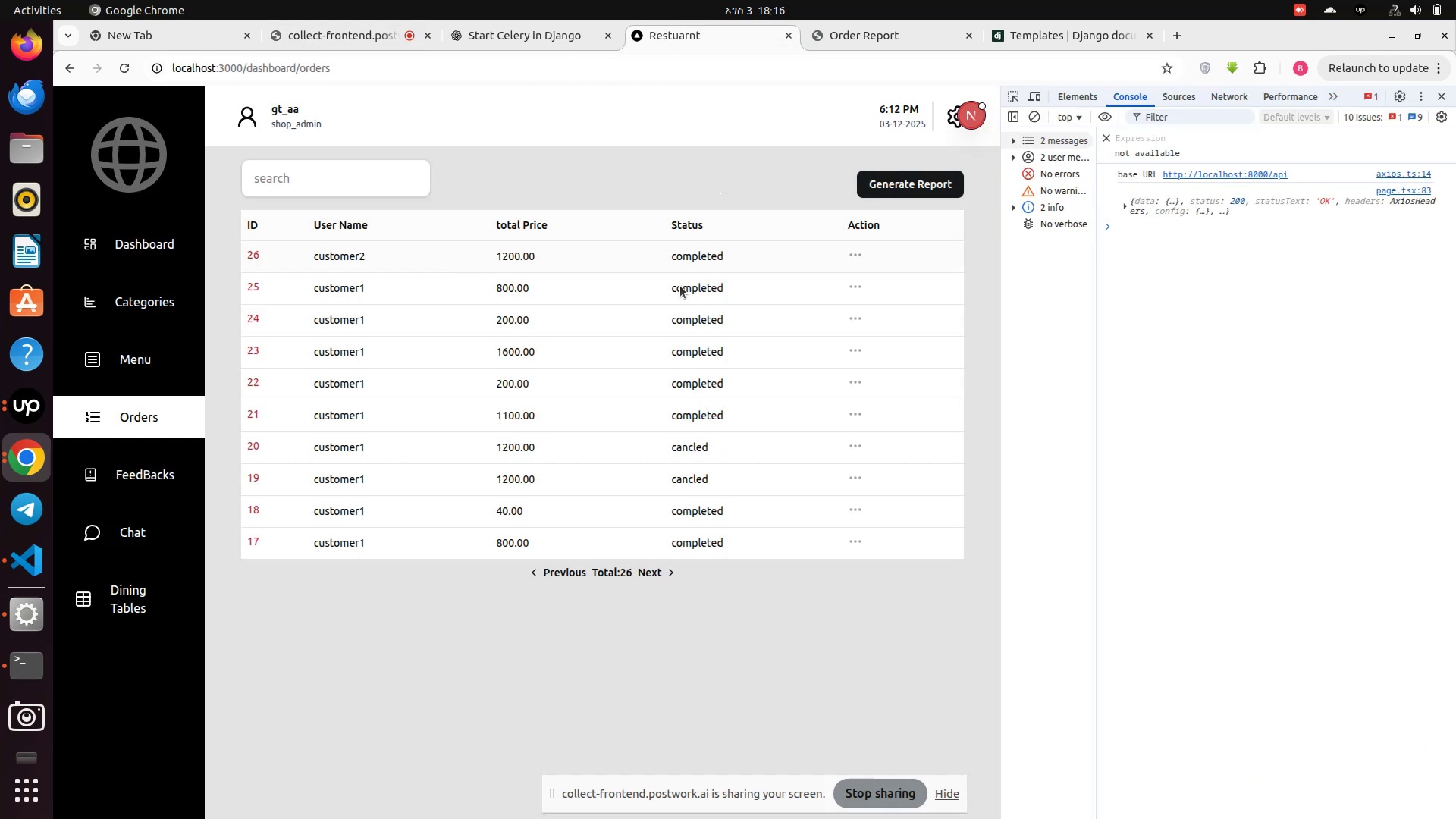 
left_click([132, 371])
 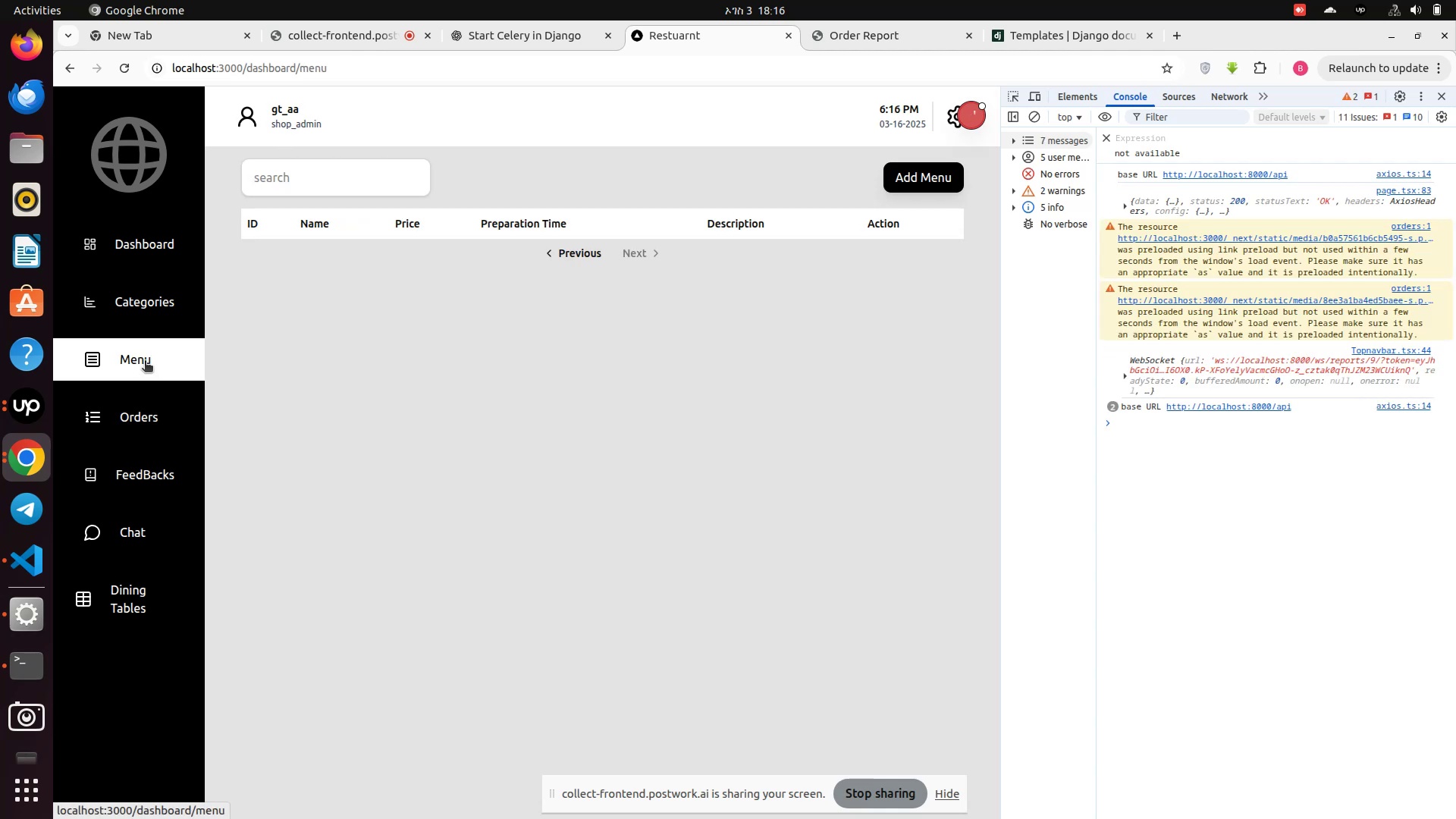 
left_click([143, 426])
 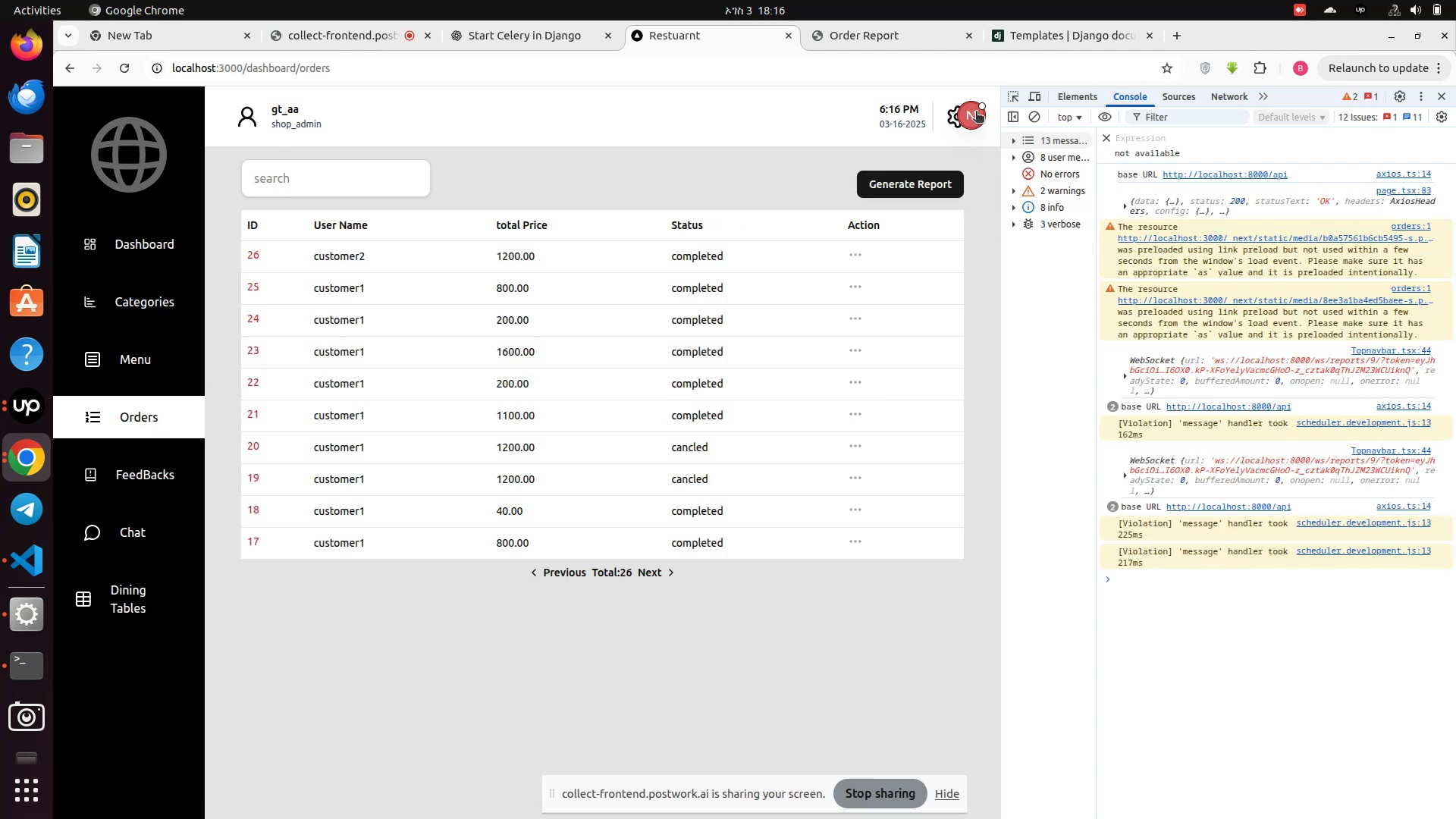 
left_click([982, 103])
 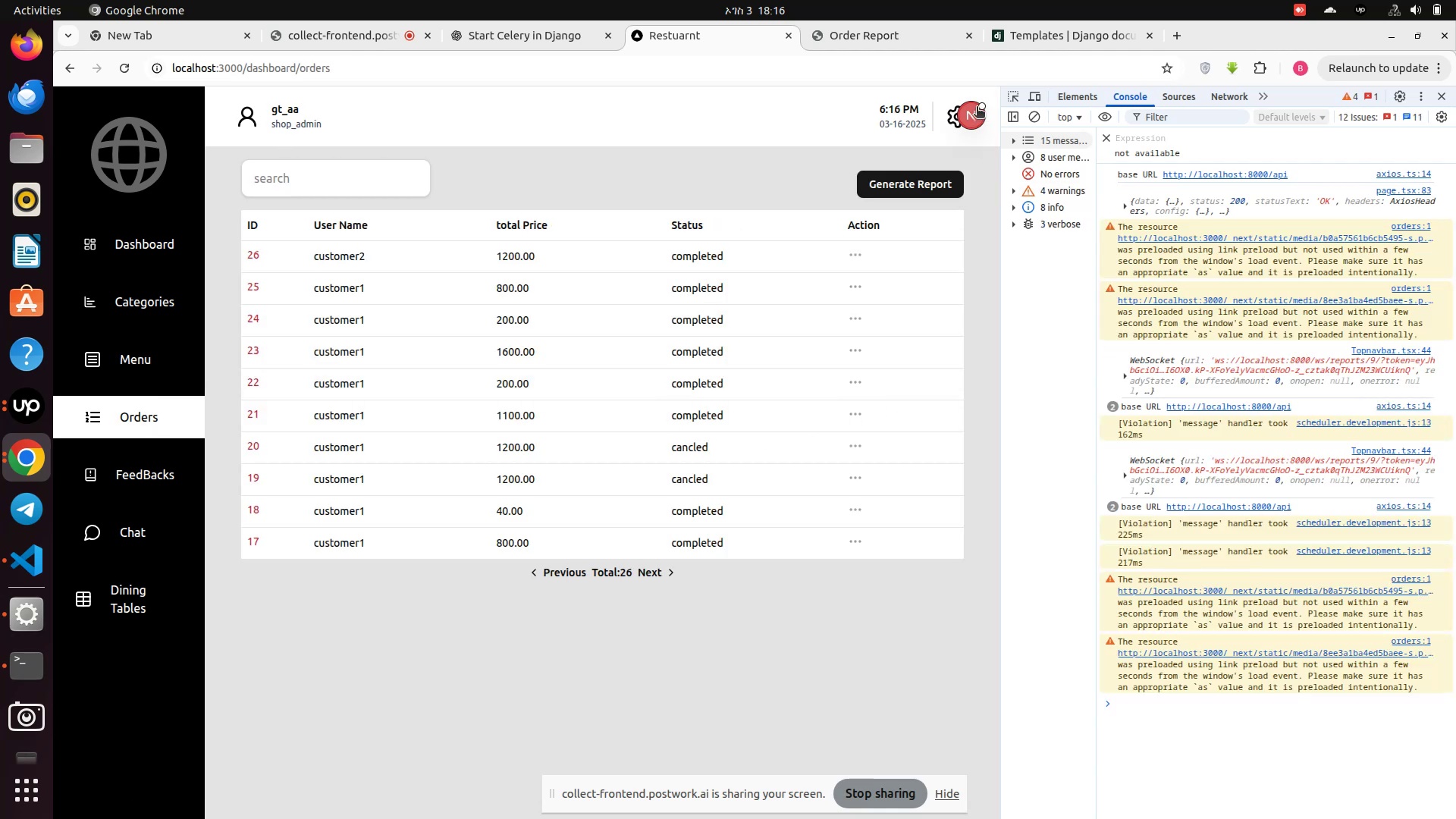 
left_click([977, 108])
 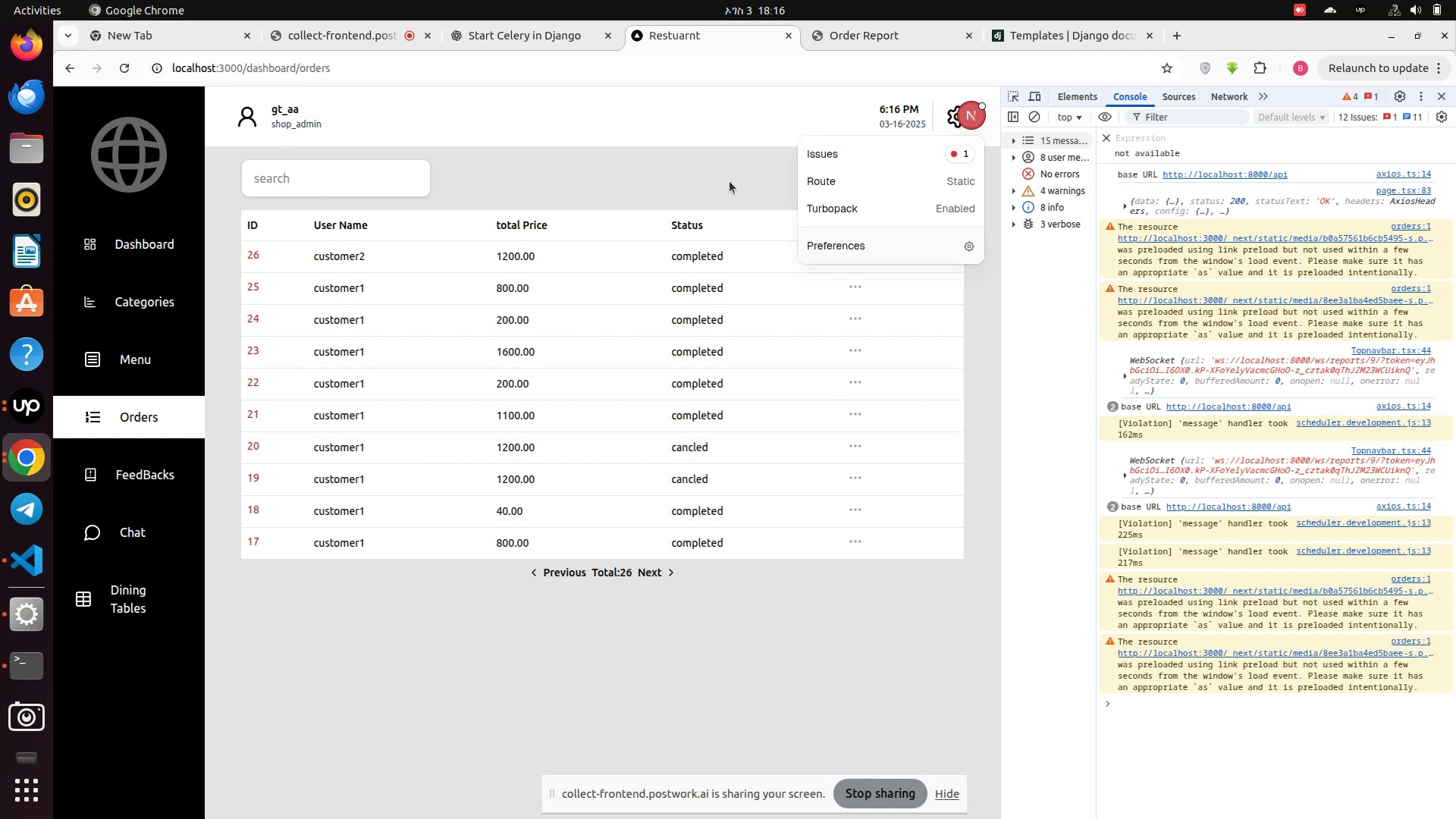 
left_click_drag(start_coordinate=[798, 161], to_coordinate=[802, 158])
 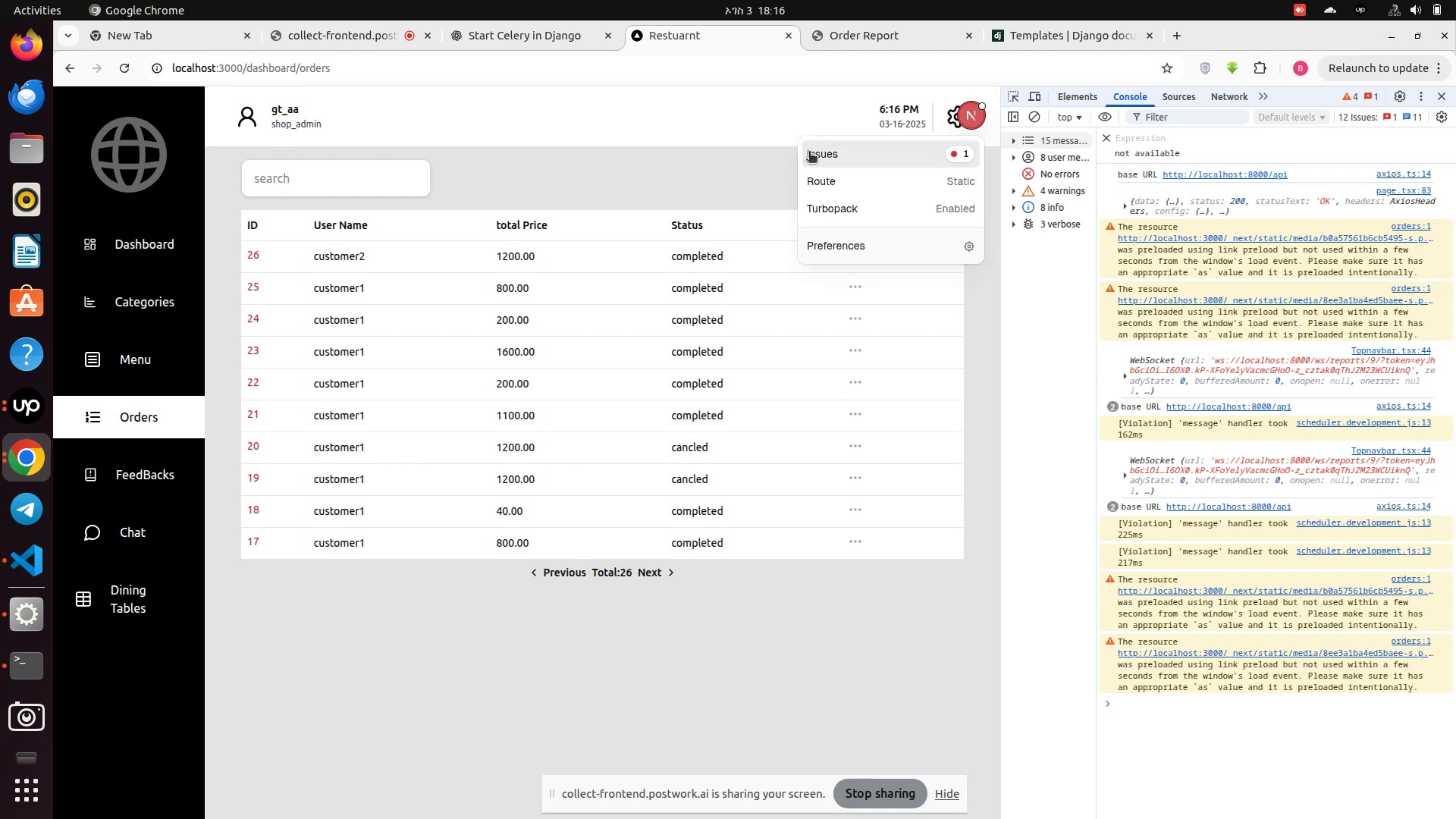 
left_click([809, 152])
 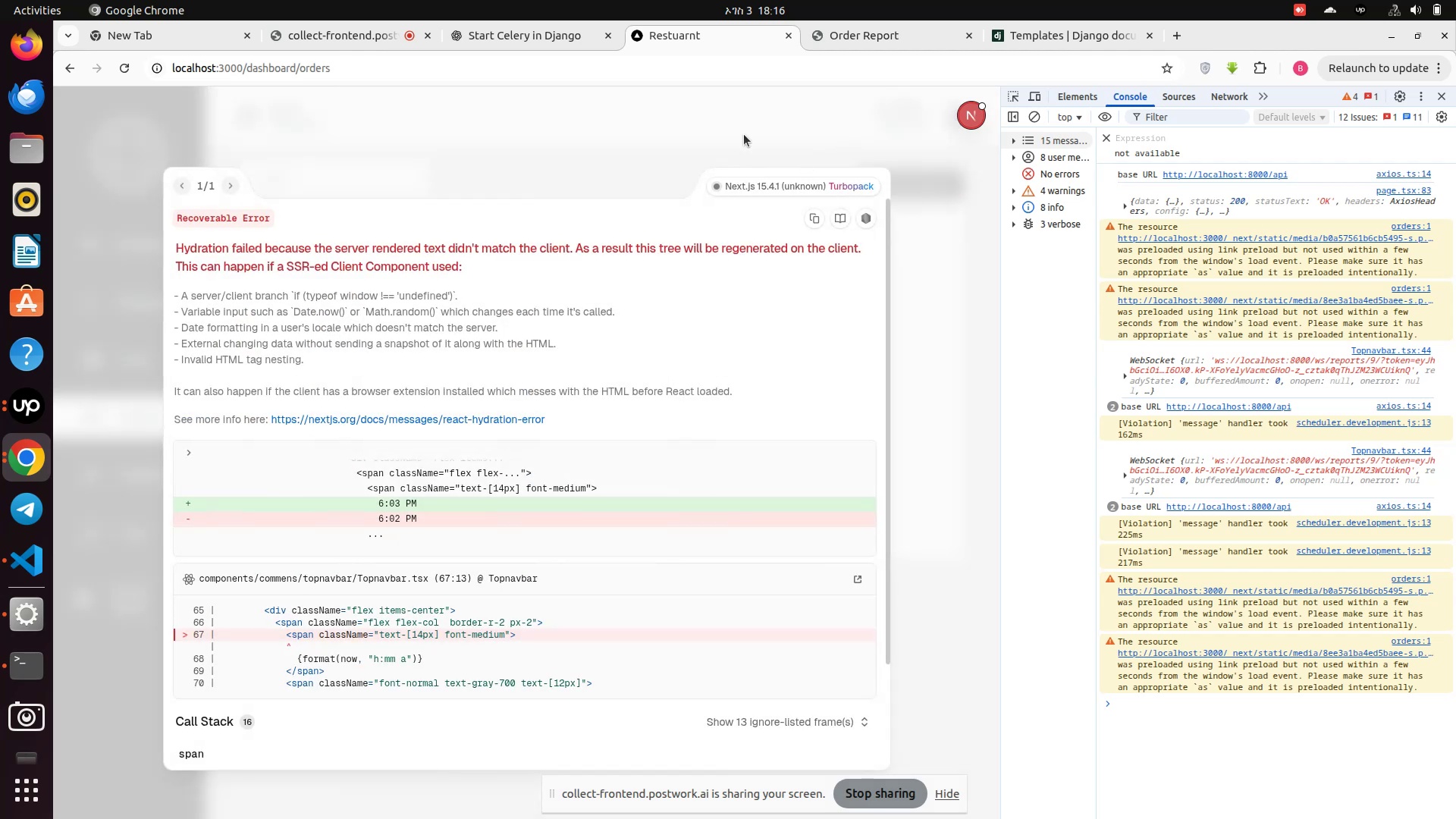 
left_click([417, 100])
 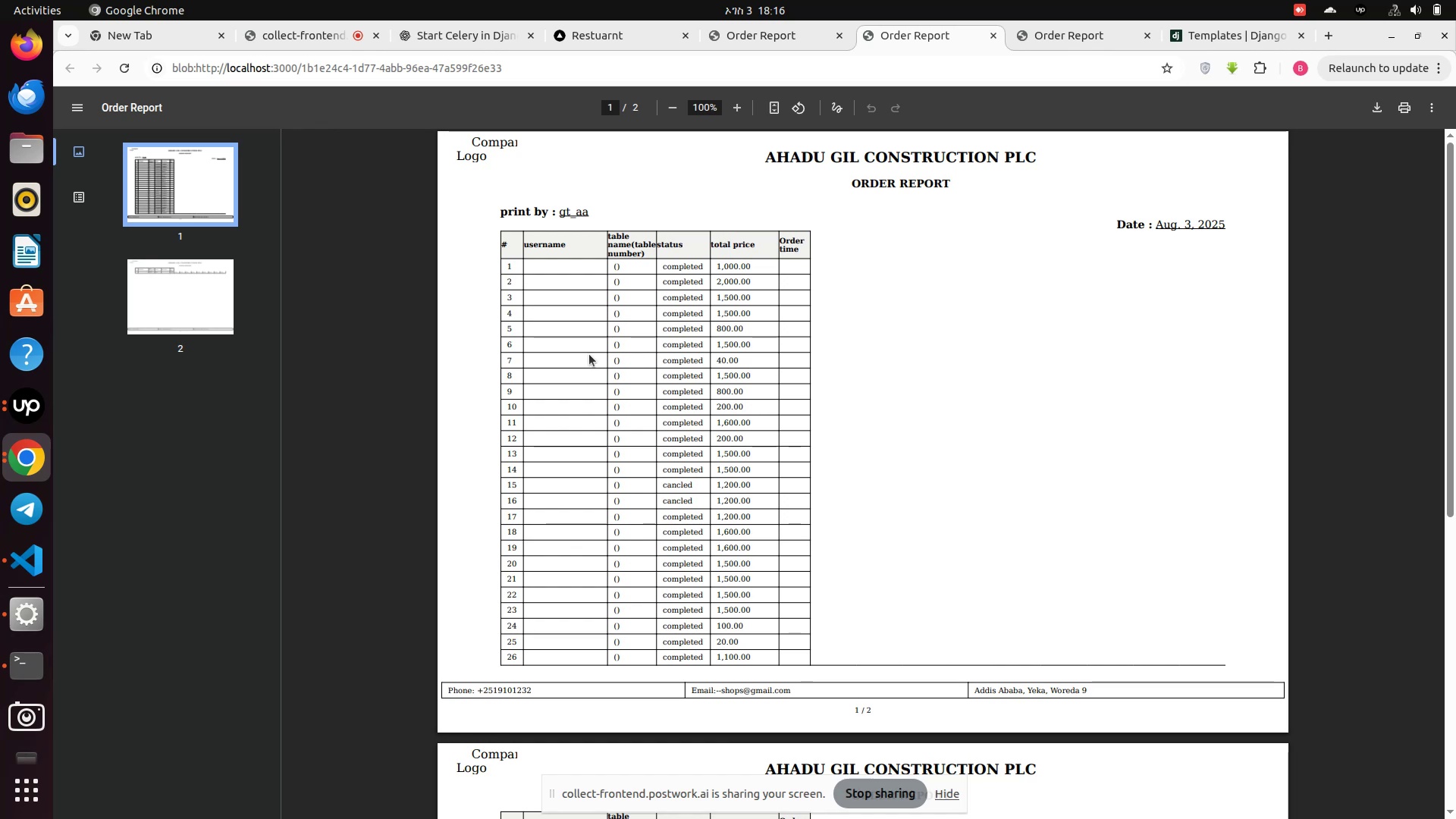 
wait(19.04)
 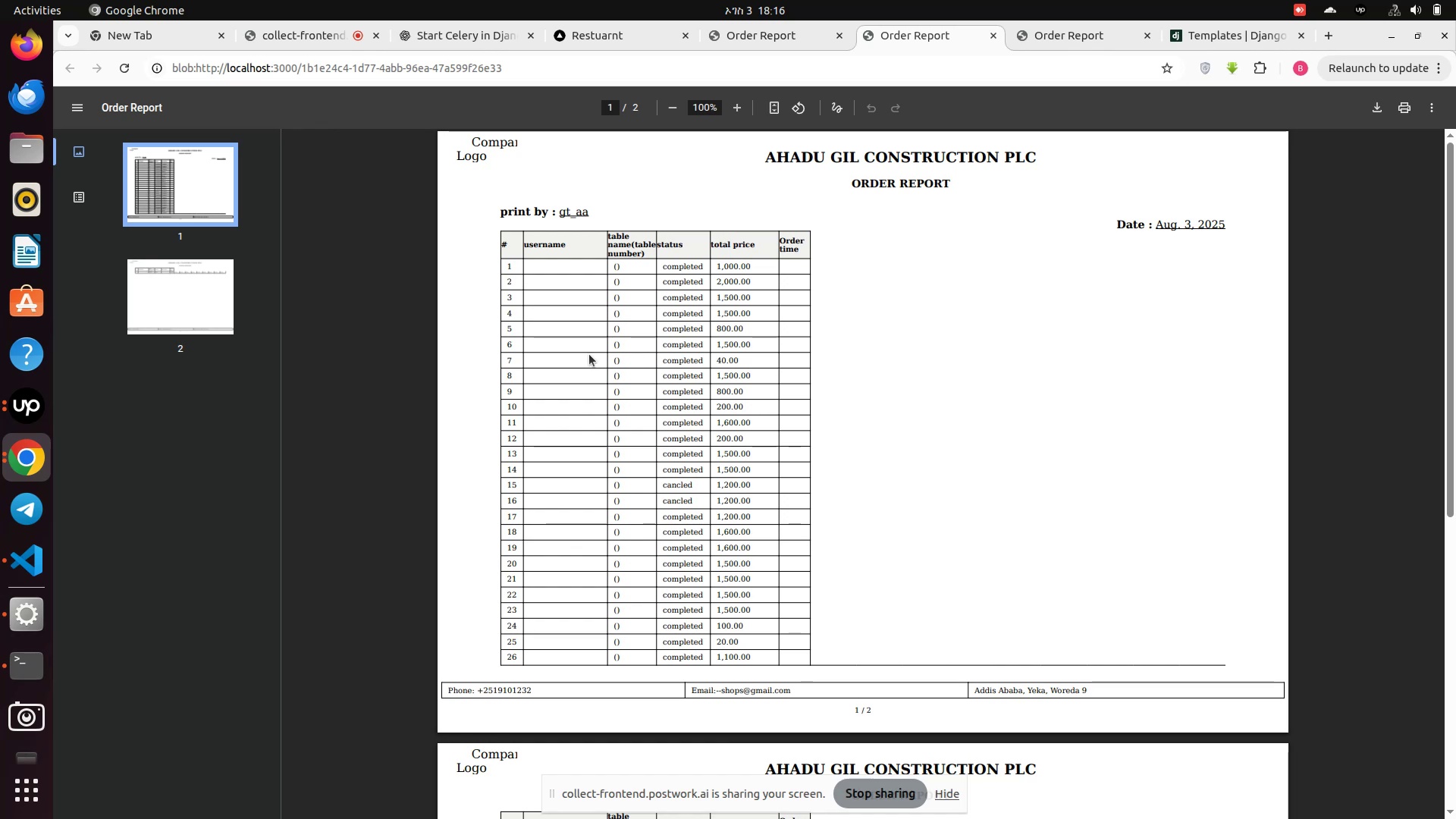 
left_click([996, 38])
 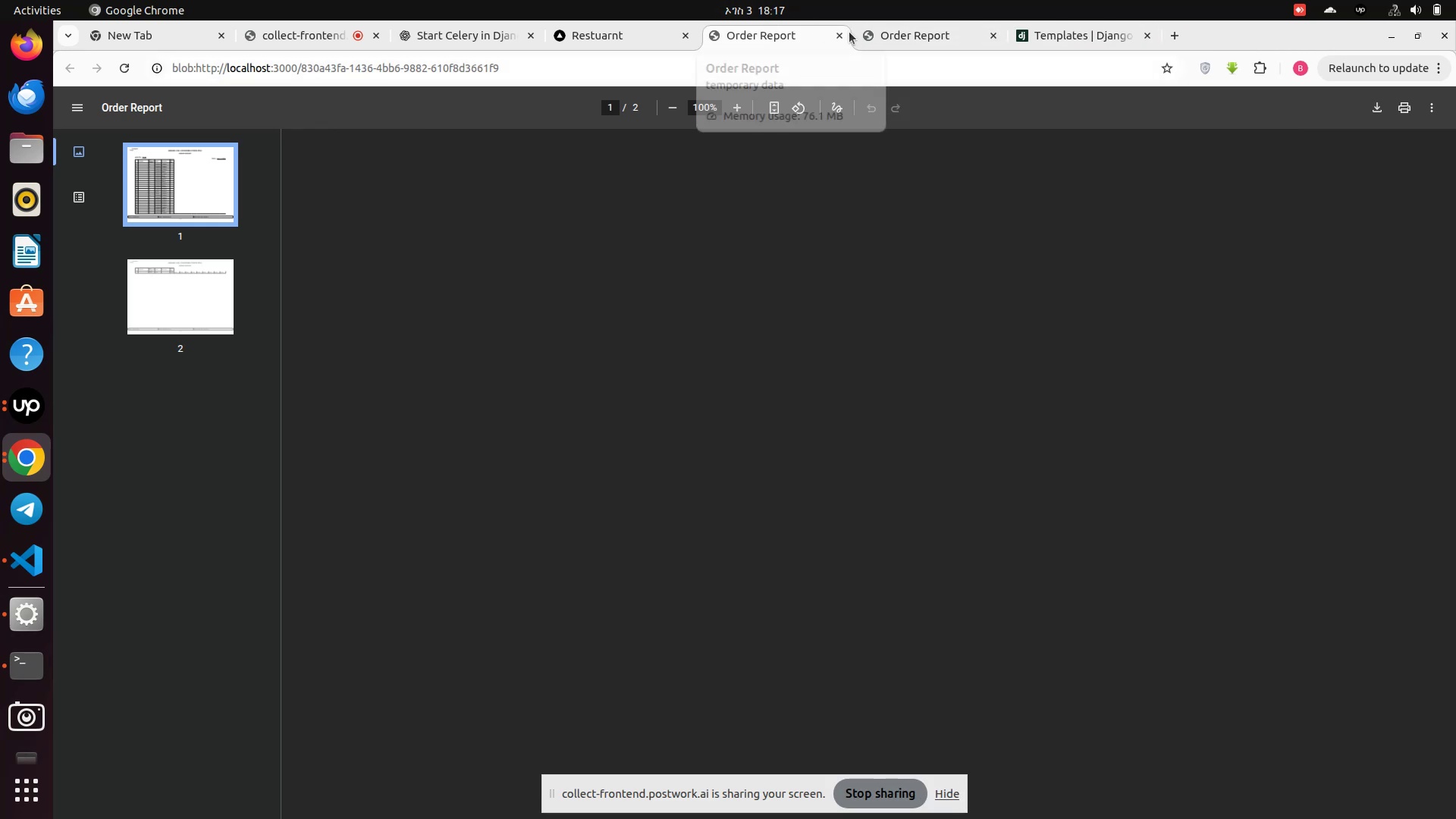 
left_click([836, 36])
 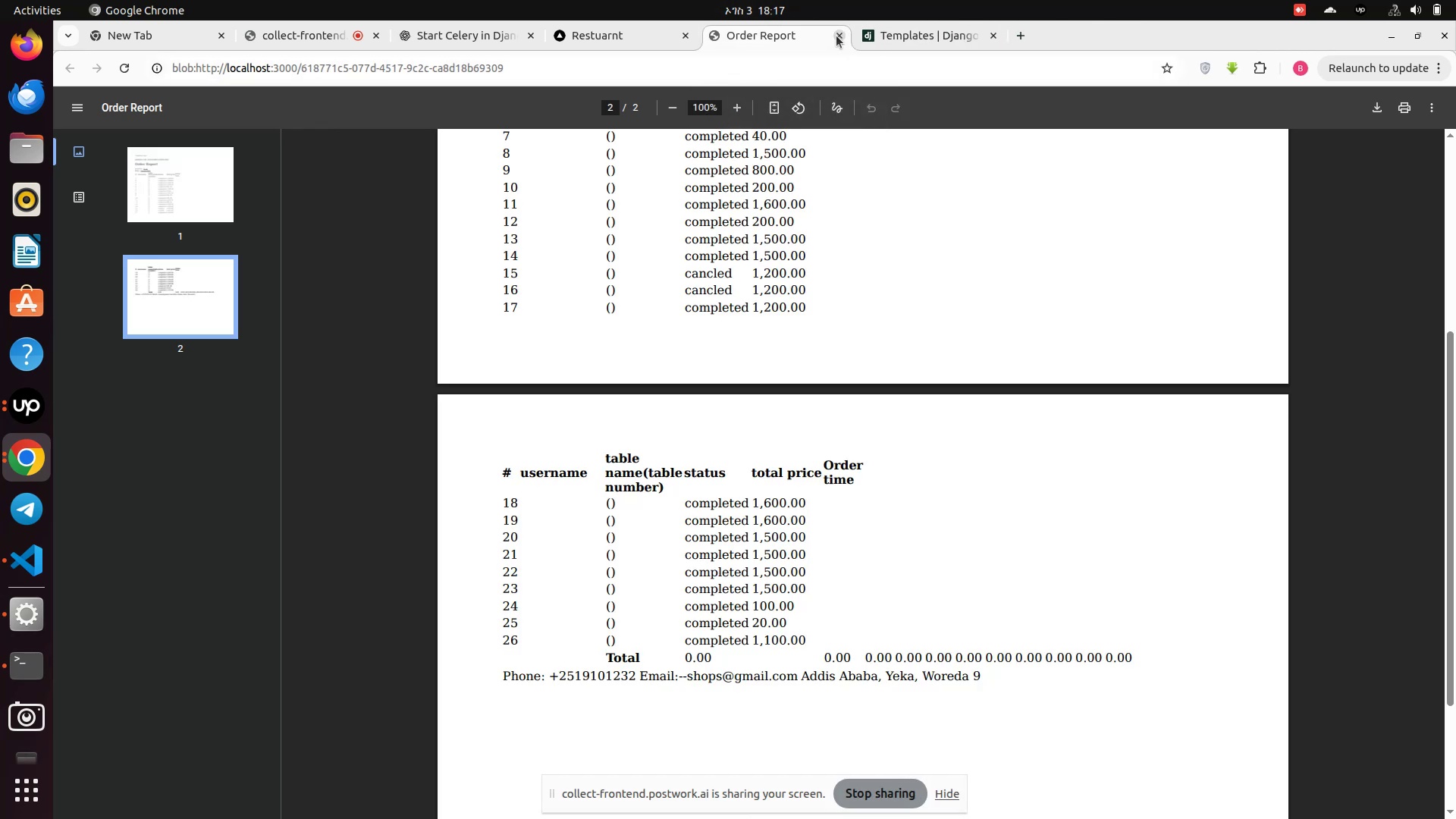 
left_click([836, 36])
 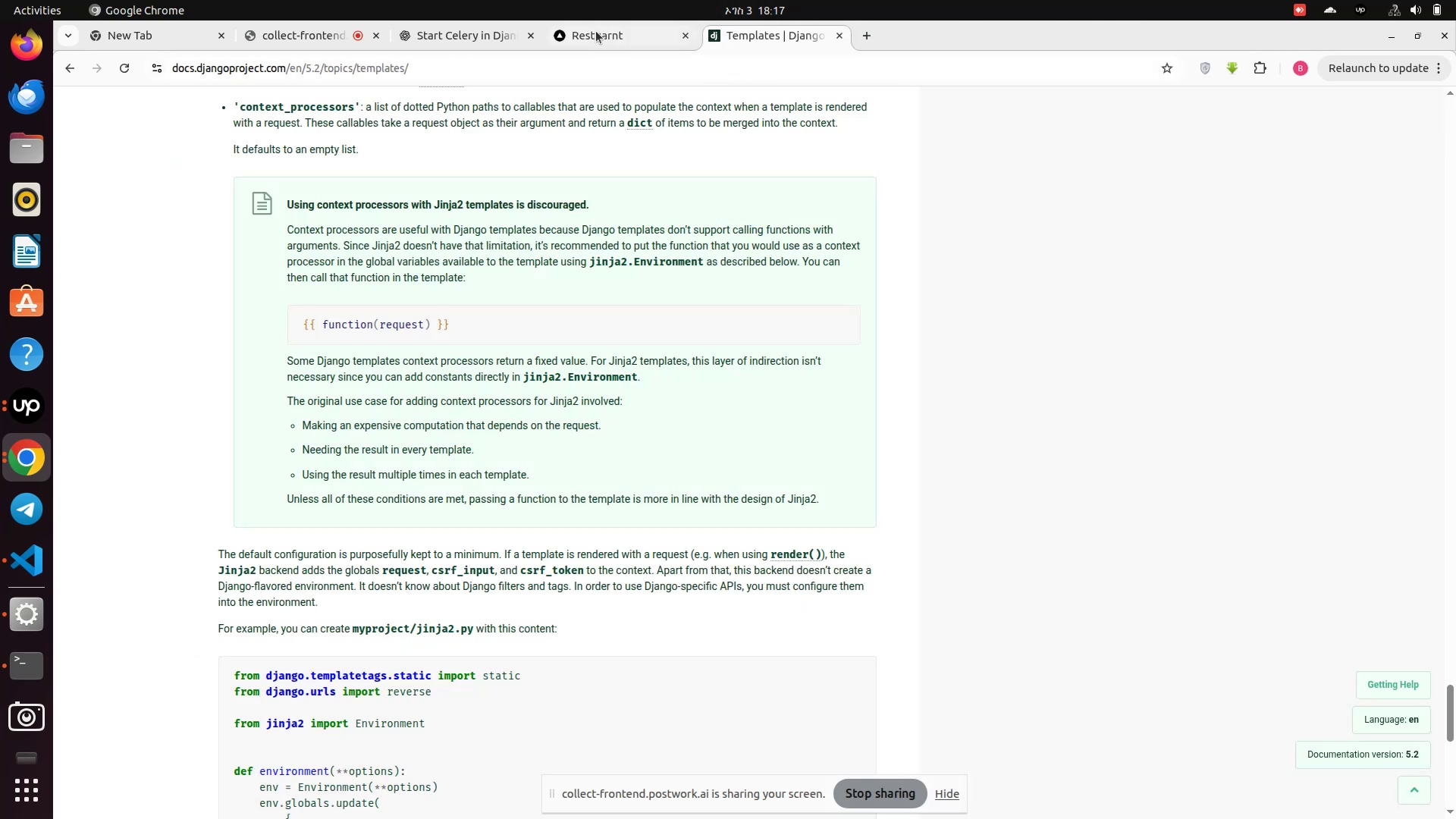 
left_click([596, 31])
 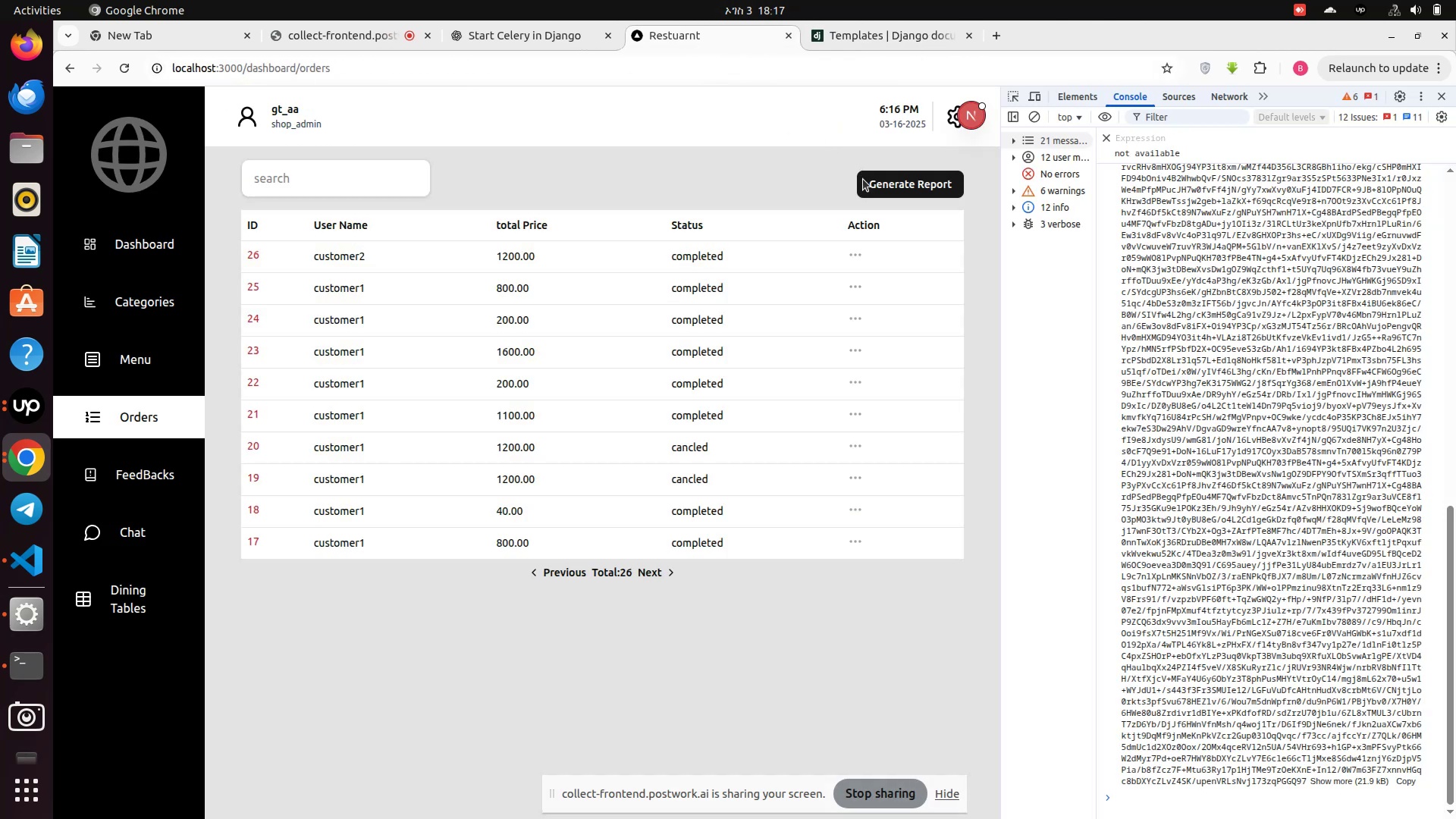 
left_click([874, 181])
 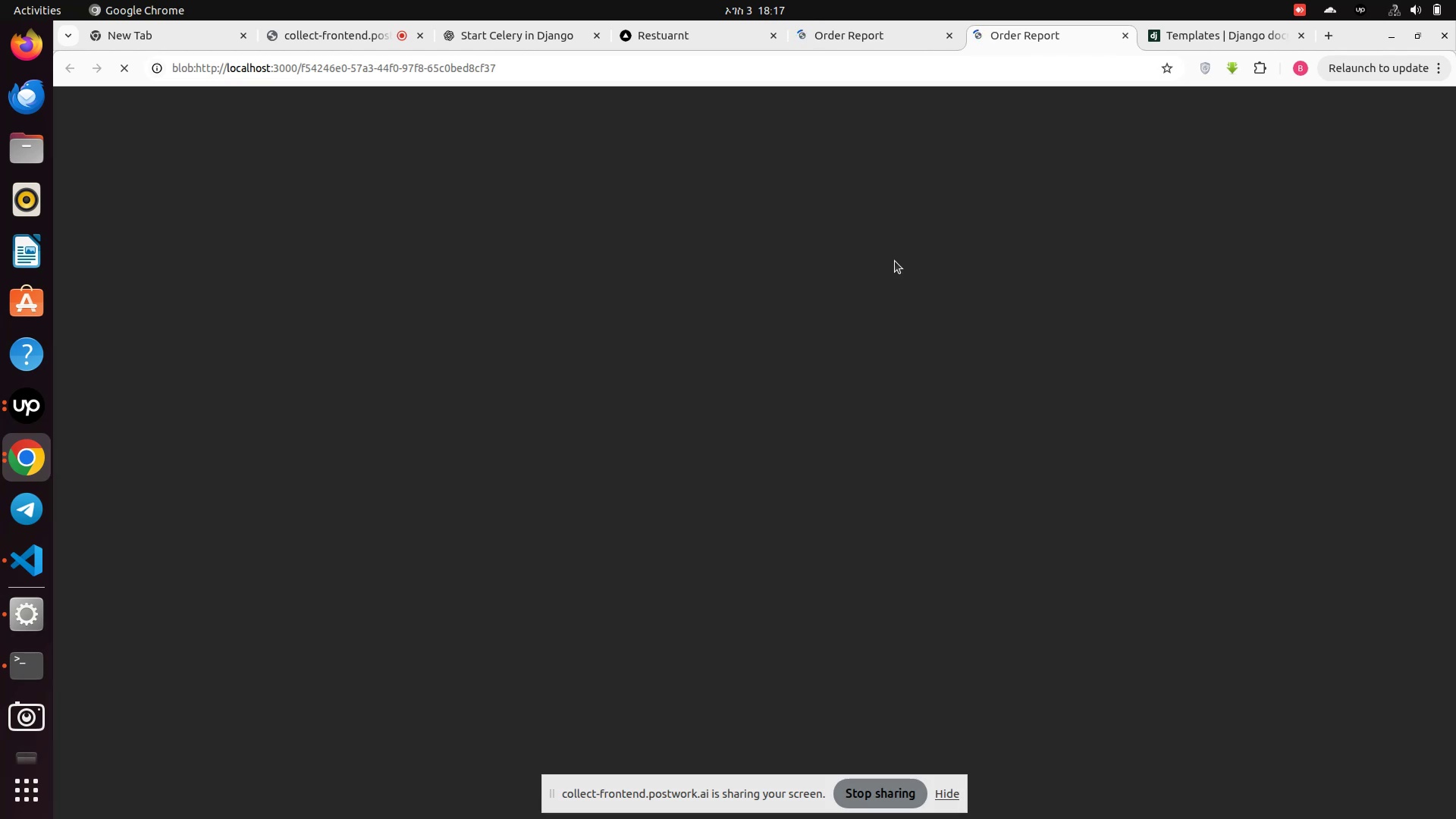 
left_click([846, 33])
 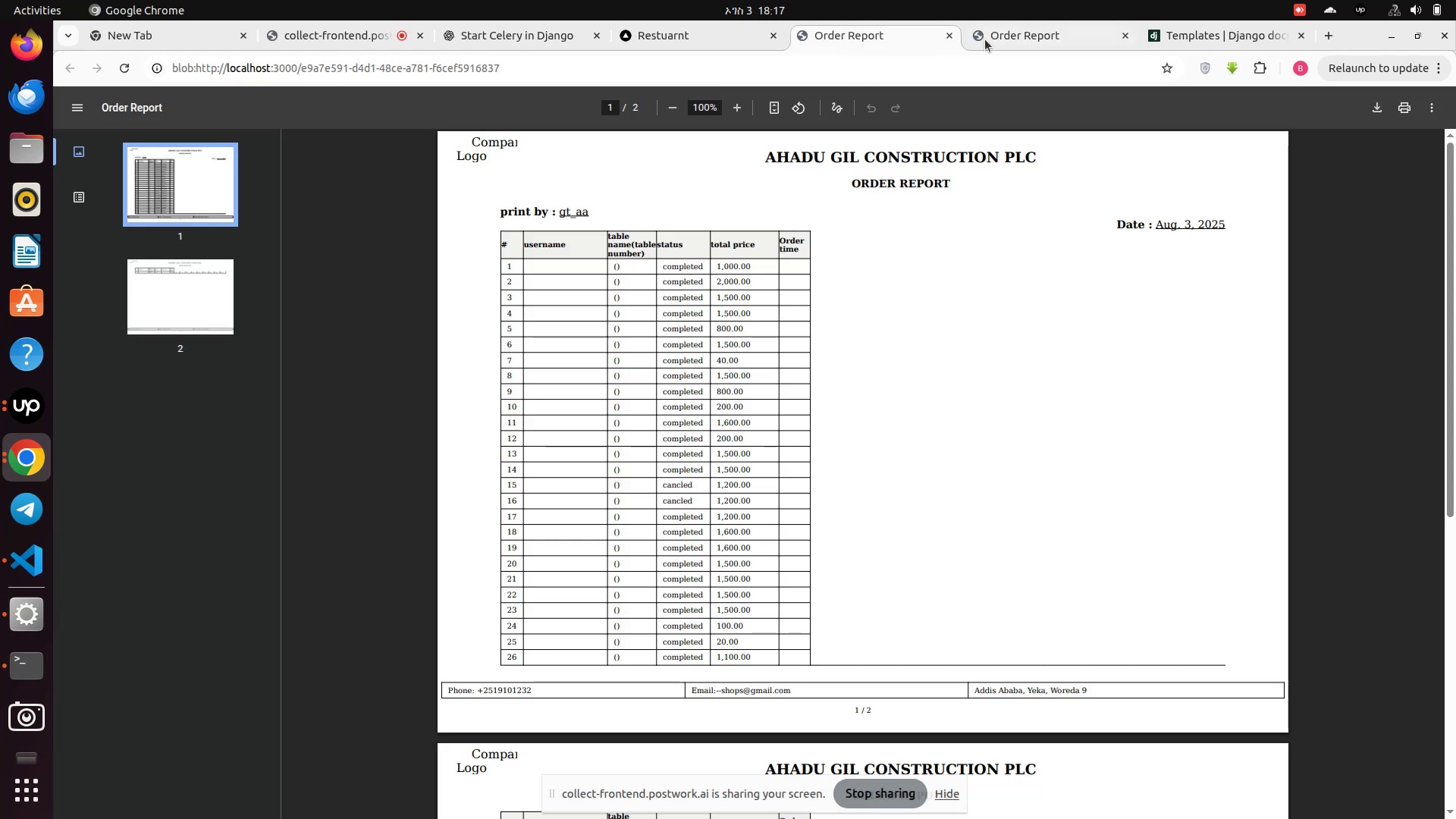 
left_click([996, 36])
 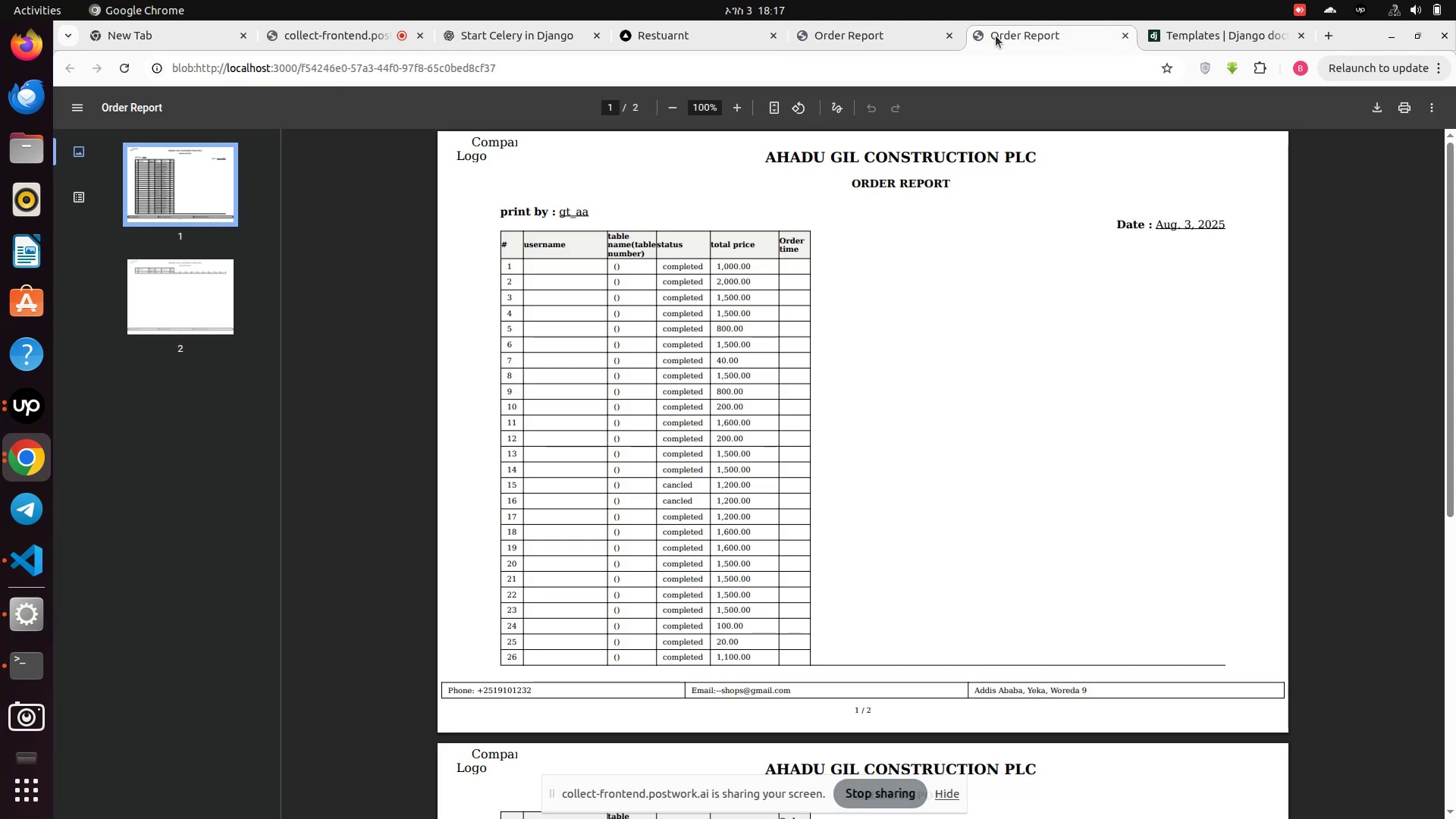 
left_click([996, 36])
 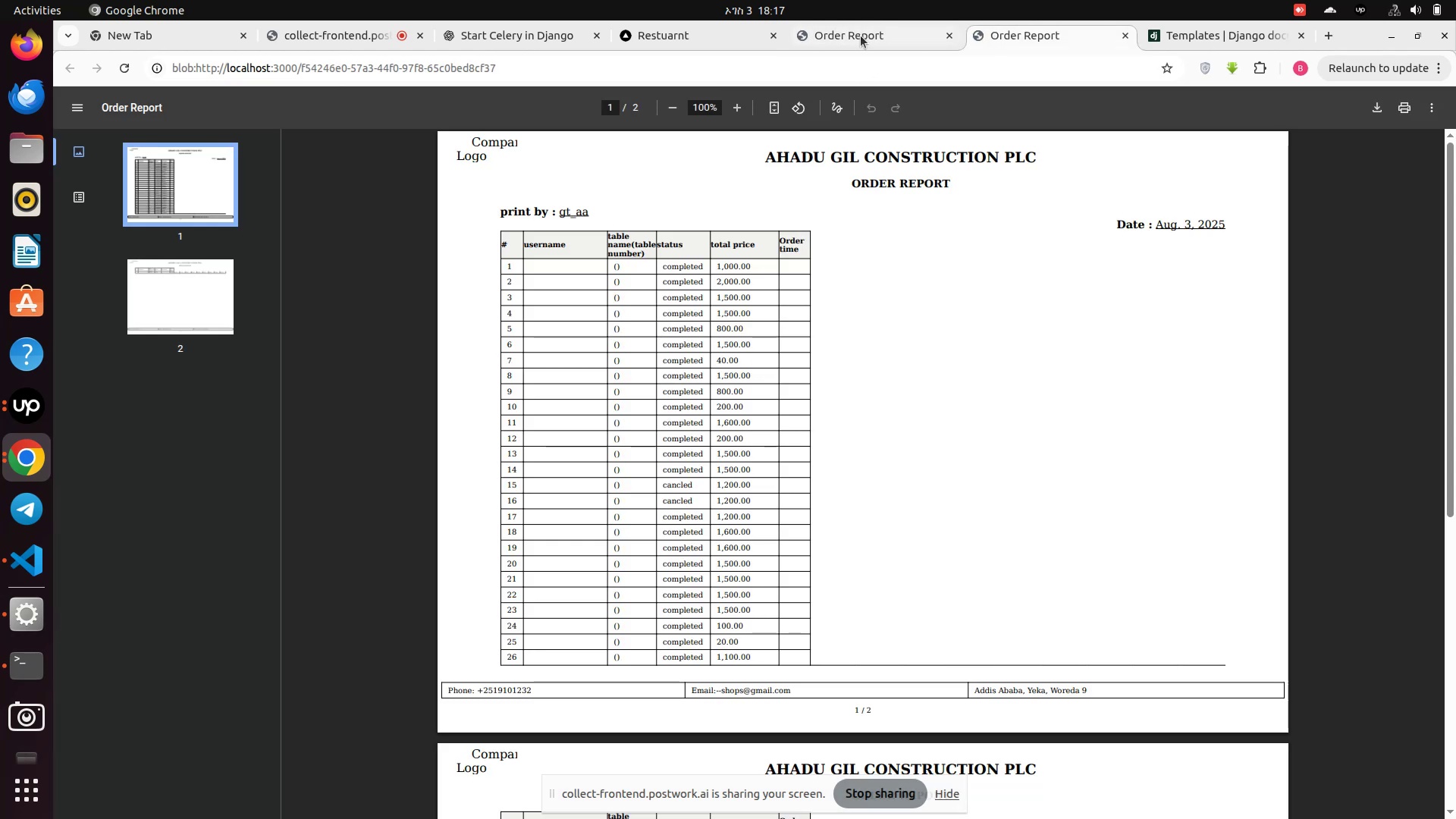 
left_click([861, 36])
 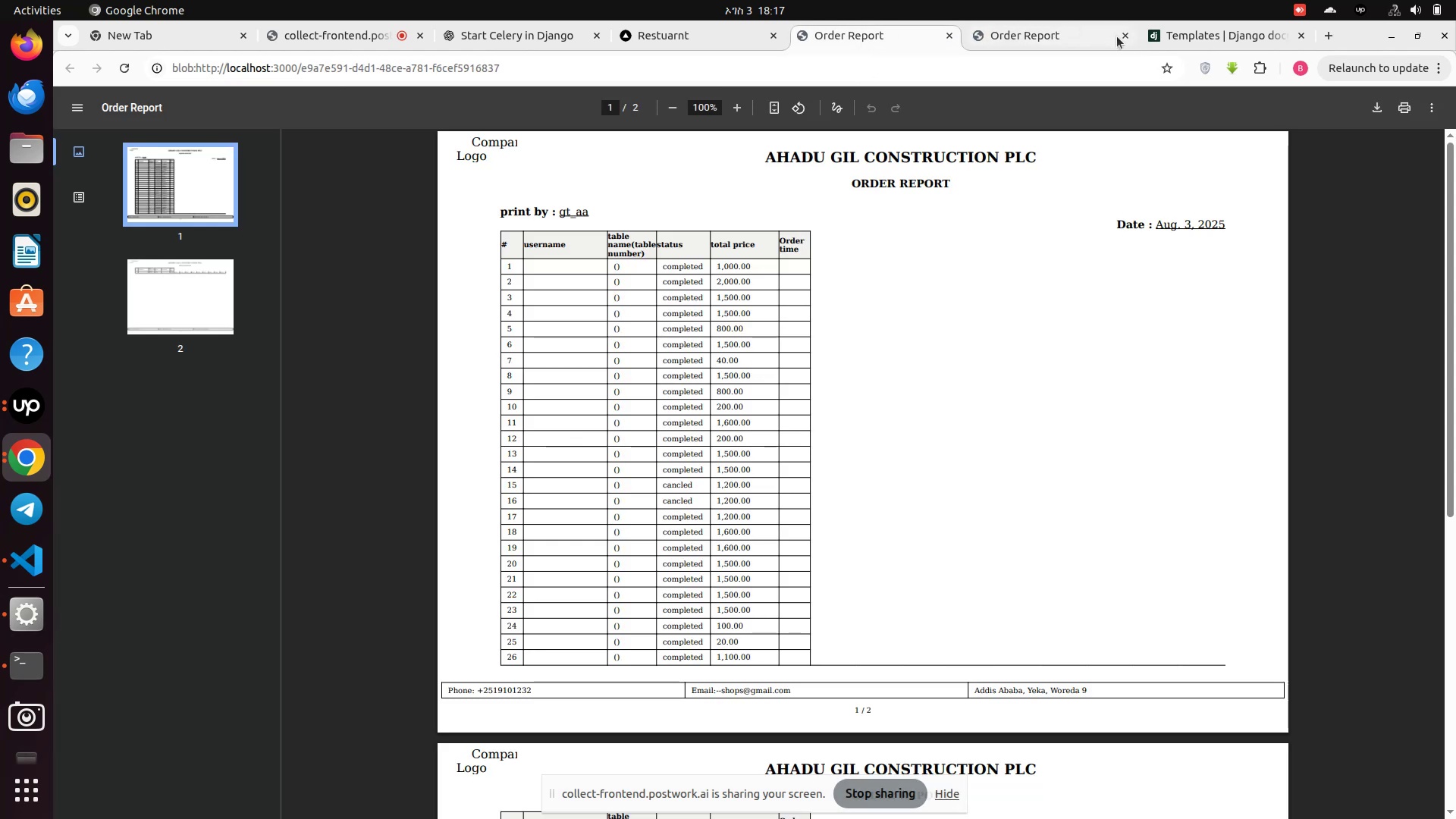 
left_click([1123, 38])
 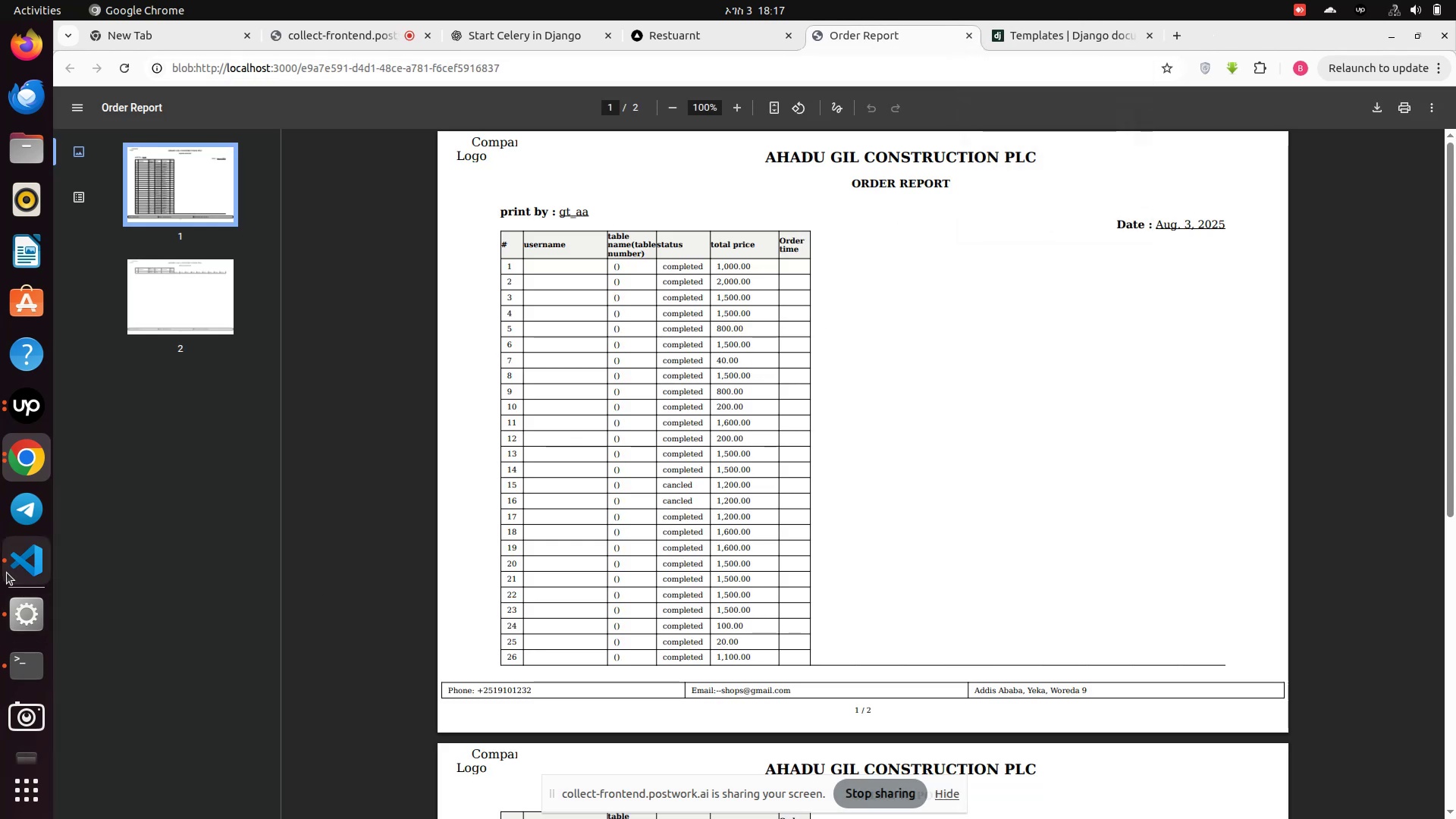 
left_click([27, 563])
 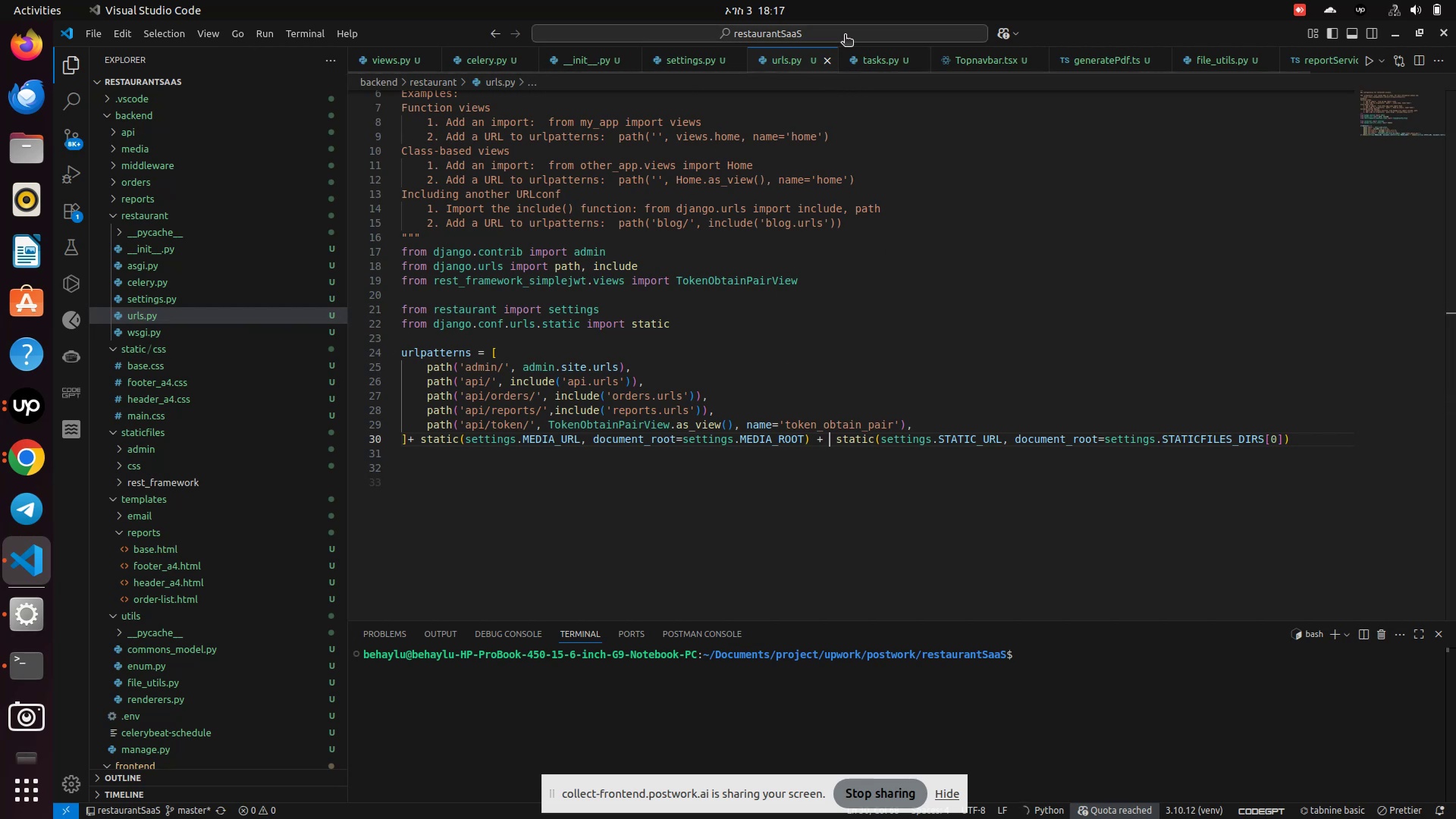 
wait(7.09)
 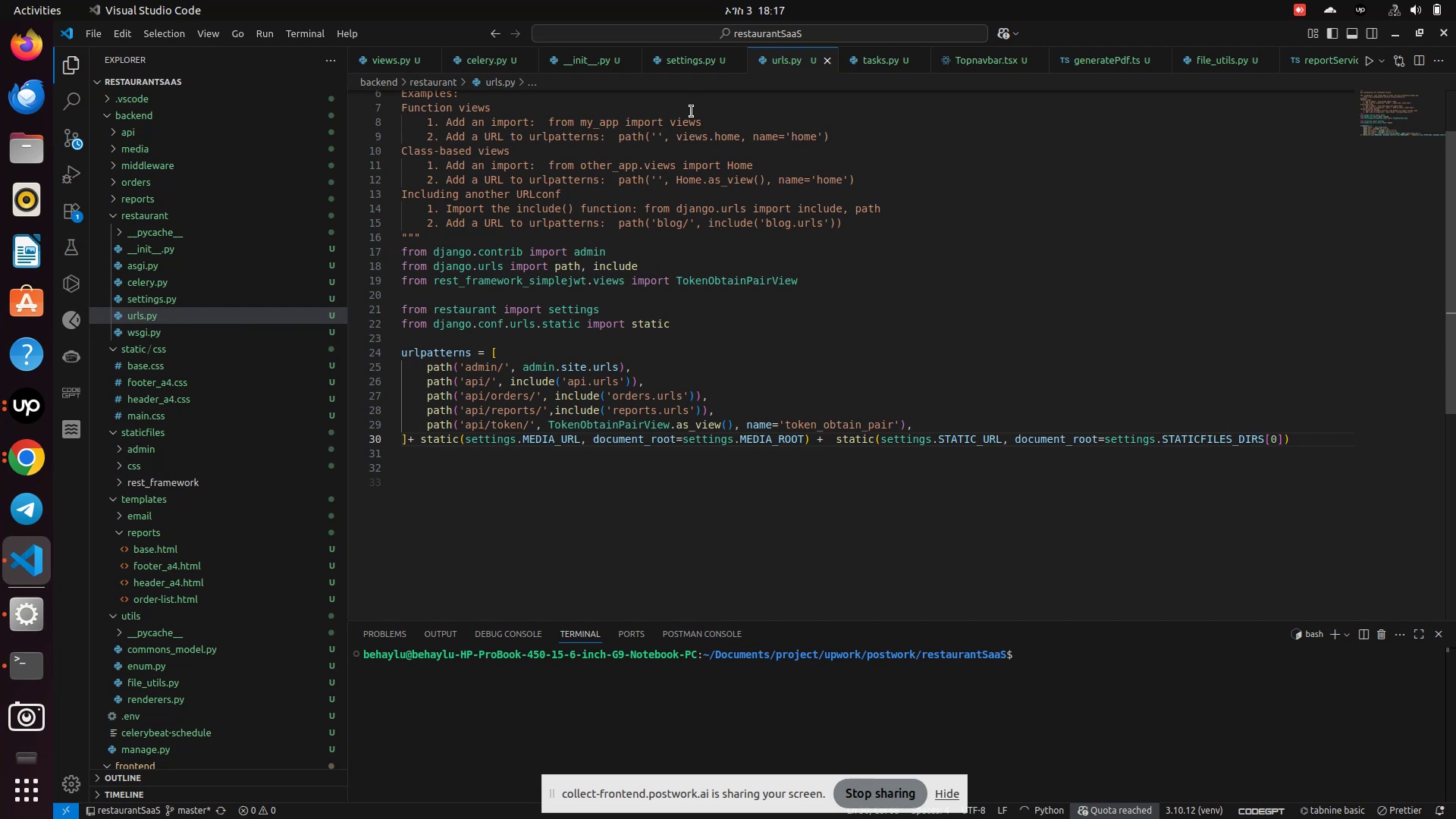 
left_click([972, 55])
 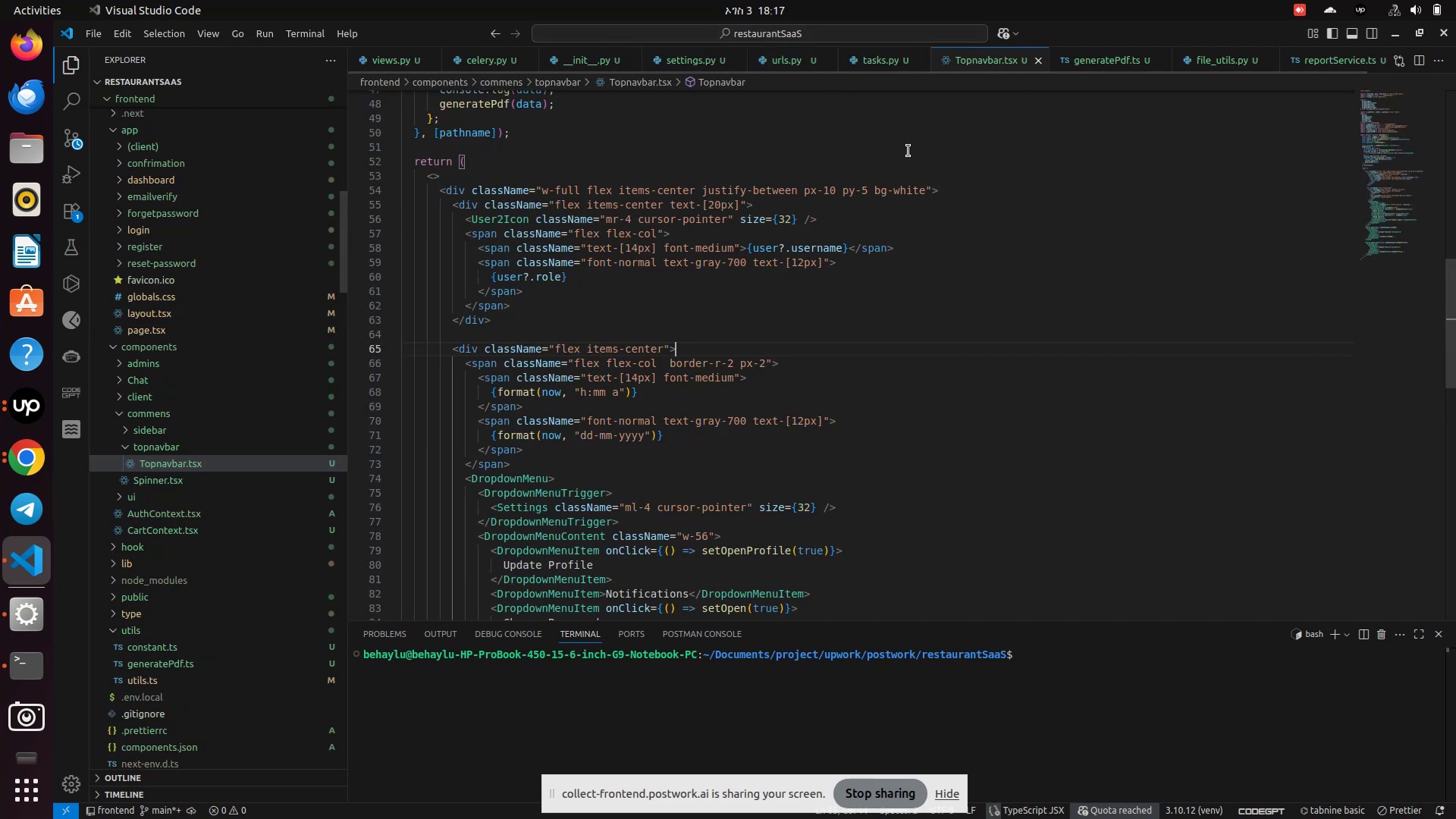 
scroll: coordinate [902, 330], scroll_direction: down, amount: 1.0
 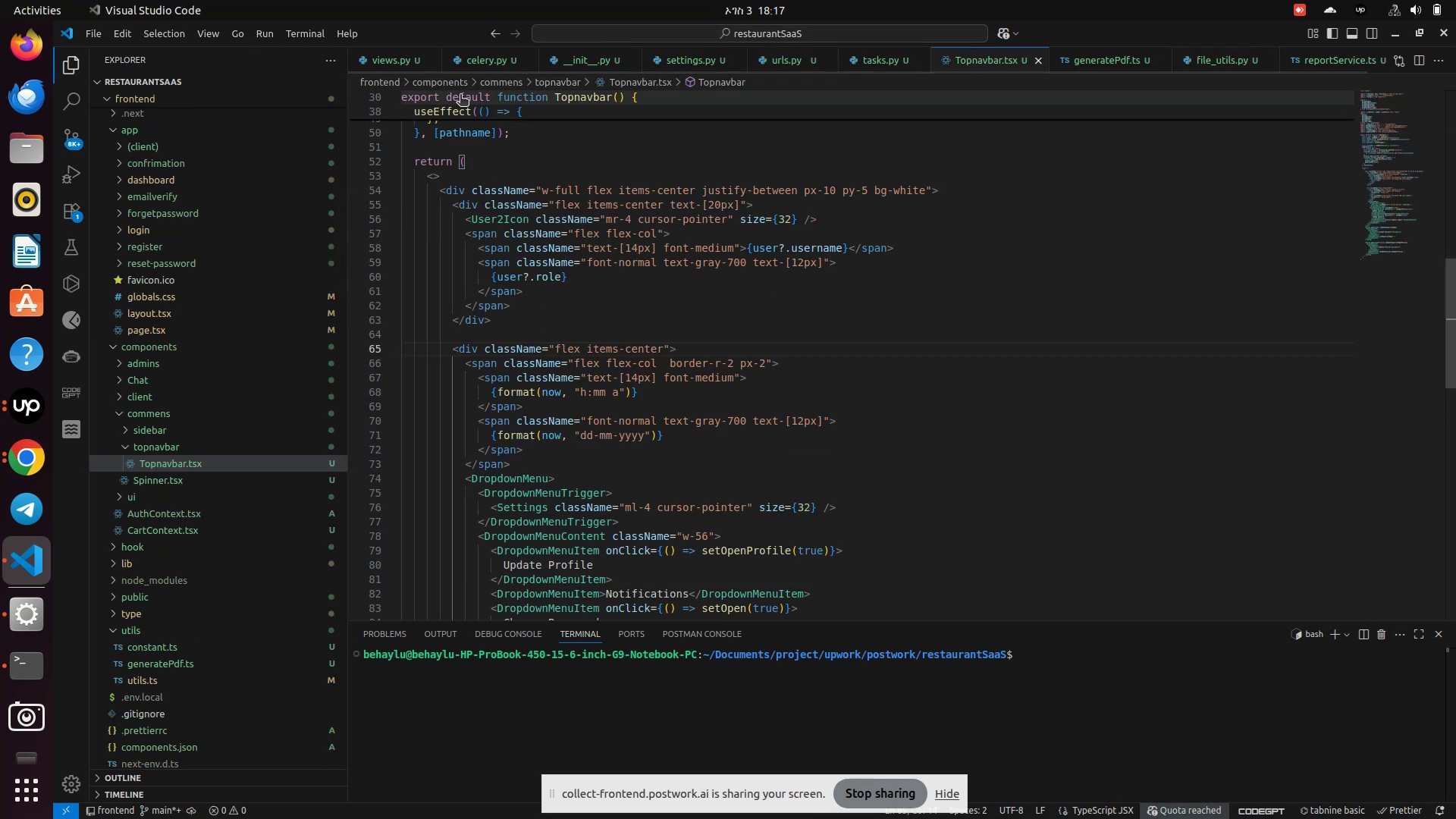 
left_click([400, 54])
 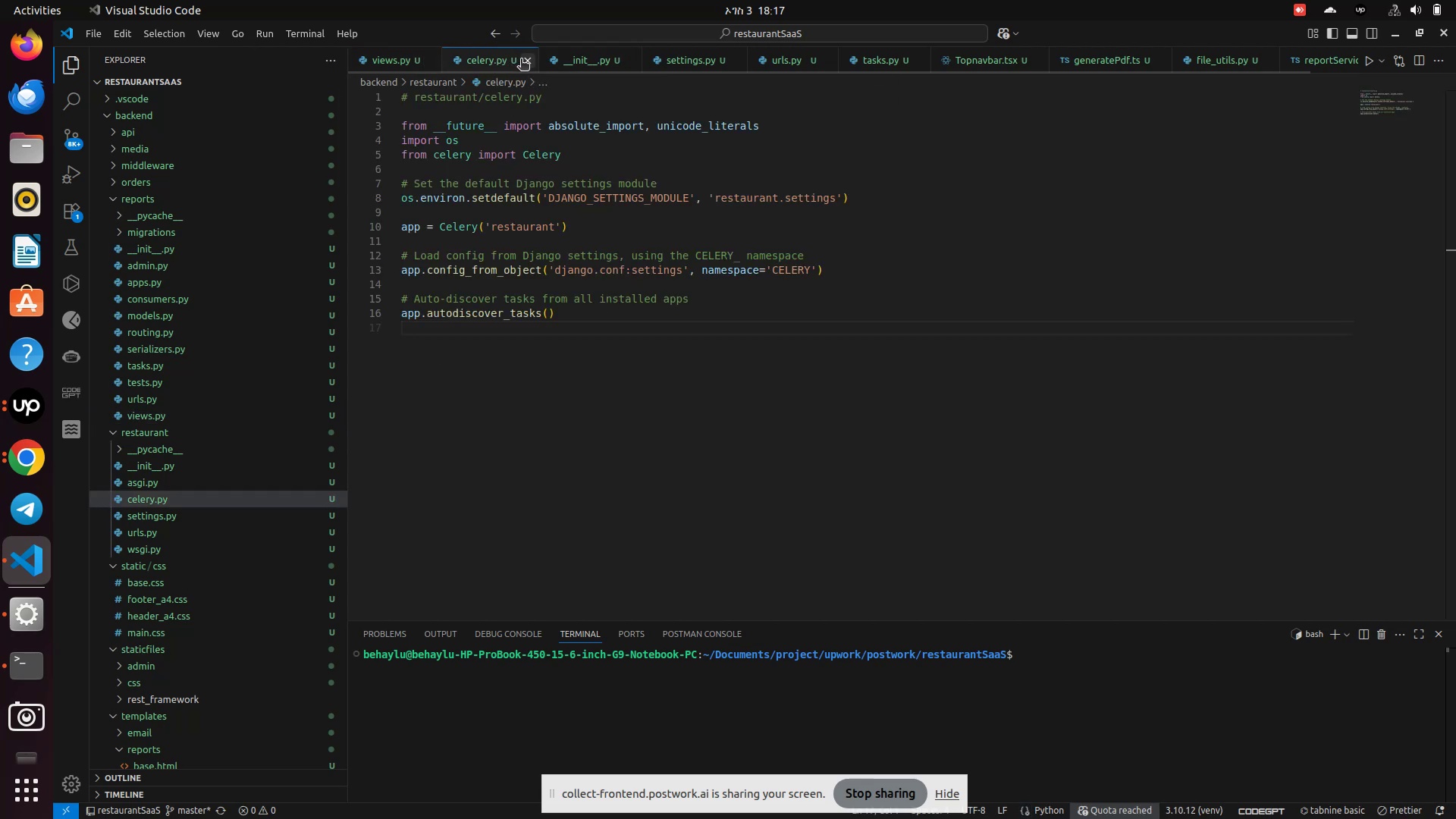 
left_click([524, 61])
 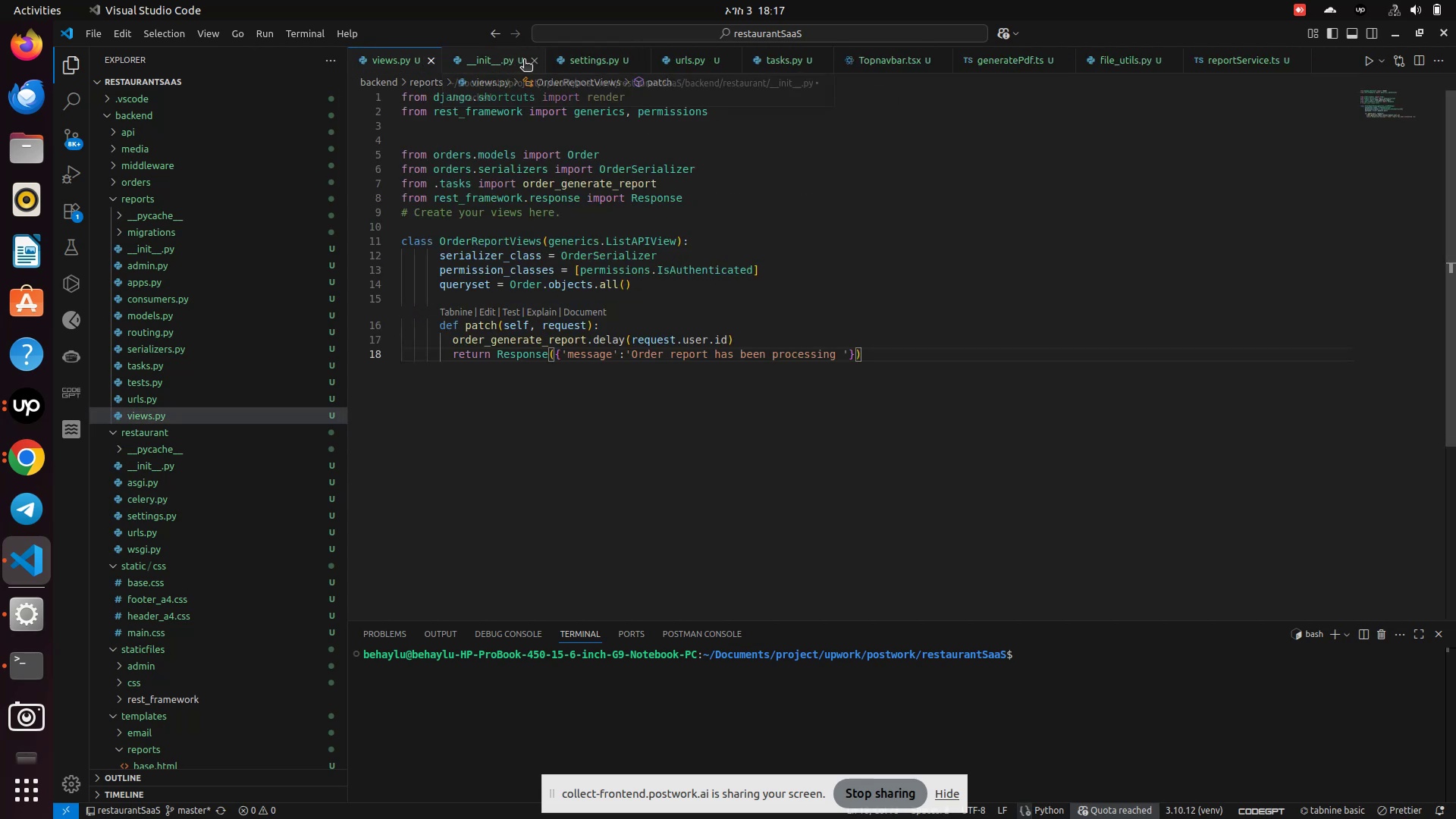 
left_click([524, 61])
 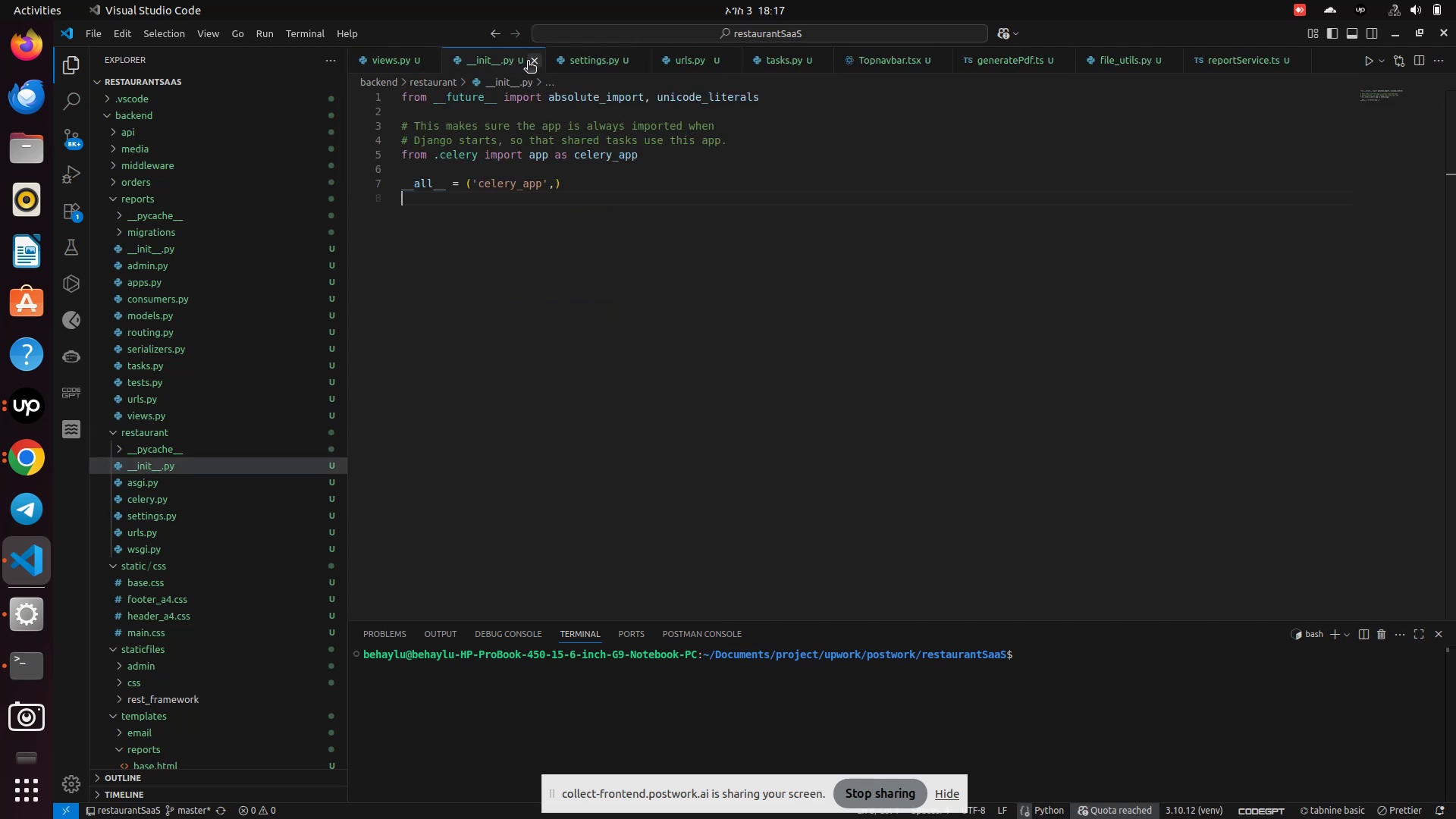 
left_click([528, 62])
 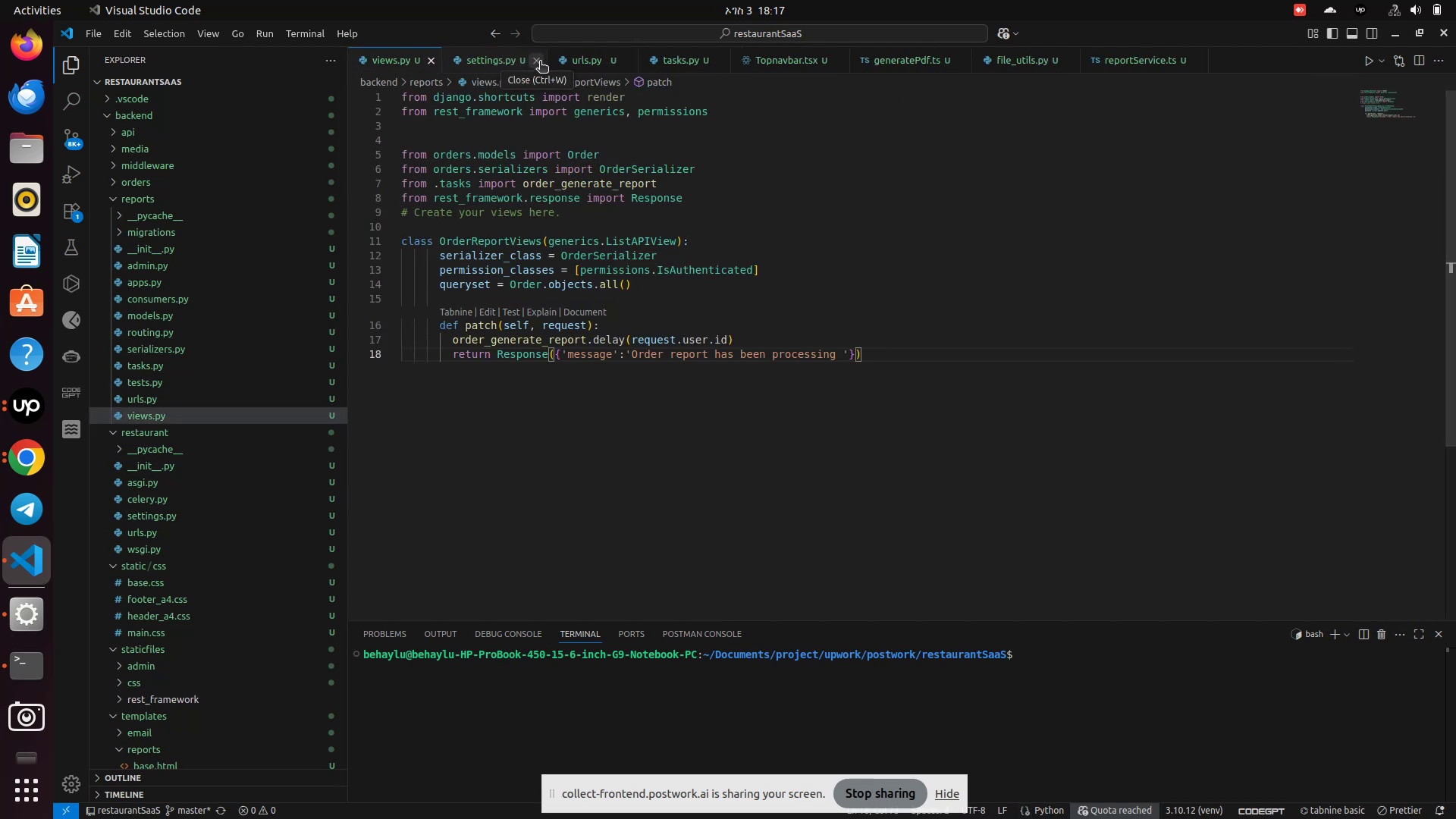 
left_click([541, 60])
 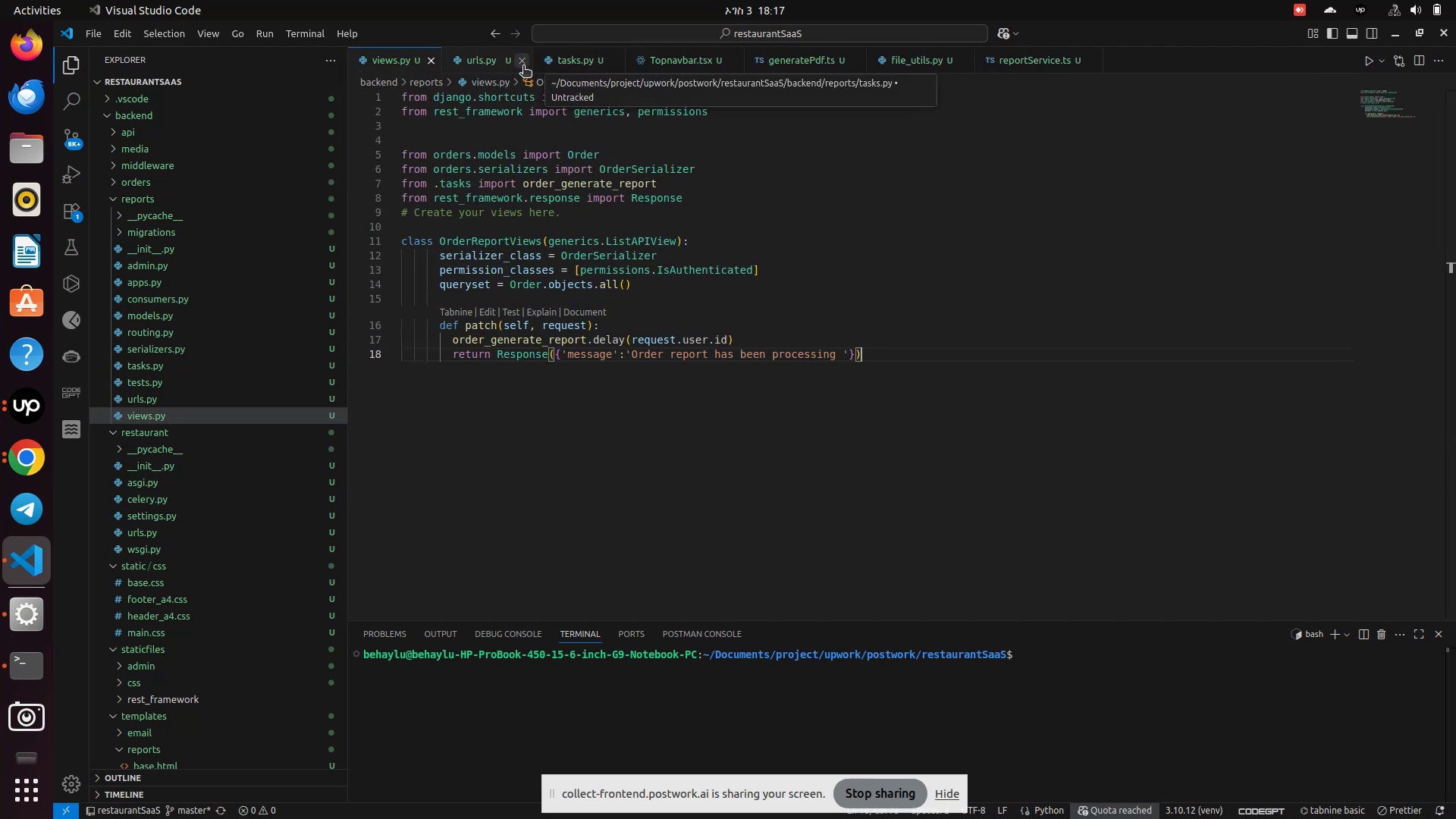 
left_click([522, 67])
 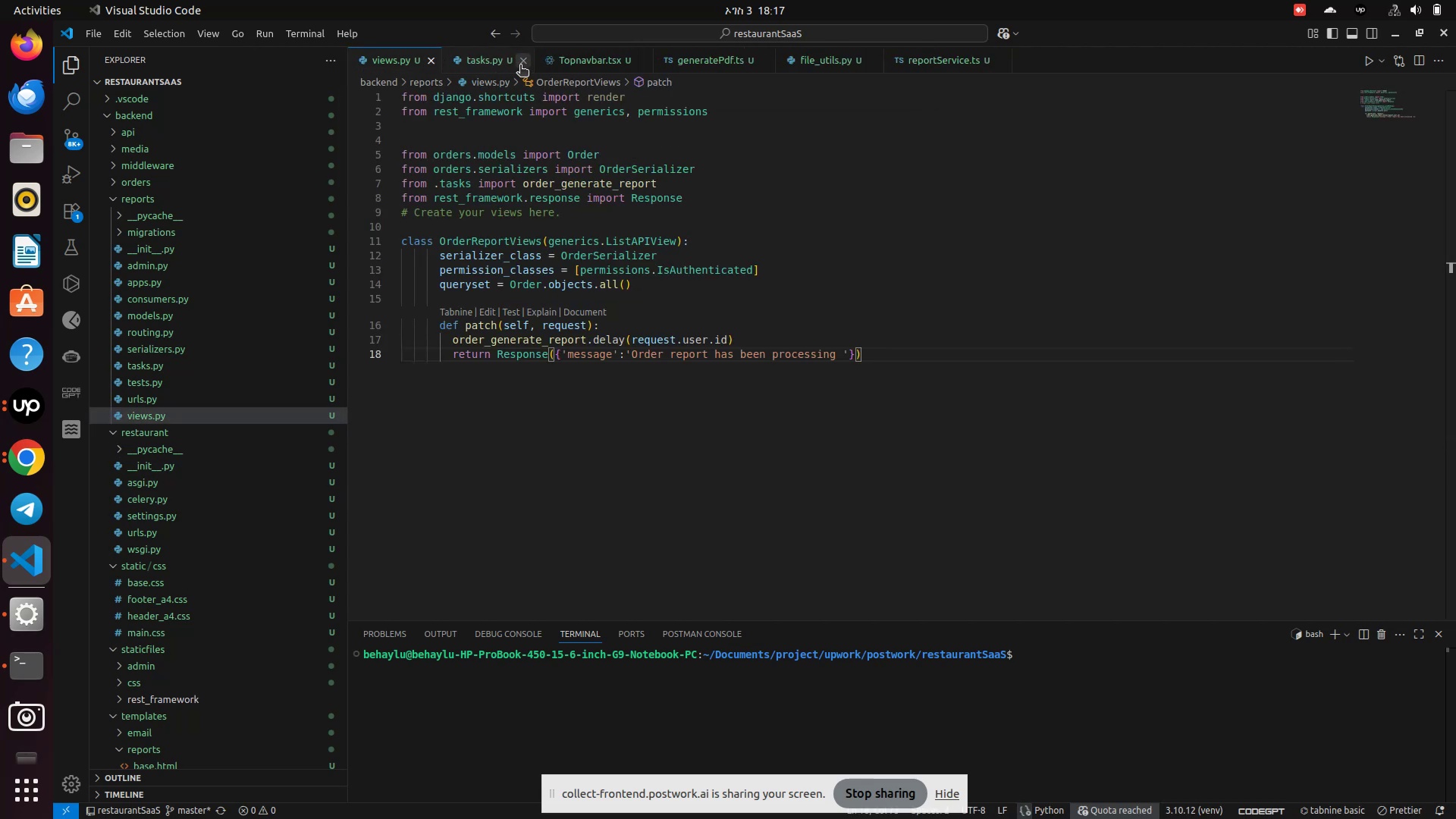 
left_click([520, 66])
 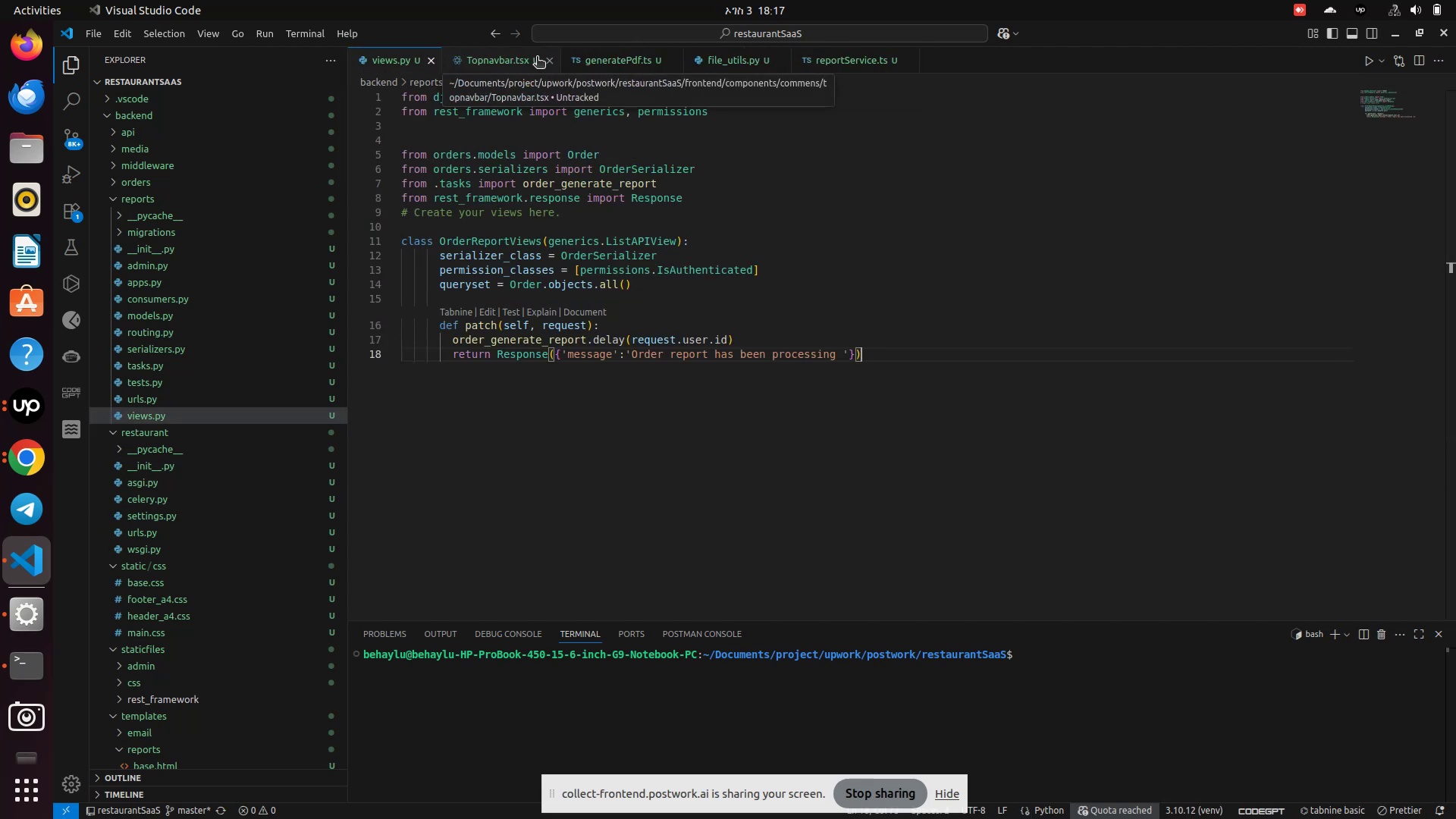 
left_click([526, 61])
 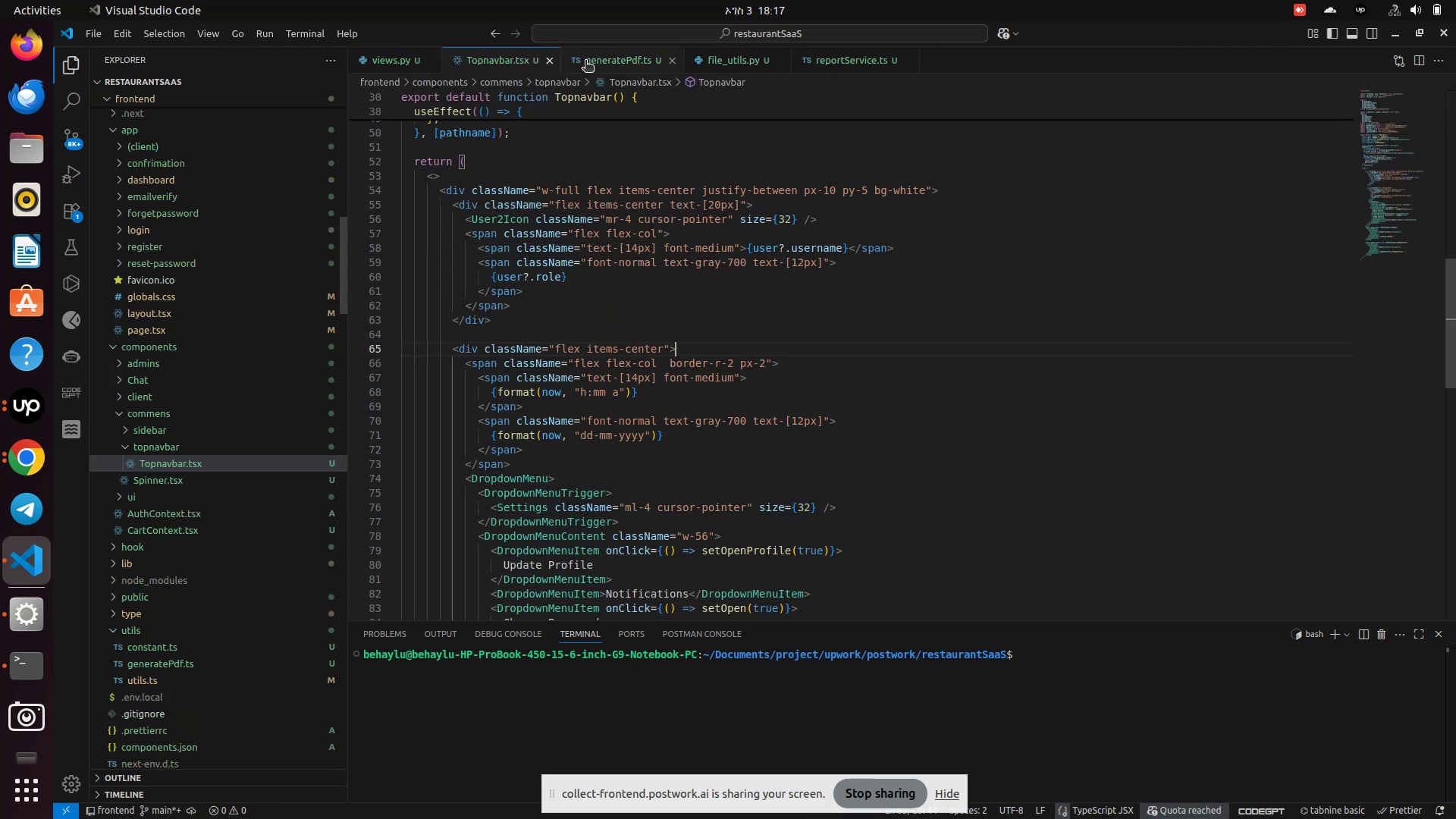 
left_click([585, 61])
 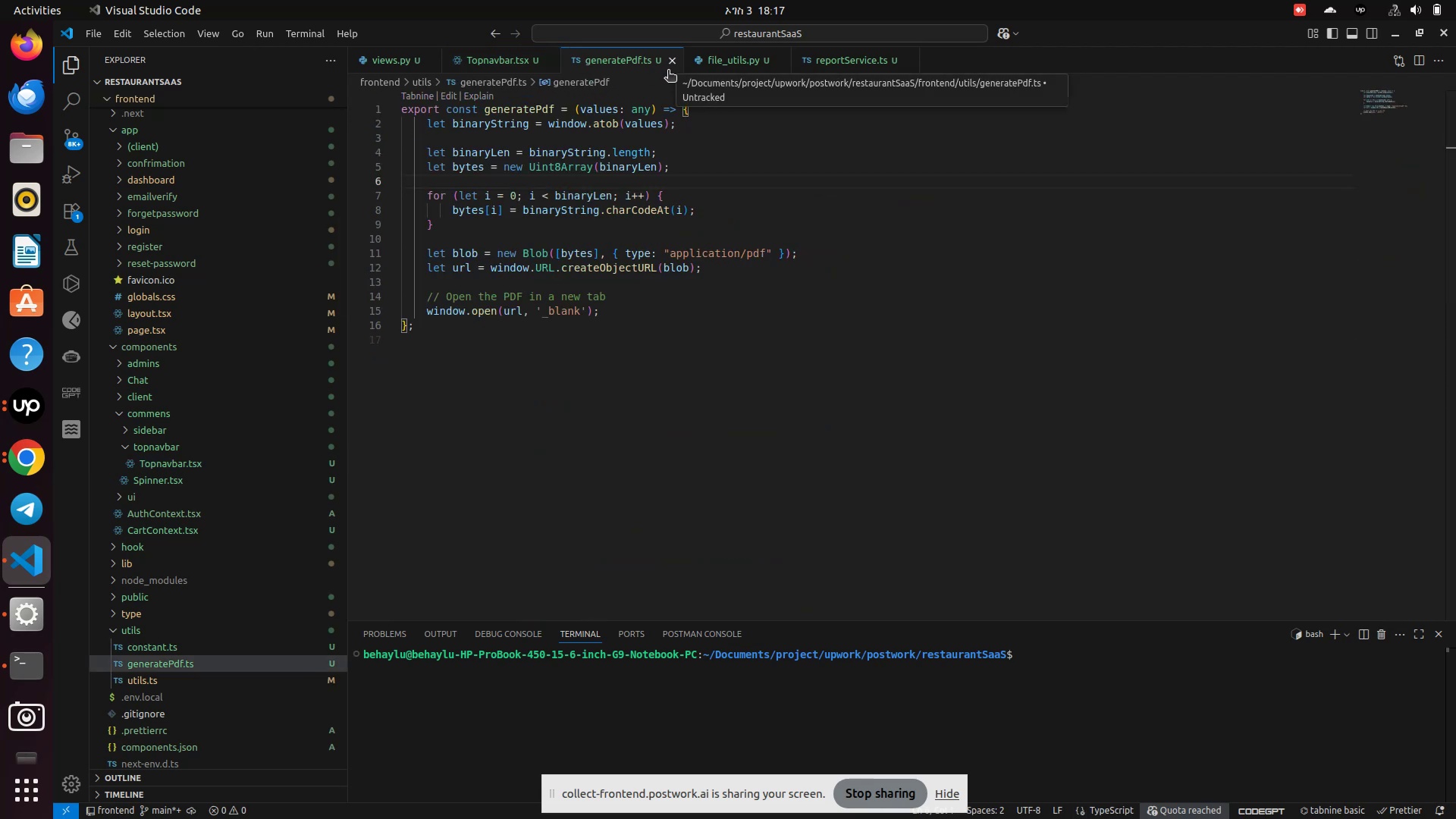 
left_click([668, 66])
 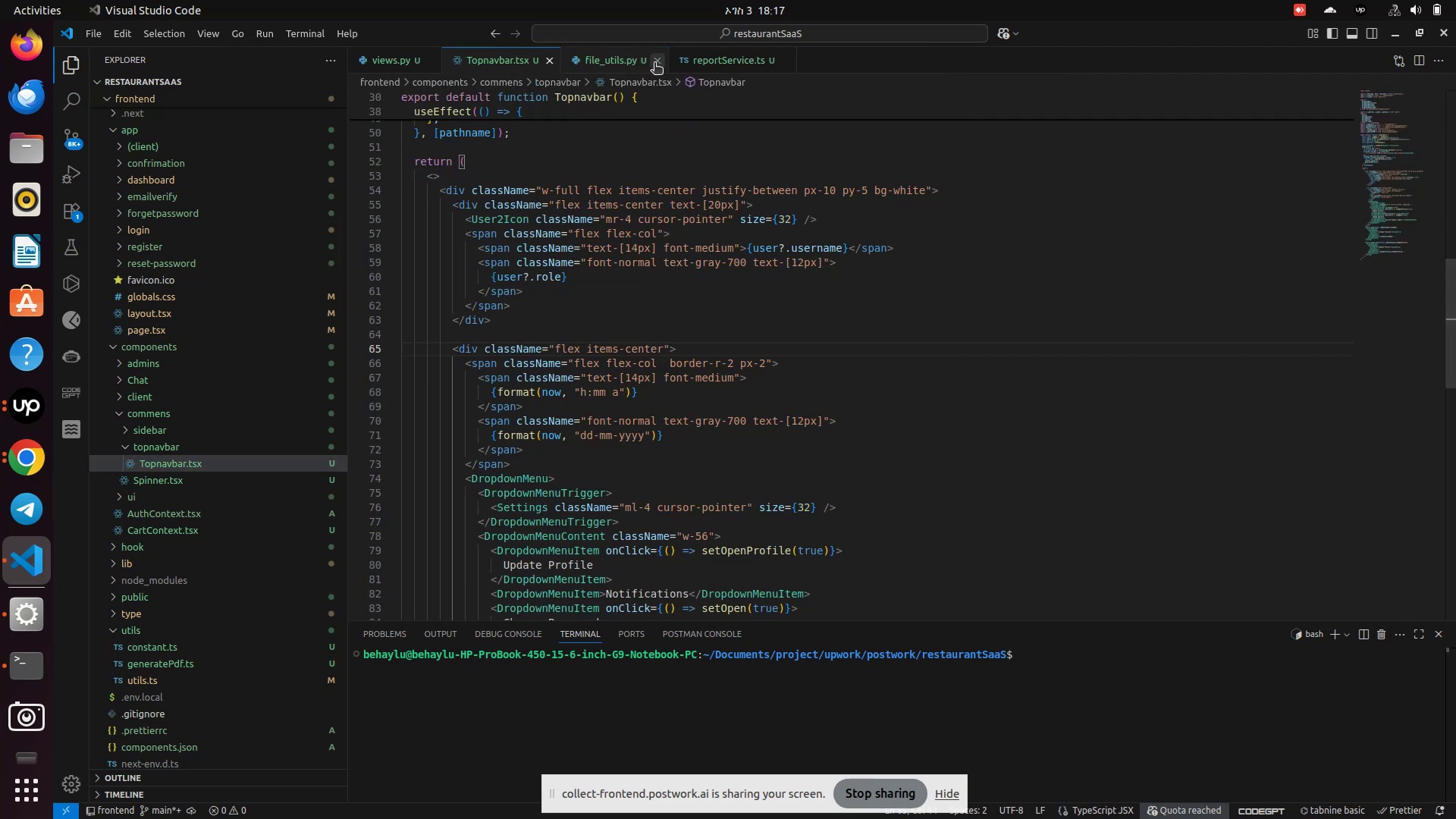 
left_click([654, 64])
 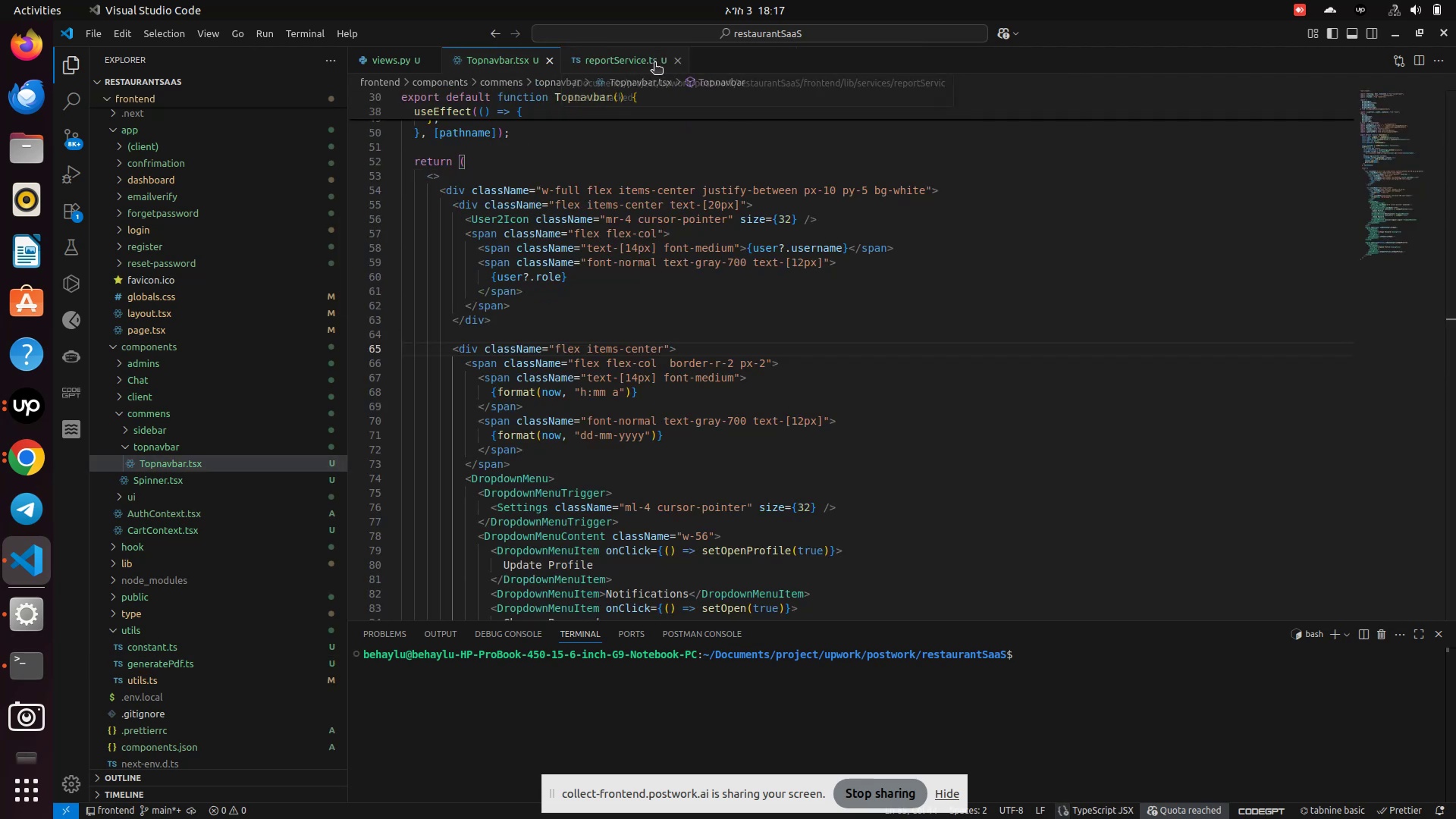 
left_click([654, 64])
 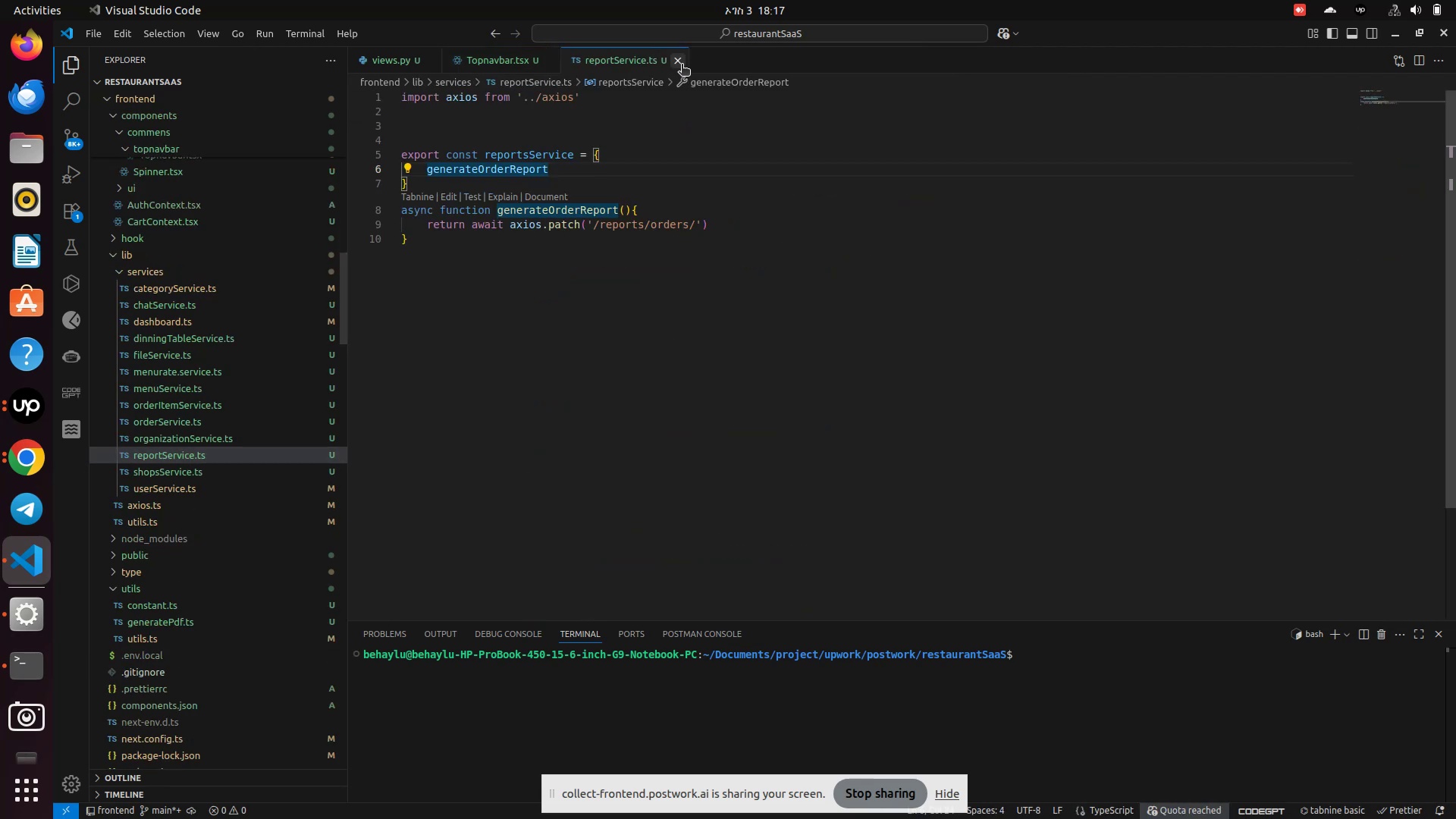 
left_click([680, 65])
 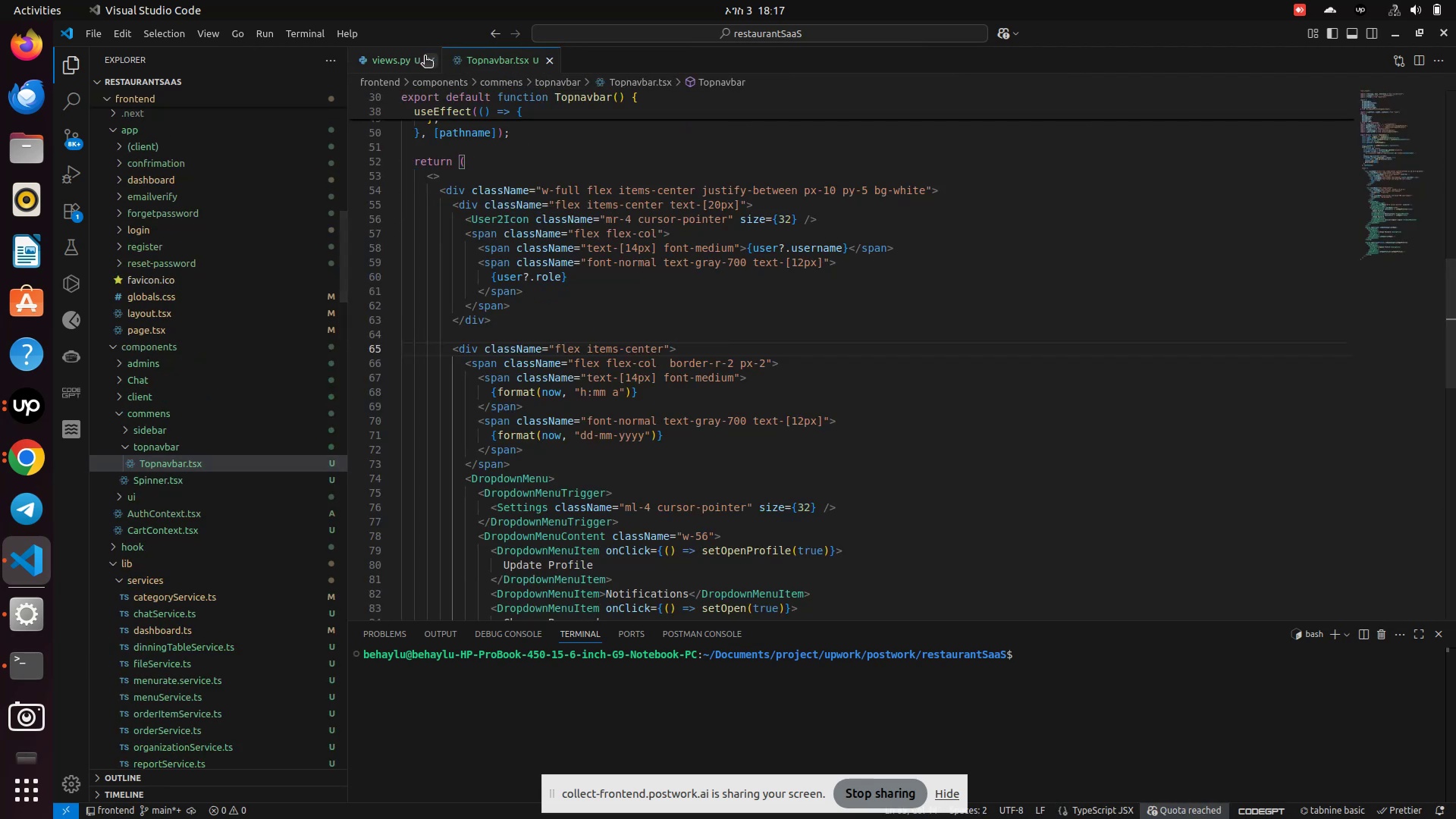 
left_click([404, 62])
 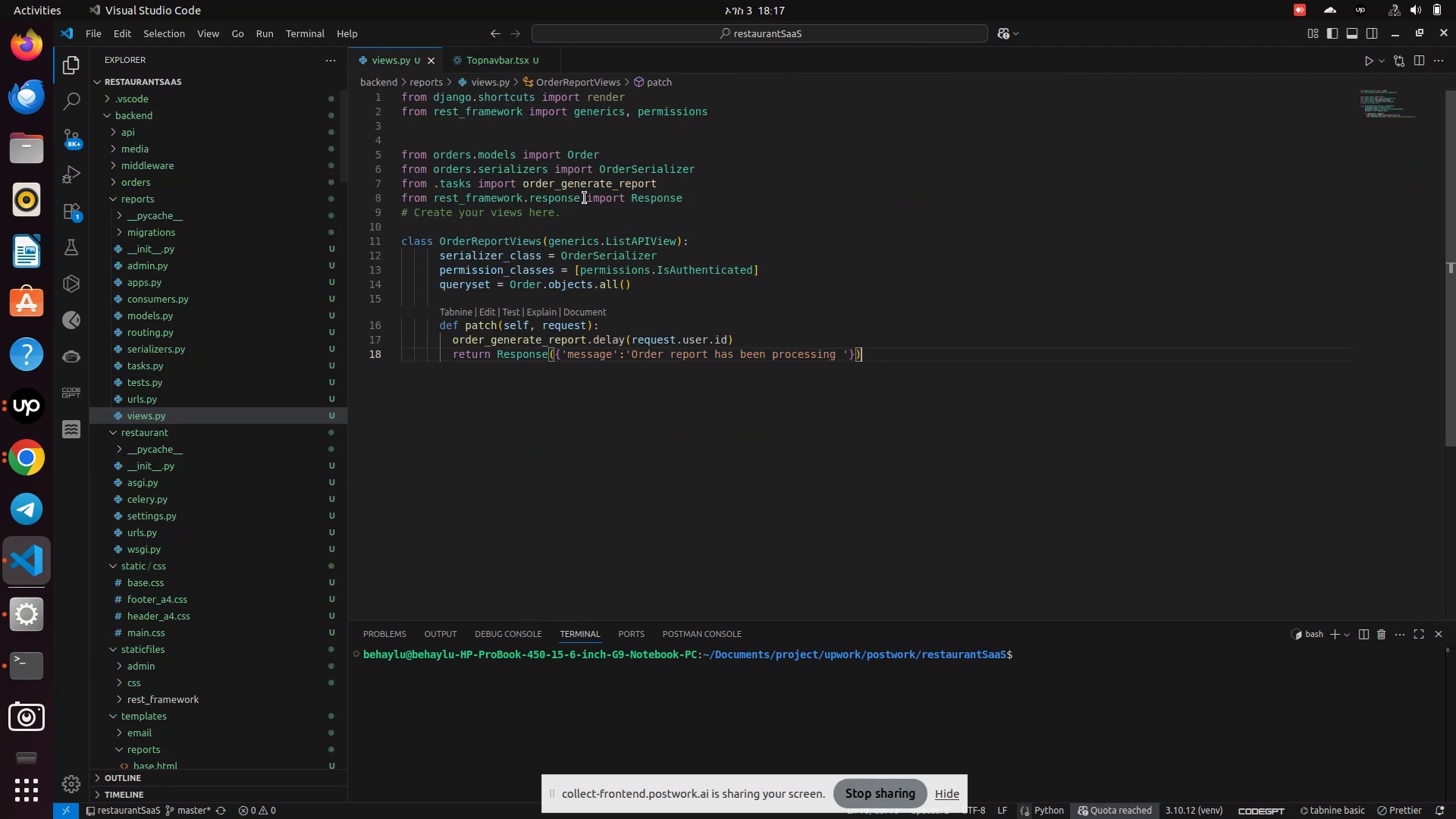 
scroll: coordinate [675, 290], scroll_direction: down, amount: 1.0
 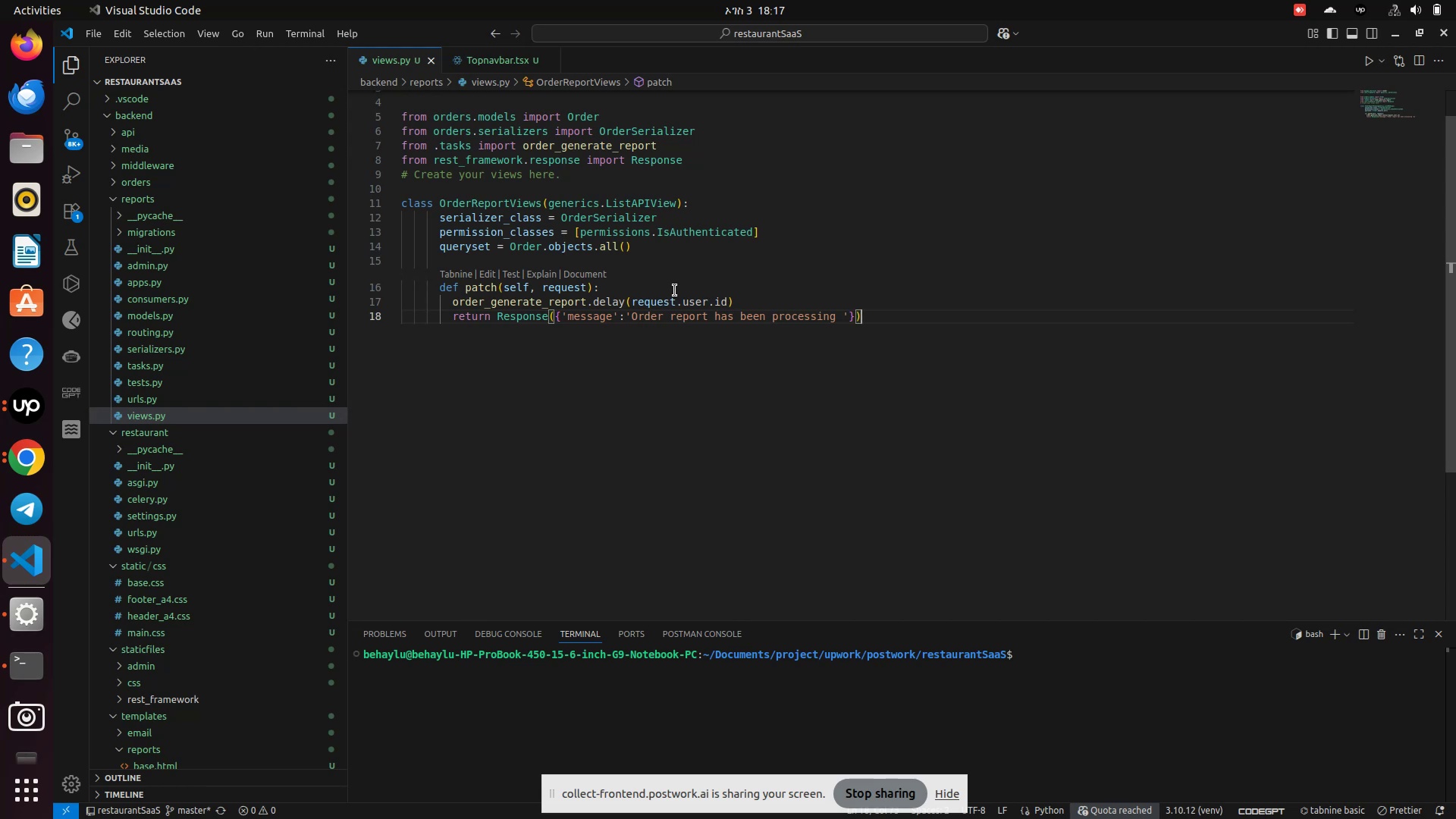 
wait(6.15)
 